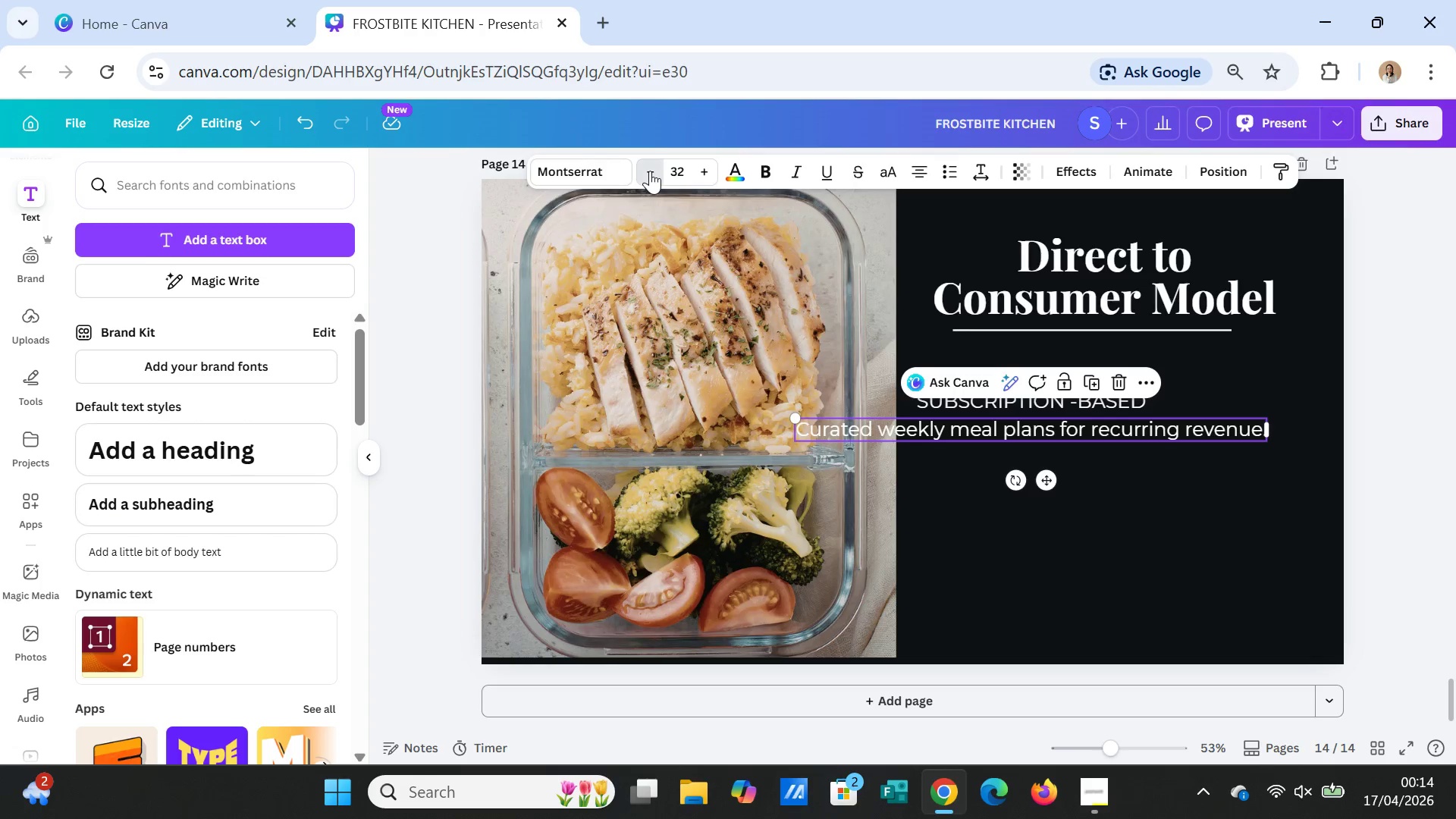 
left_click([650, 171])
 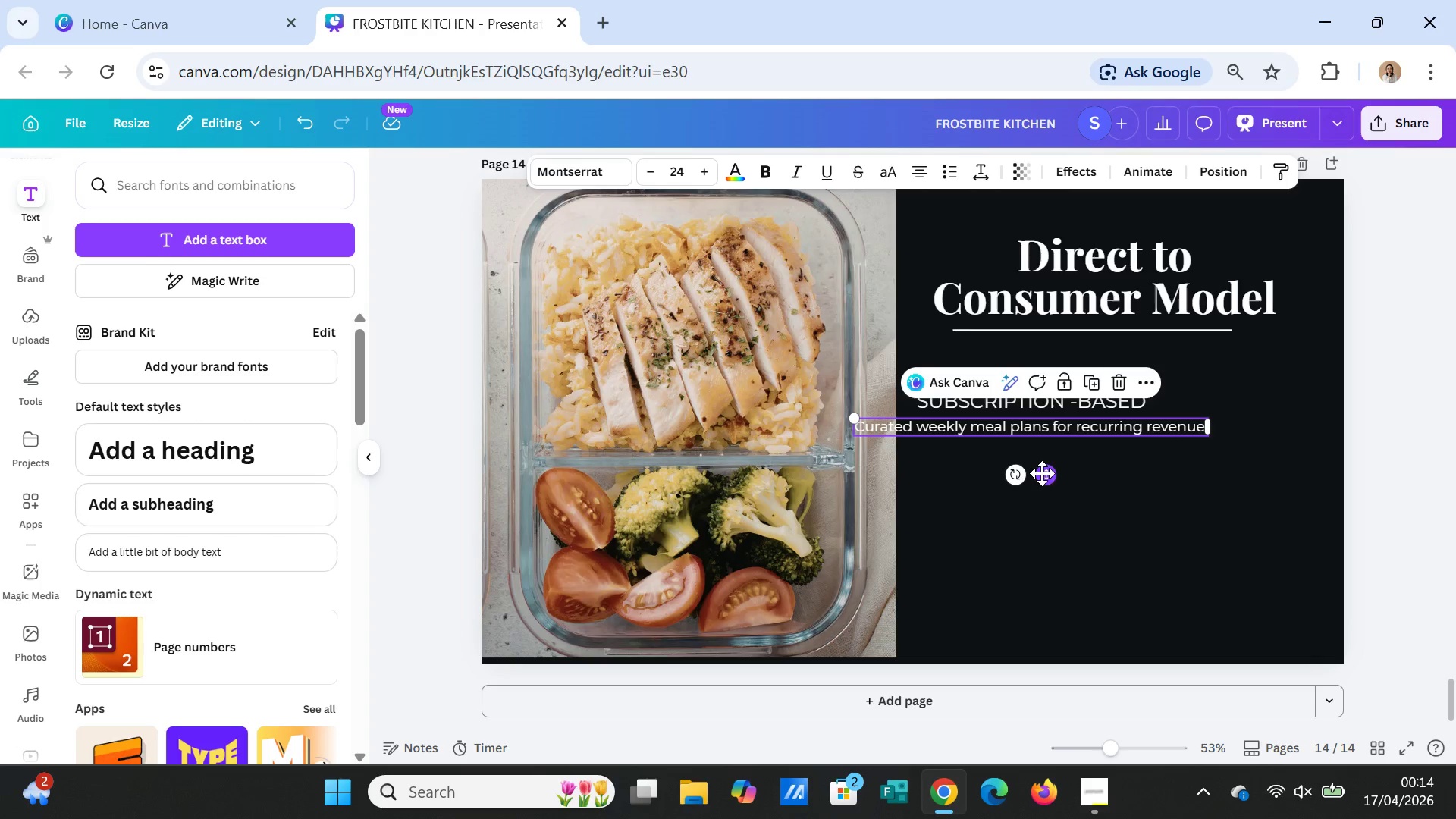 
left_click_drag(start_coordinate=[1043, 472], to_coordinate=[1109, 478])
 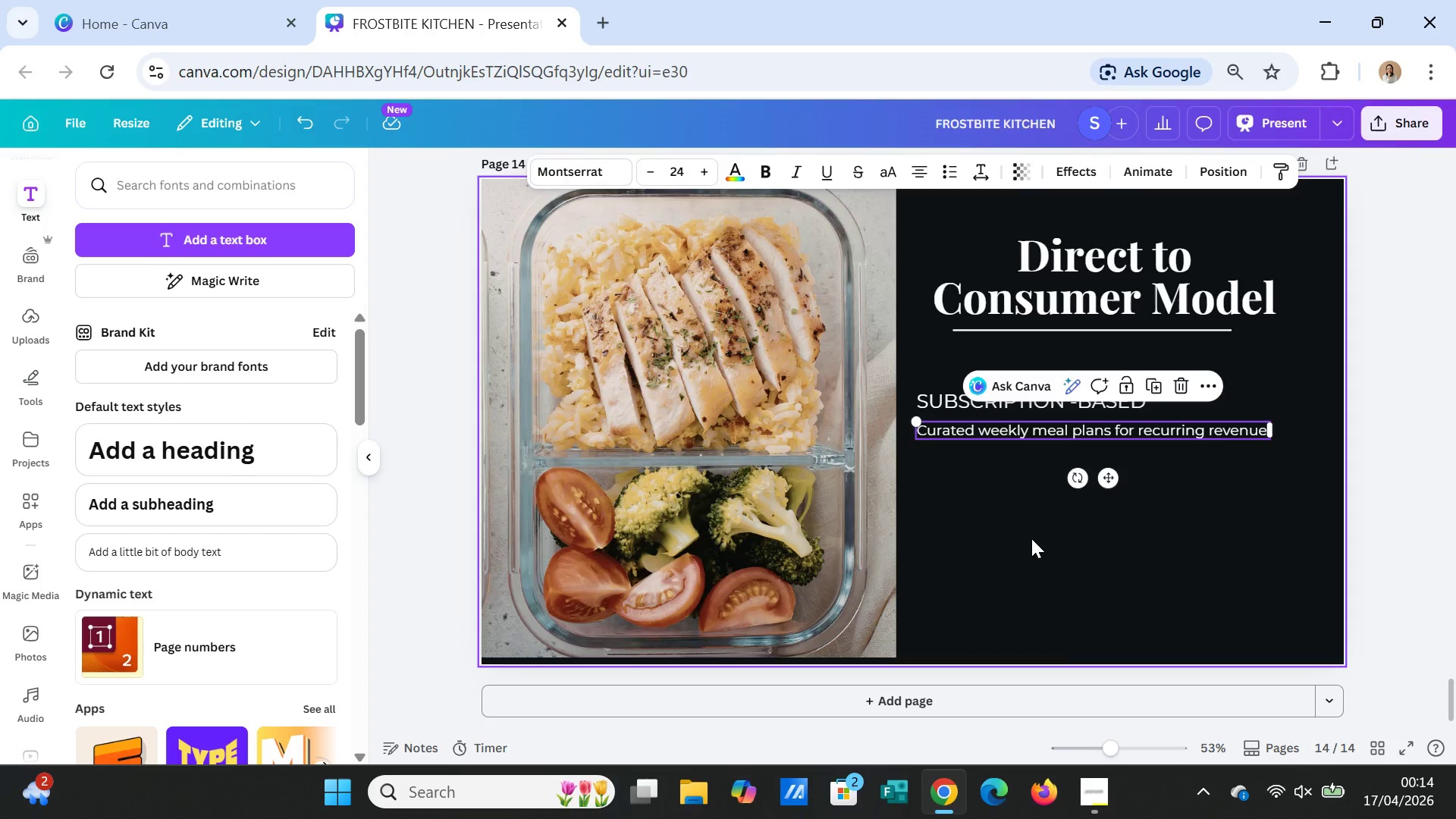 
left_click([1031, 538])
 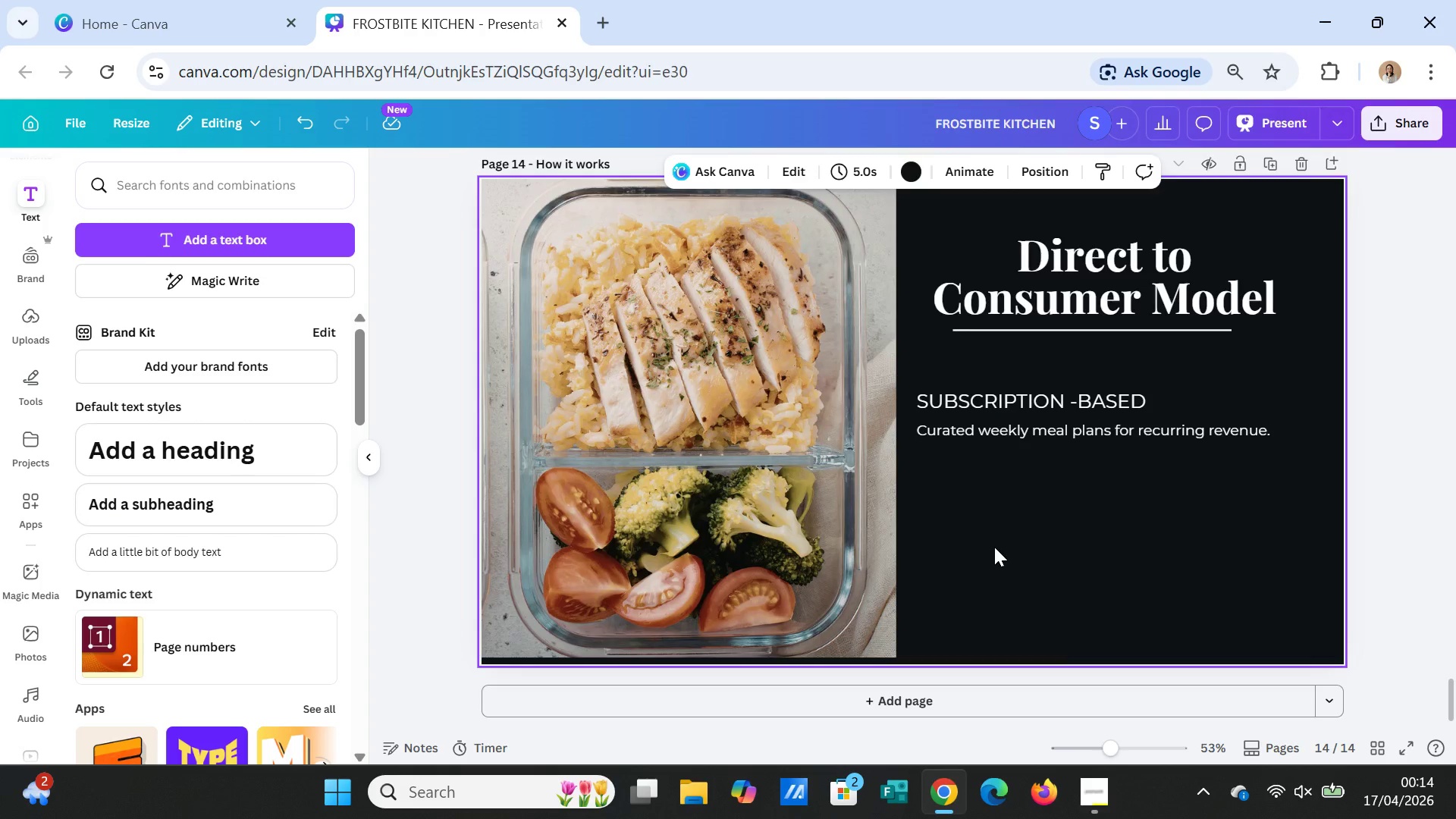 
left_click([1023, 400])
 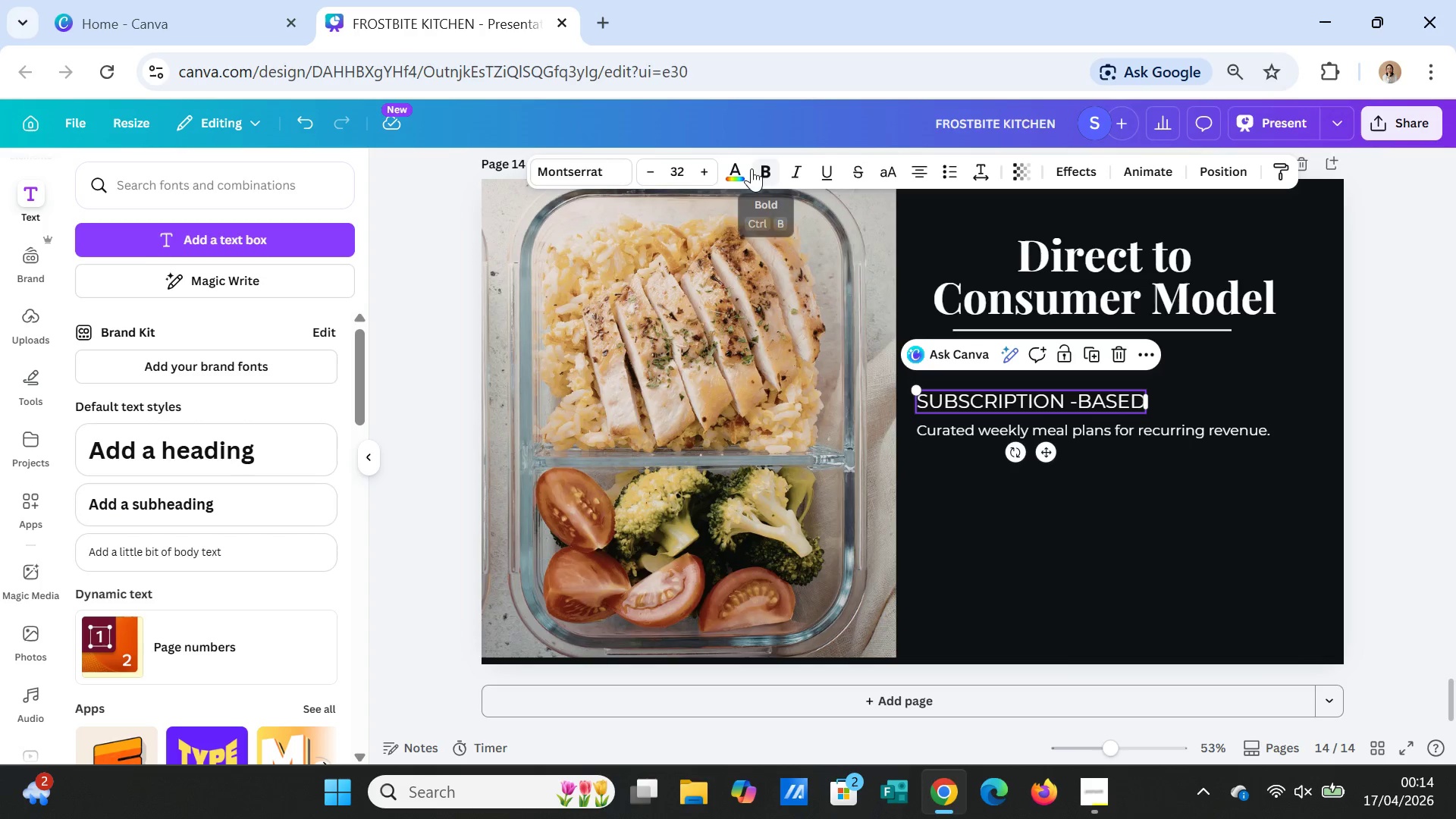 
left_click([739, 169])
 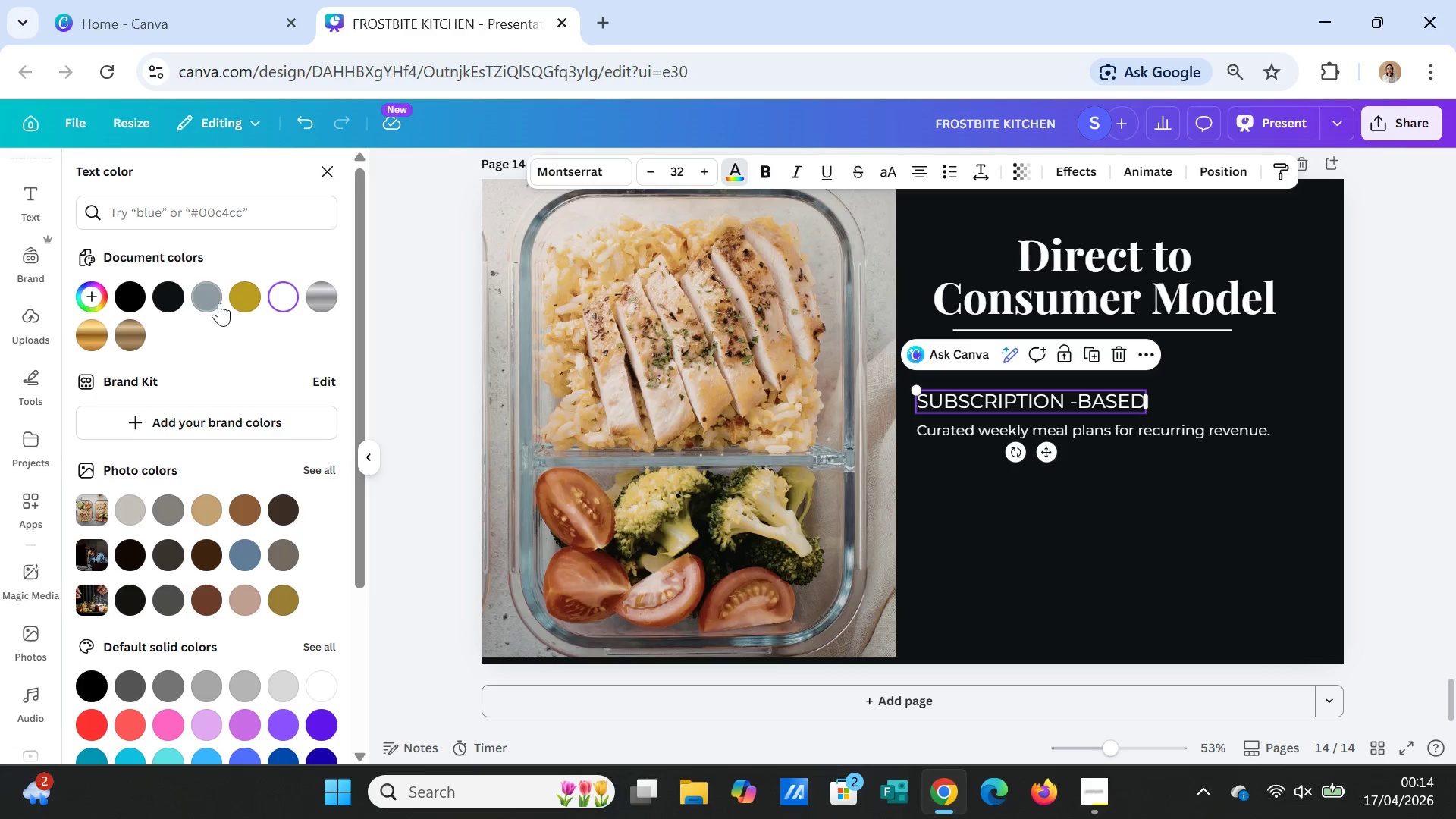 
left_click([239, 291])
 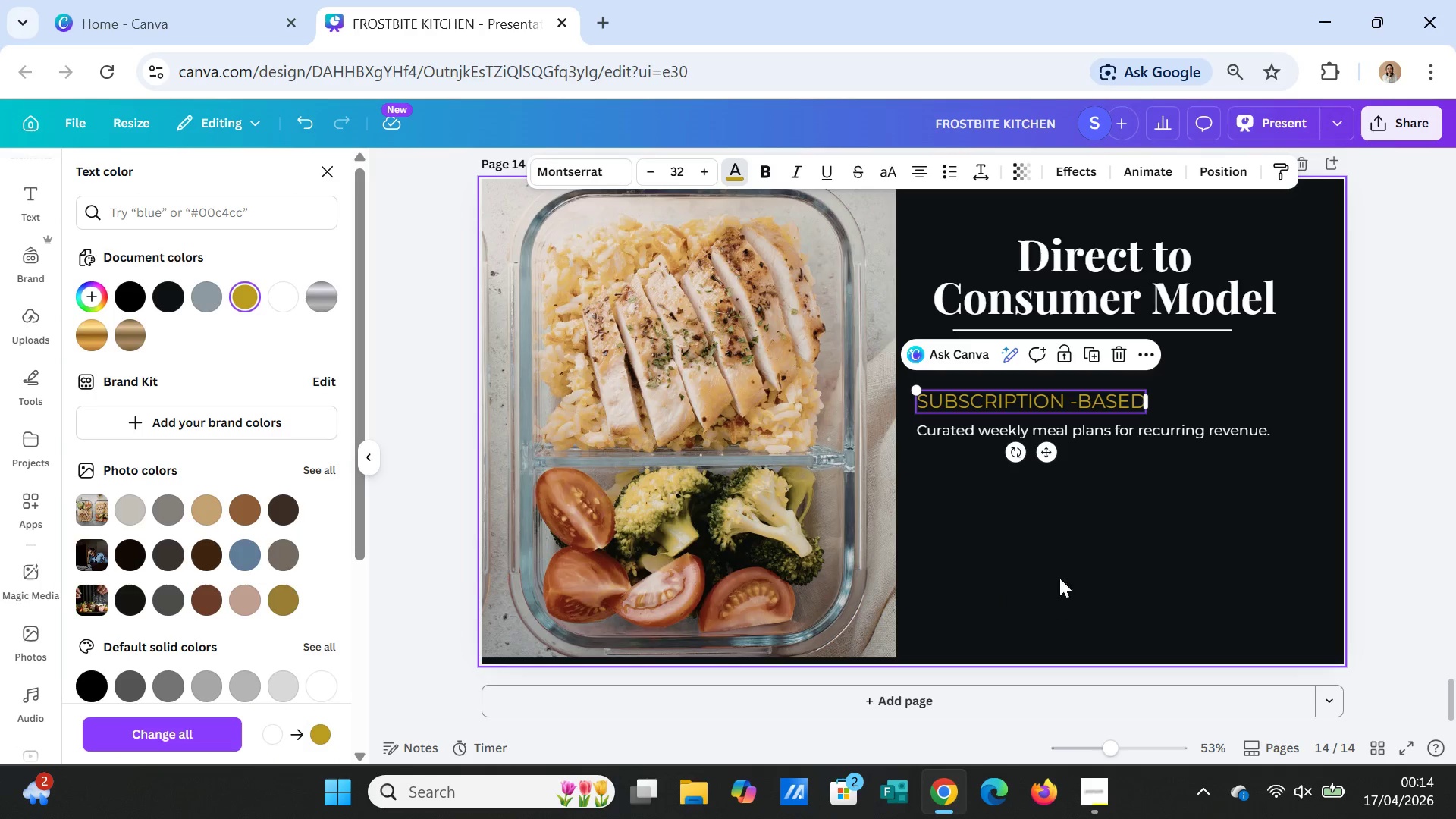 
left_click([1064, 533])
 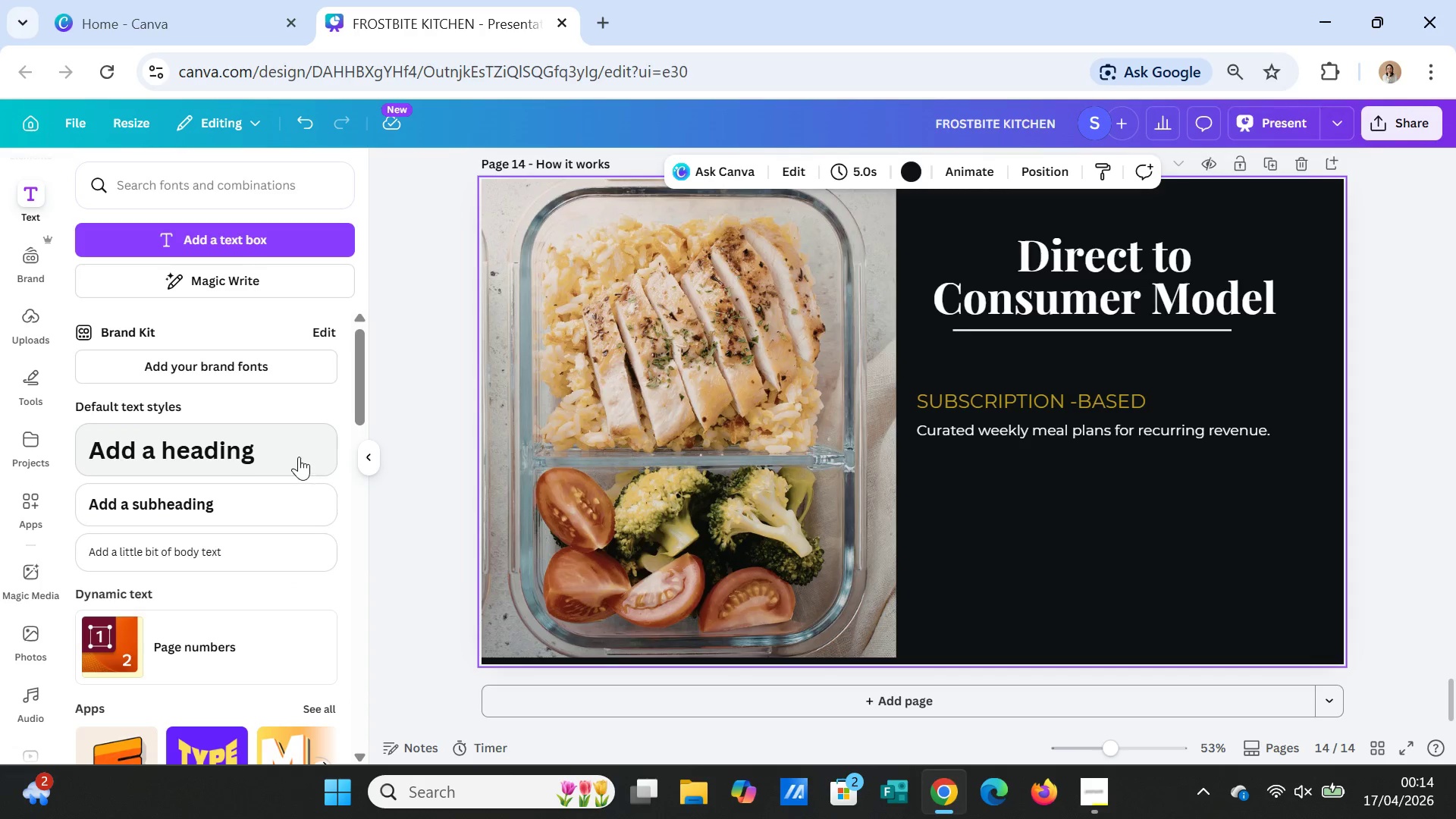 
wait(5.48)
 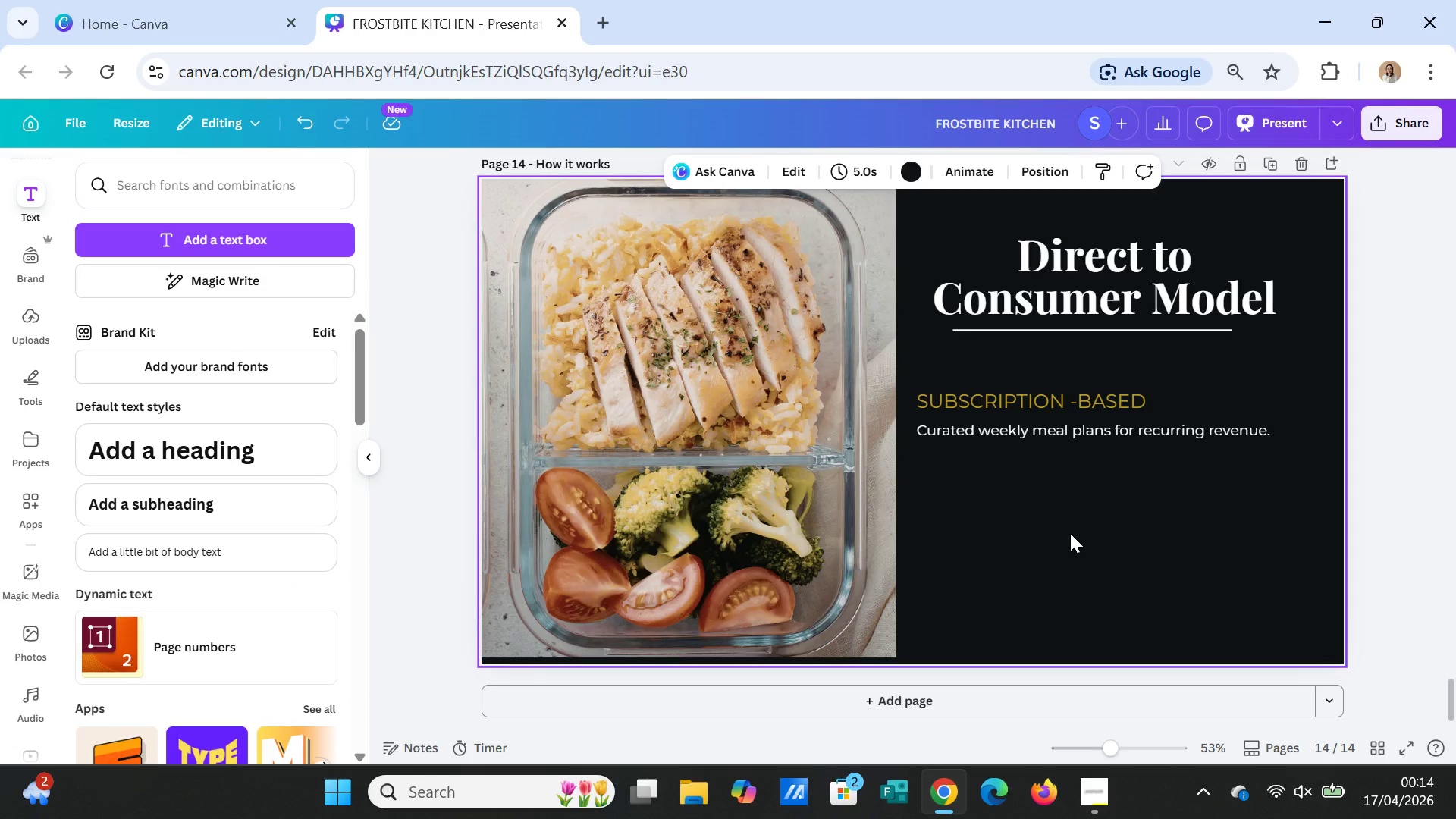 
left_click([1084, 334])
 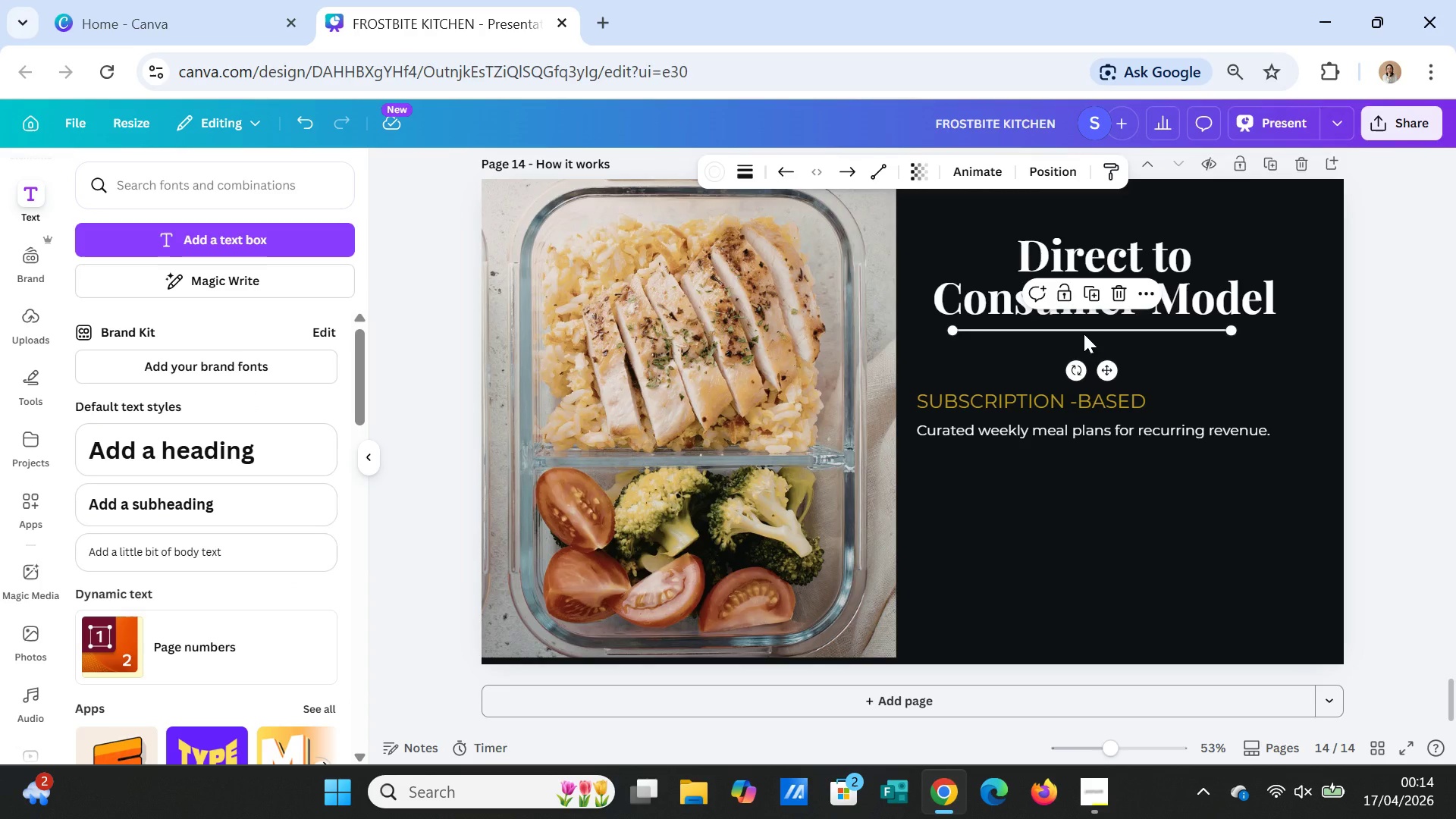 
key(Control+C)
 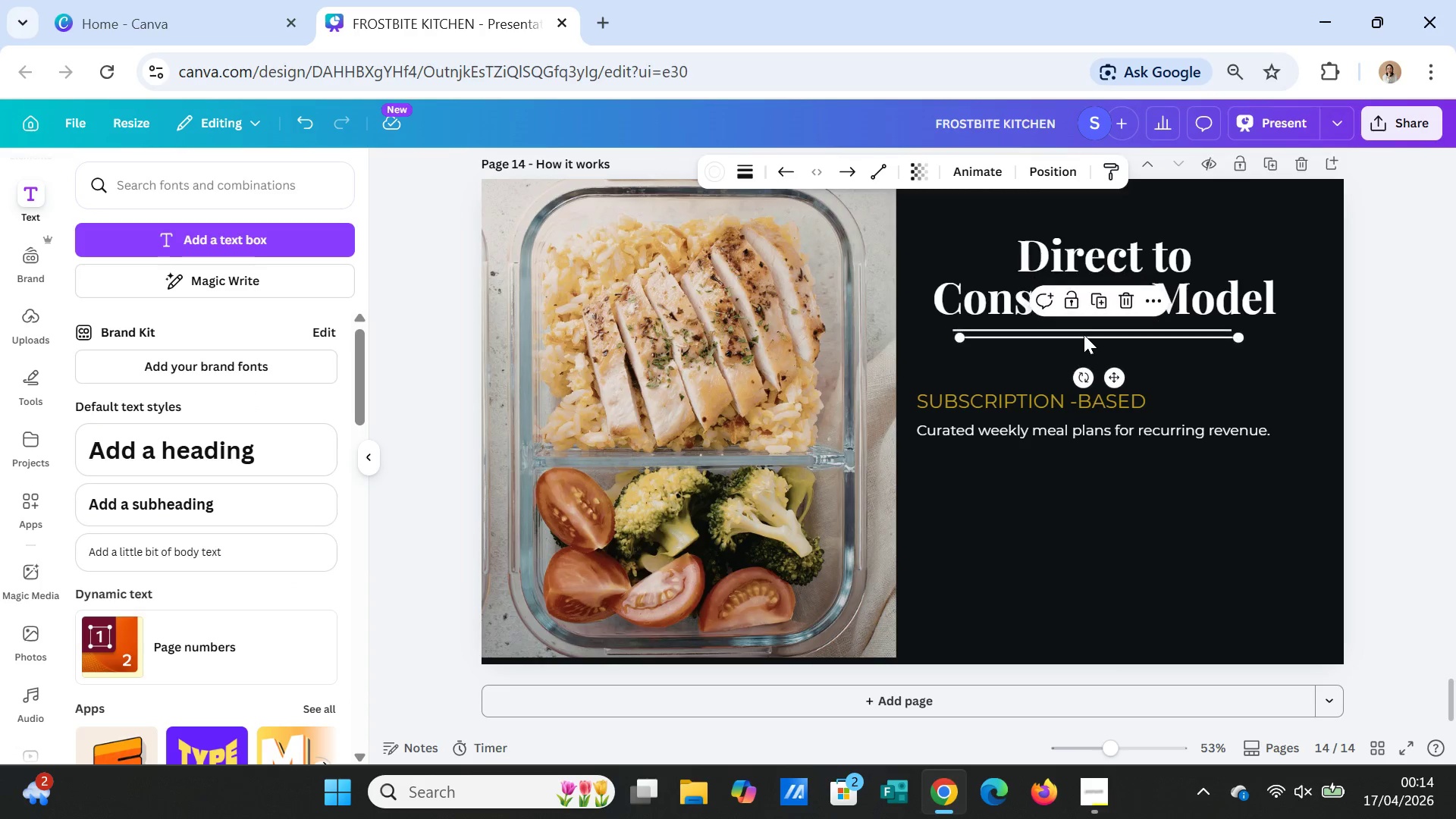 
key(Control+V)
 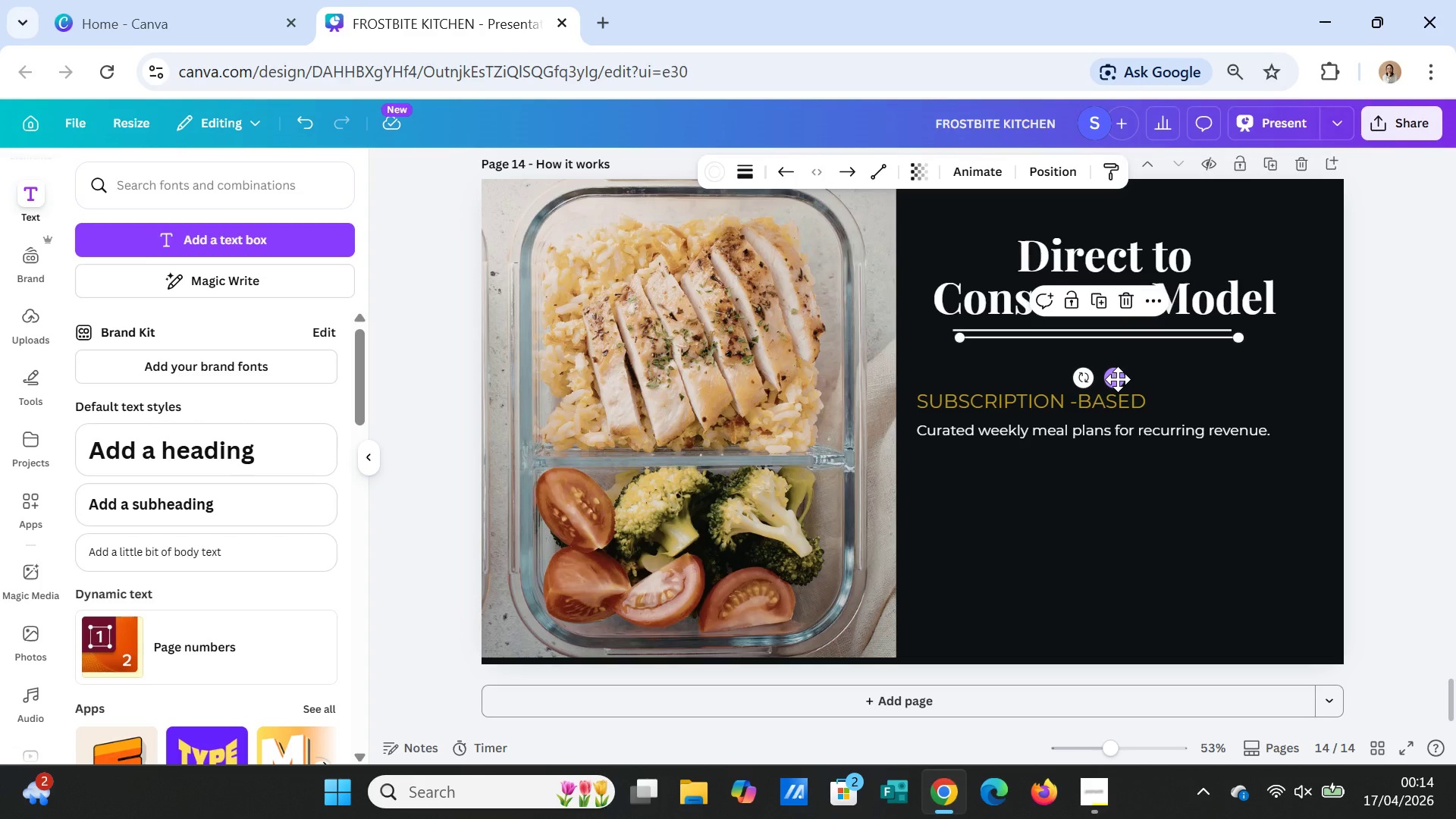 
left_click_drag(start_coordinate=[1118, 379], to_coordinate=[1078, 459])
 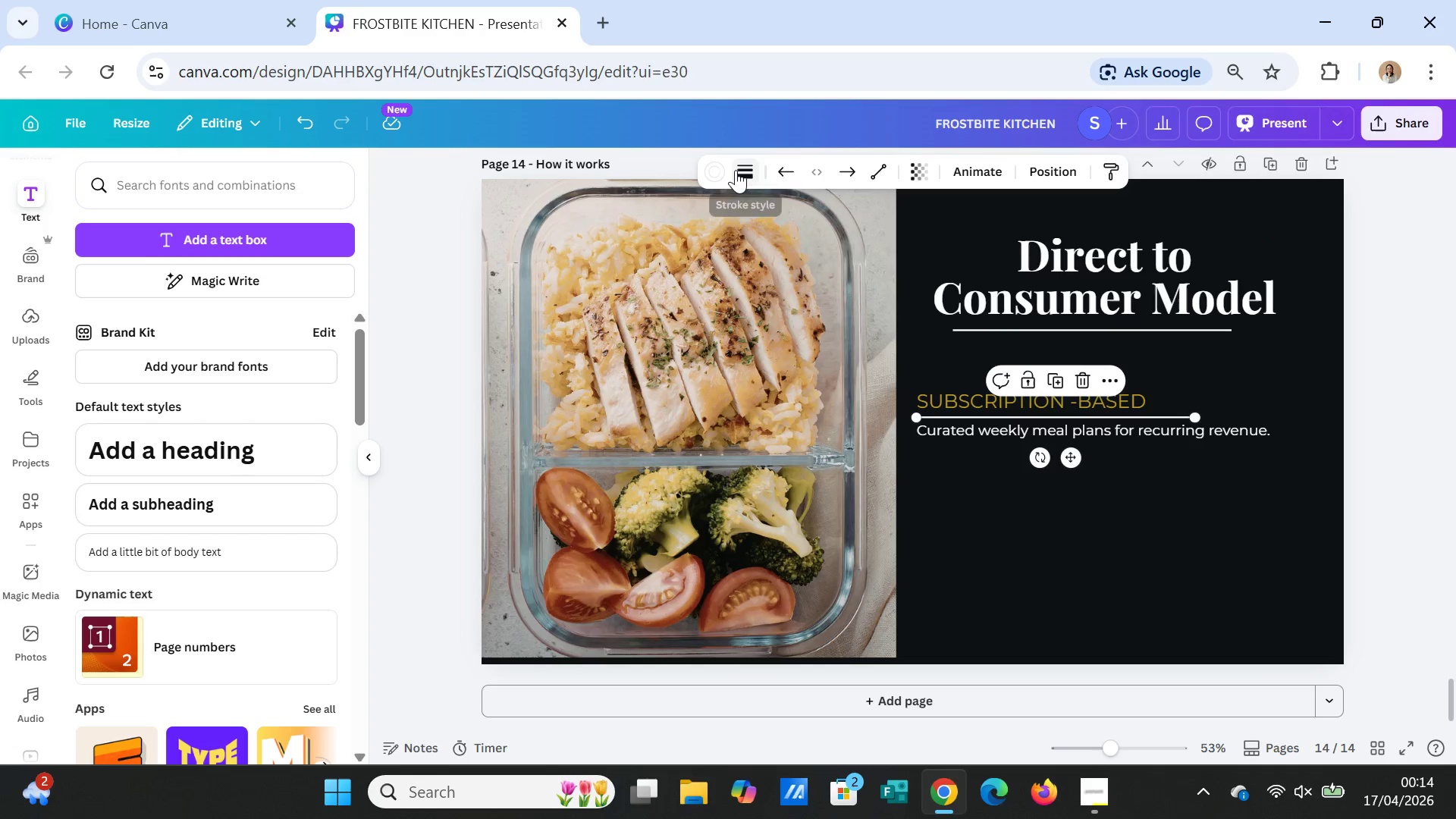 
left_click([741, 167])
 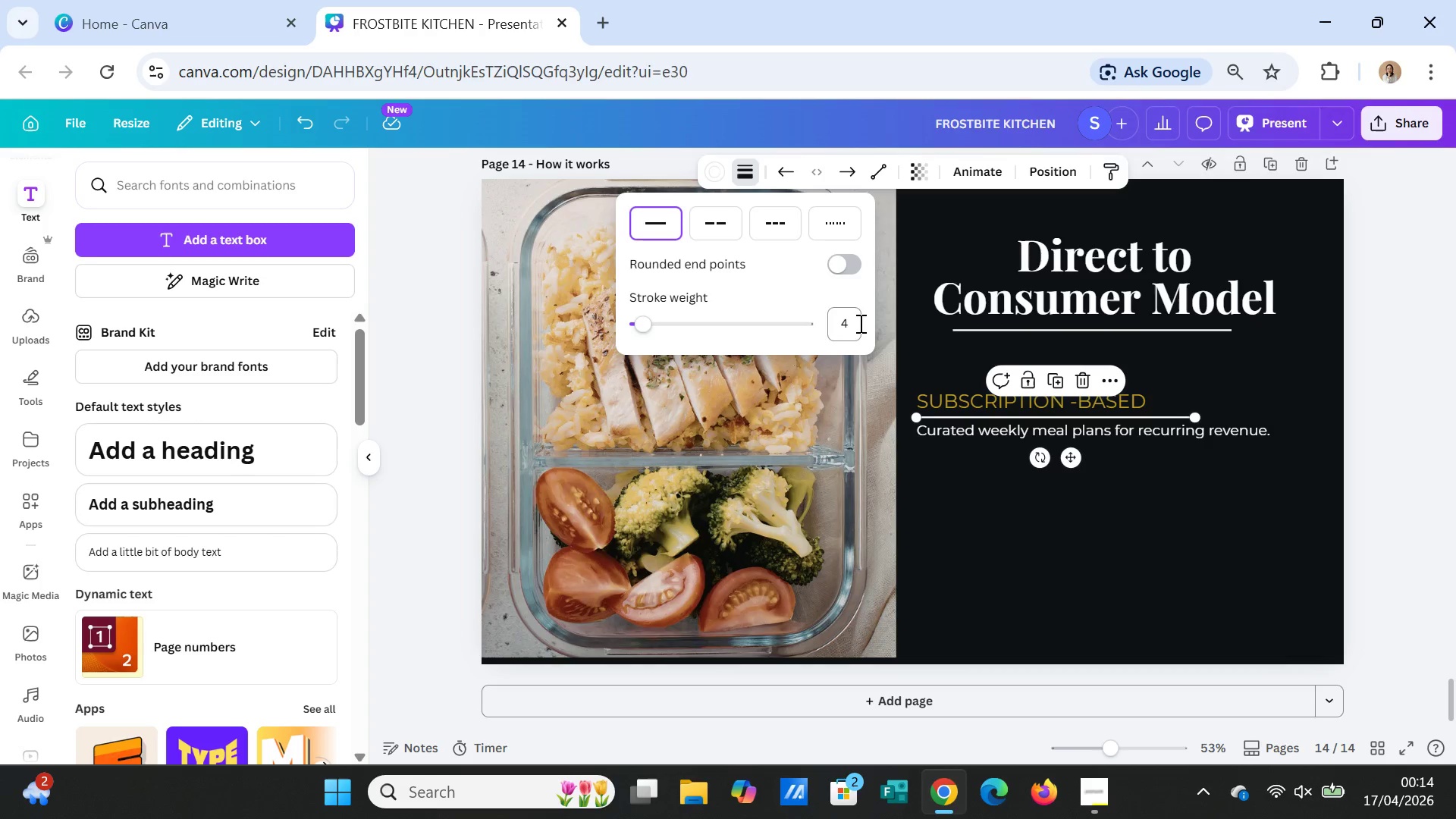 
left_click([858, 324])
 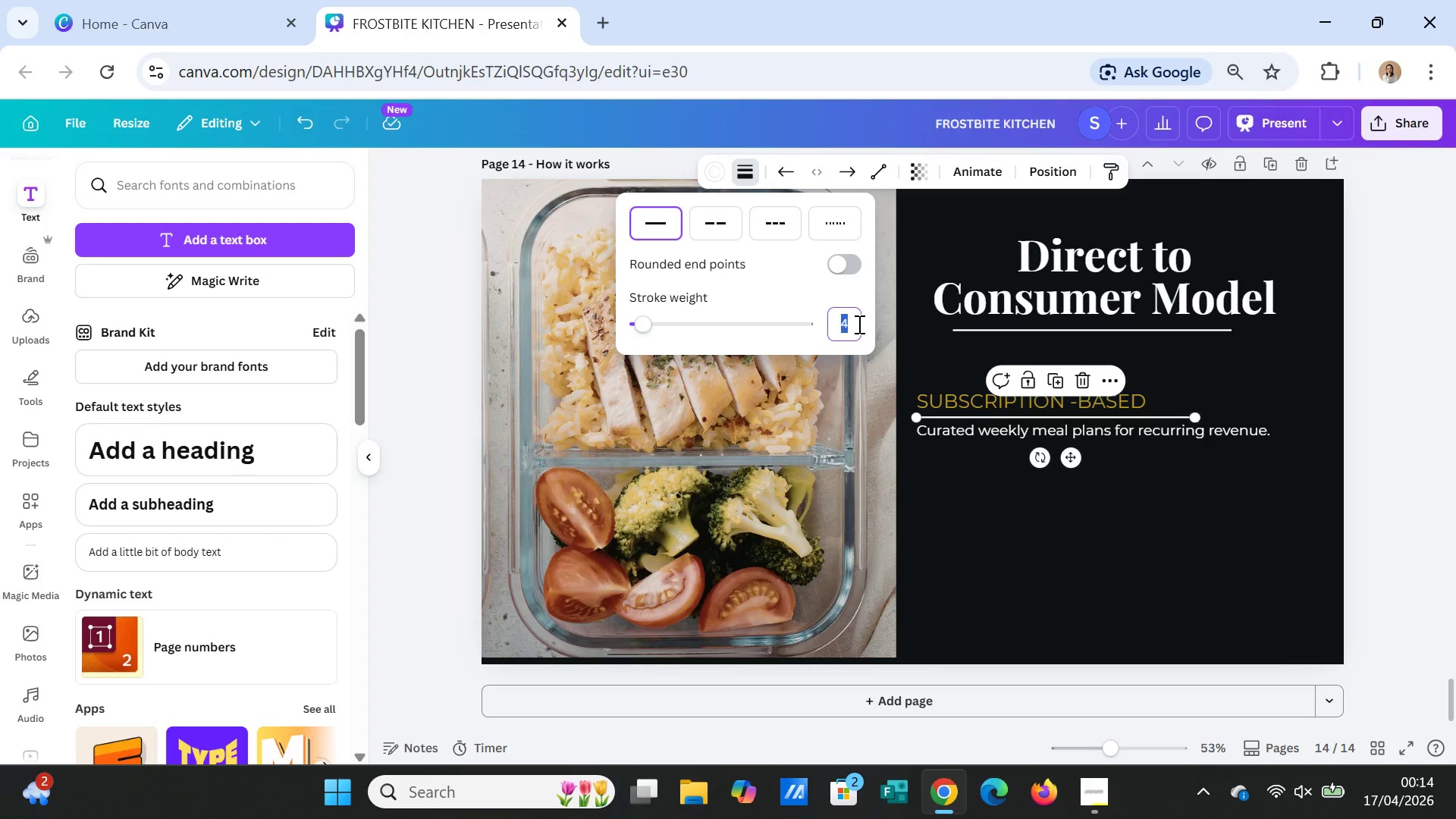 
key(1)
 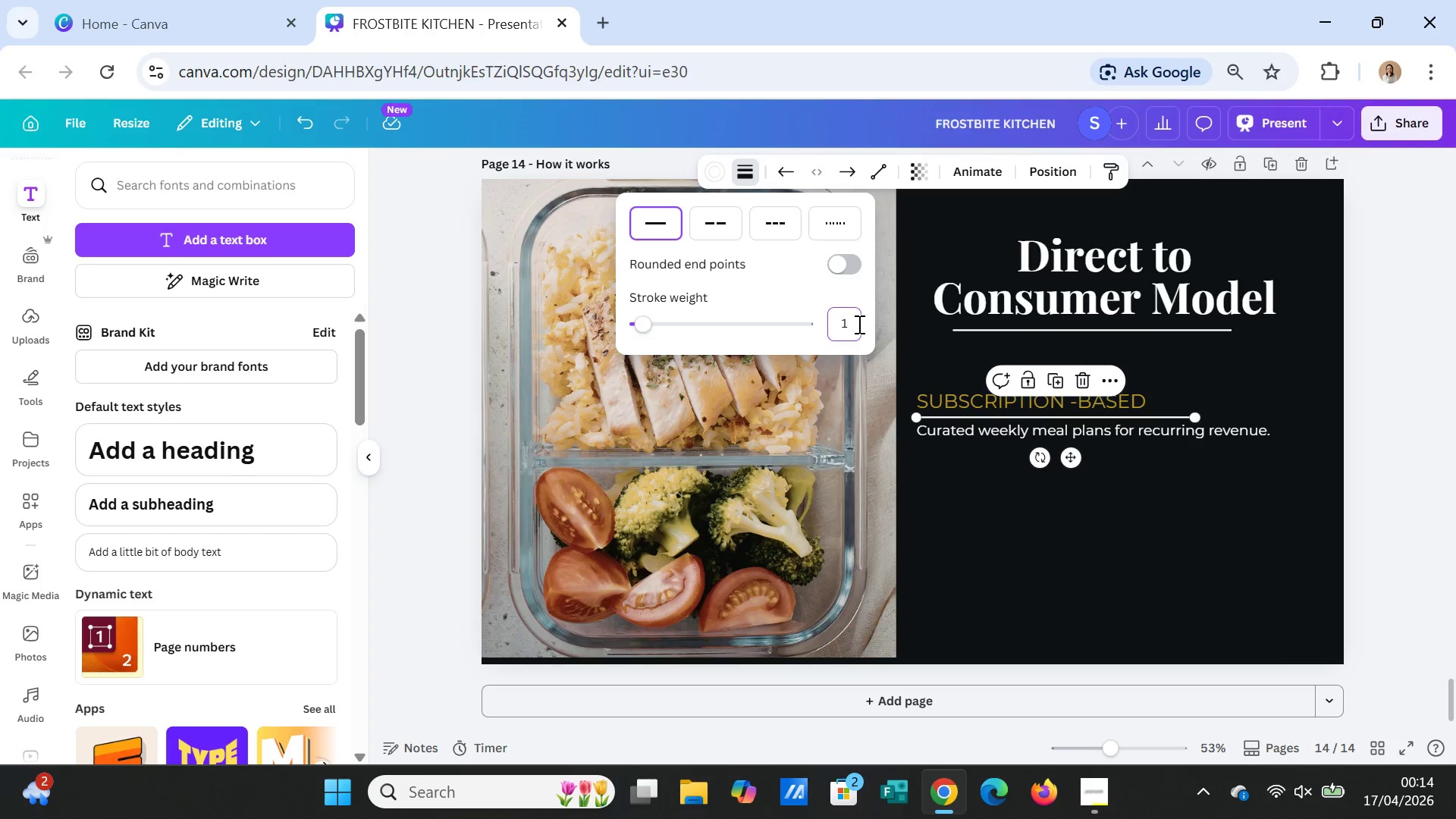 
key(Enter)
 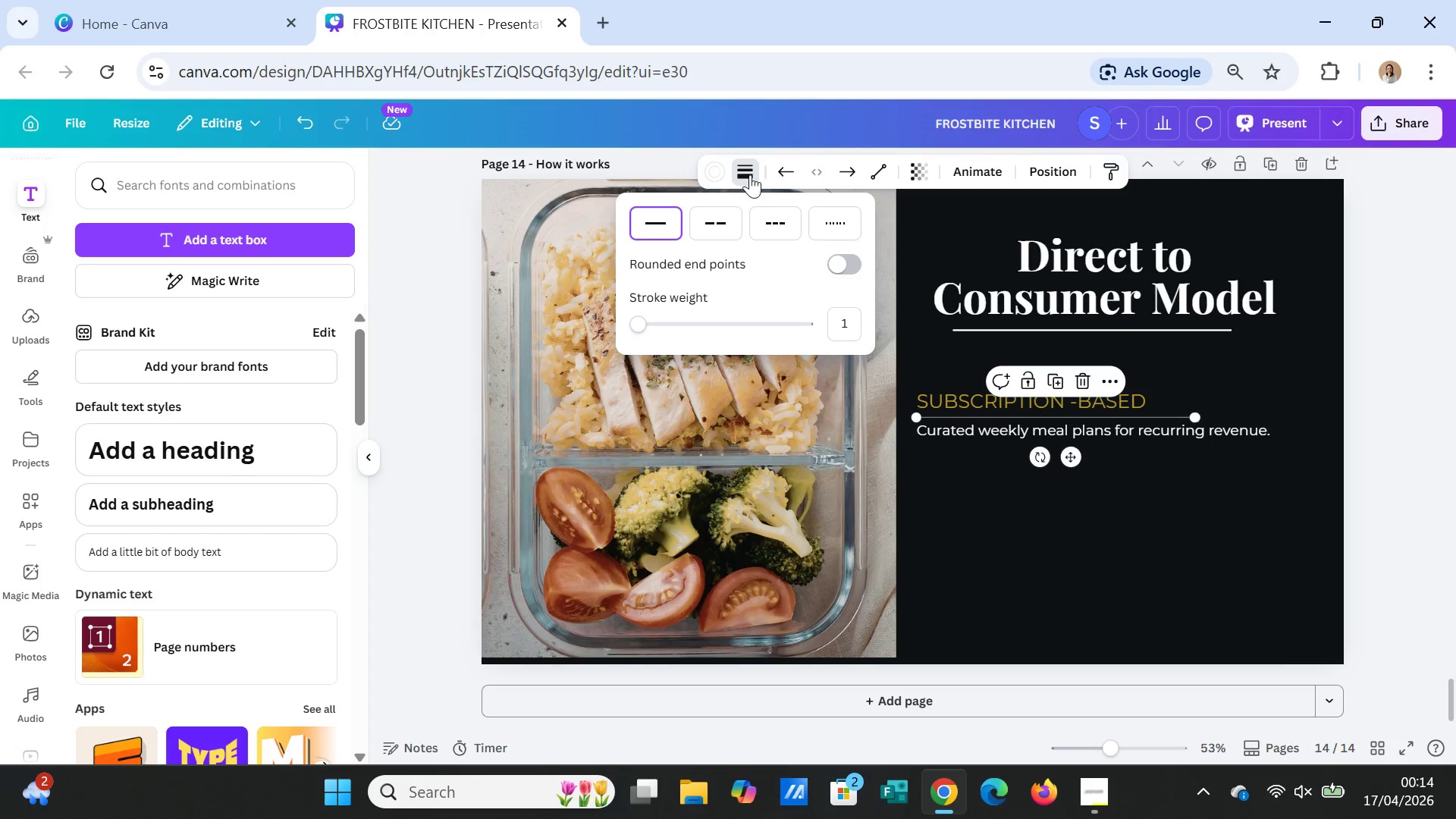 
left_click([720, 164])
 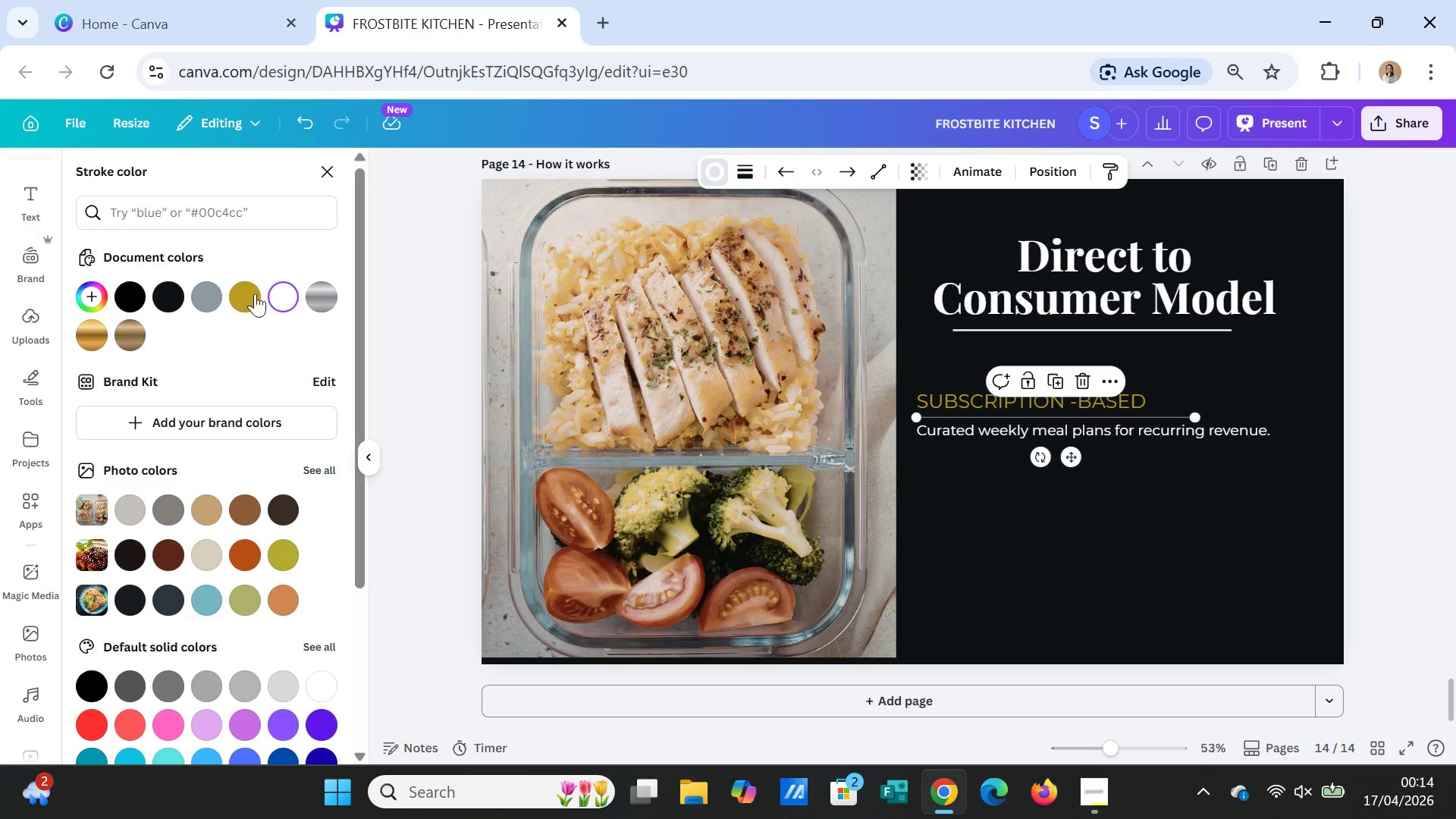 
left_click([243, 289])
 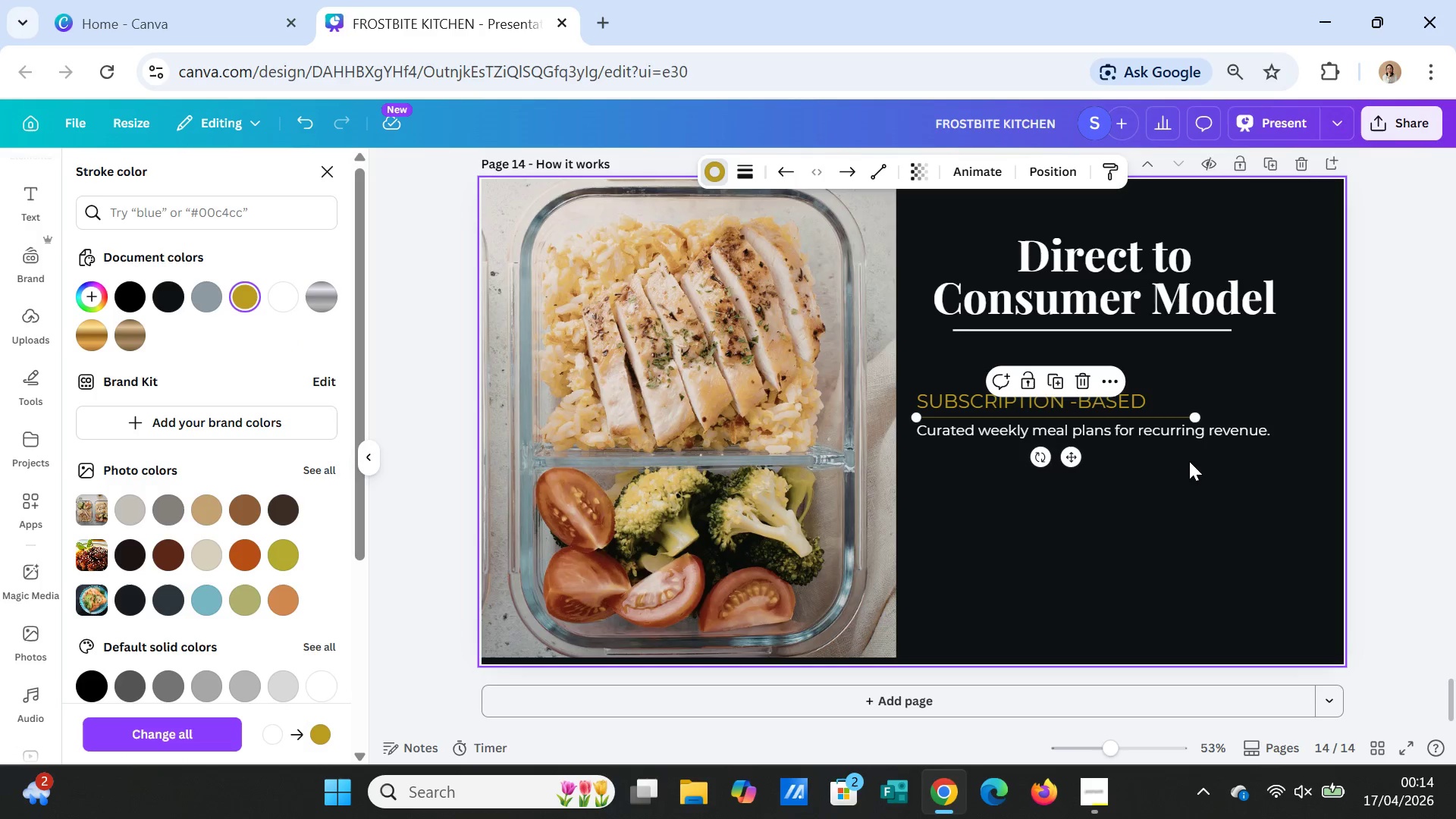 
left_click([1196, 466])
 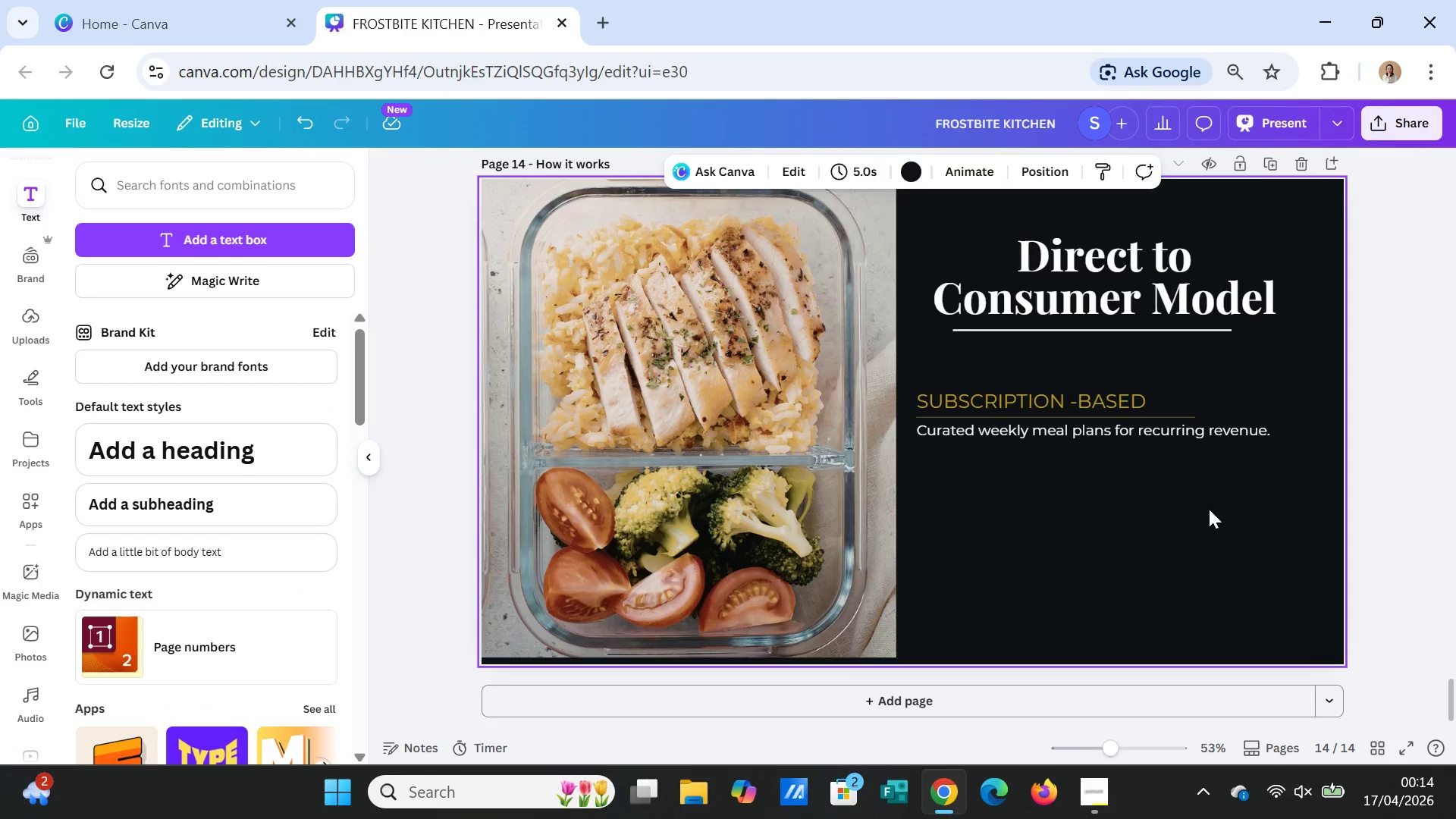 
left_click([1209, 509])
 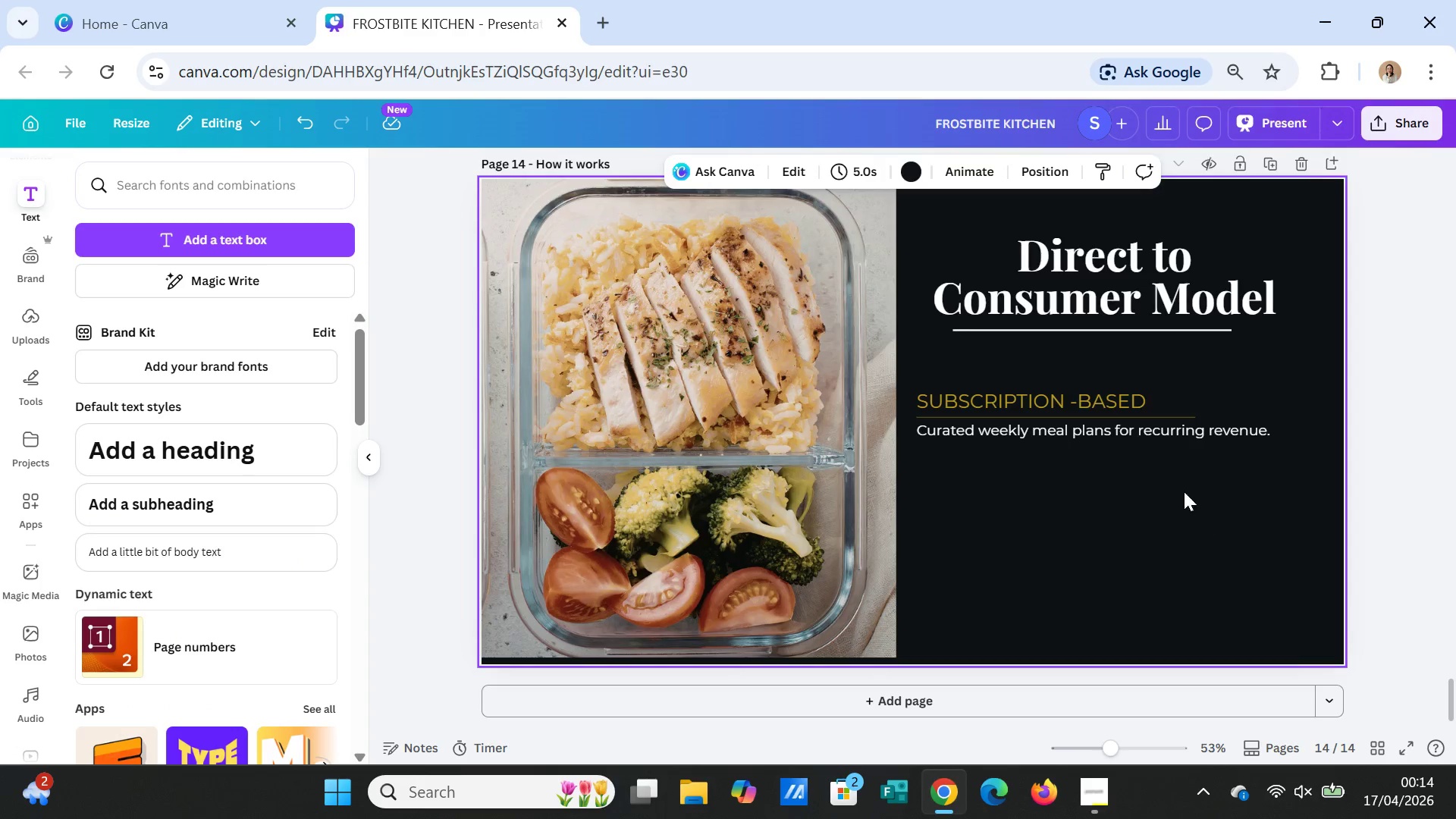 
wait(8.75)
 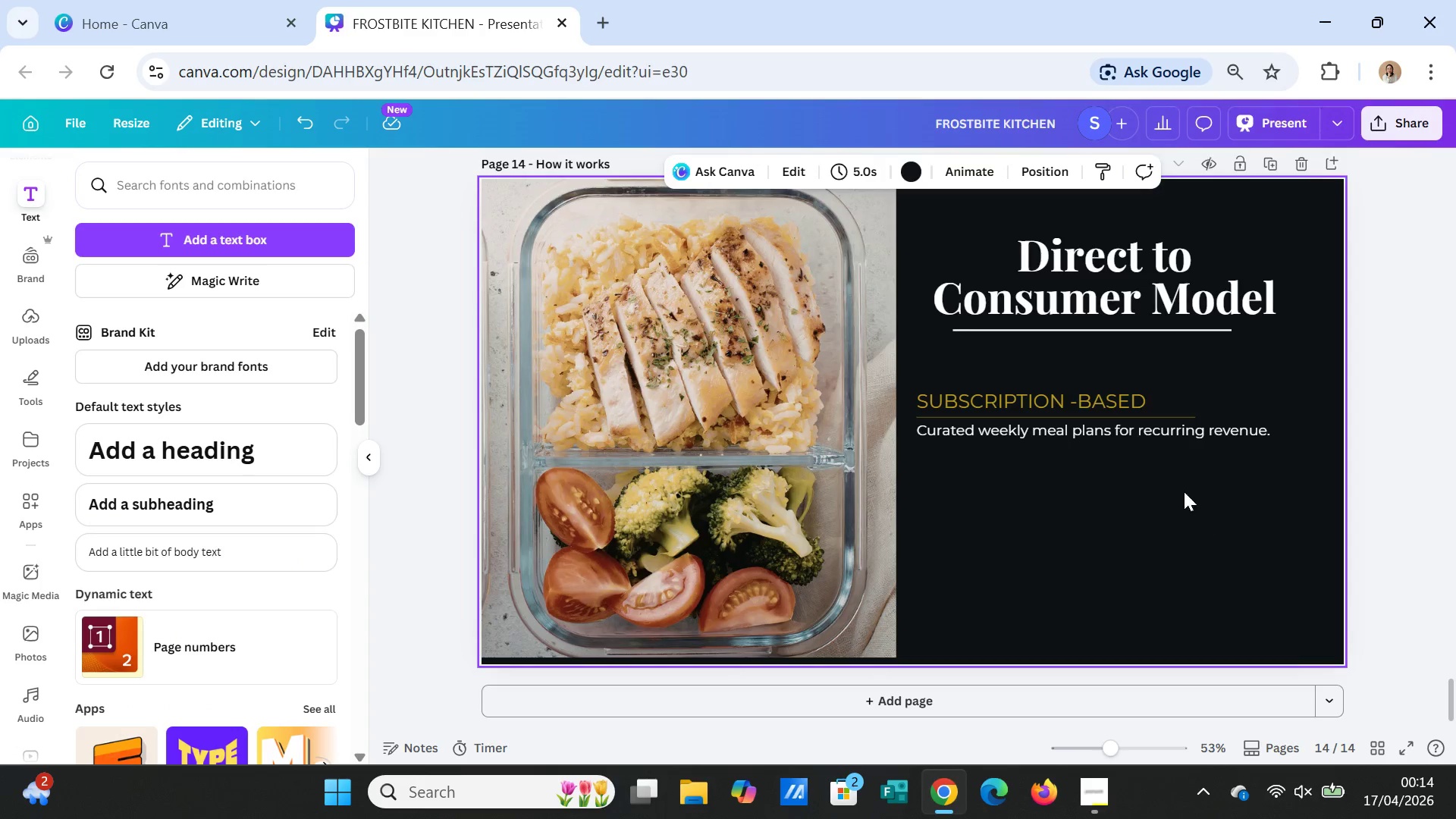 
left_click([1031, 397])
 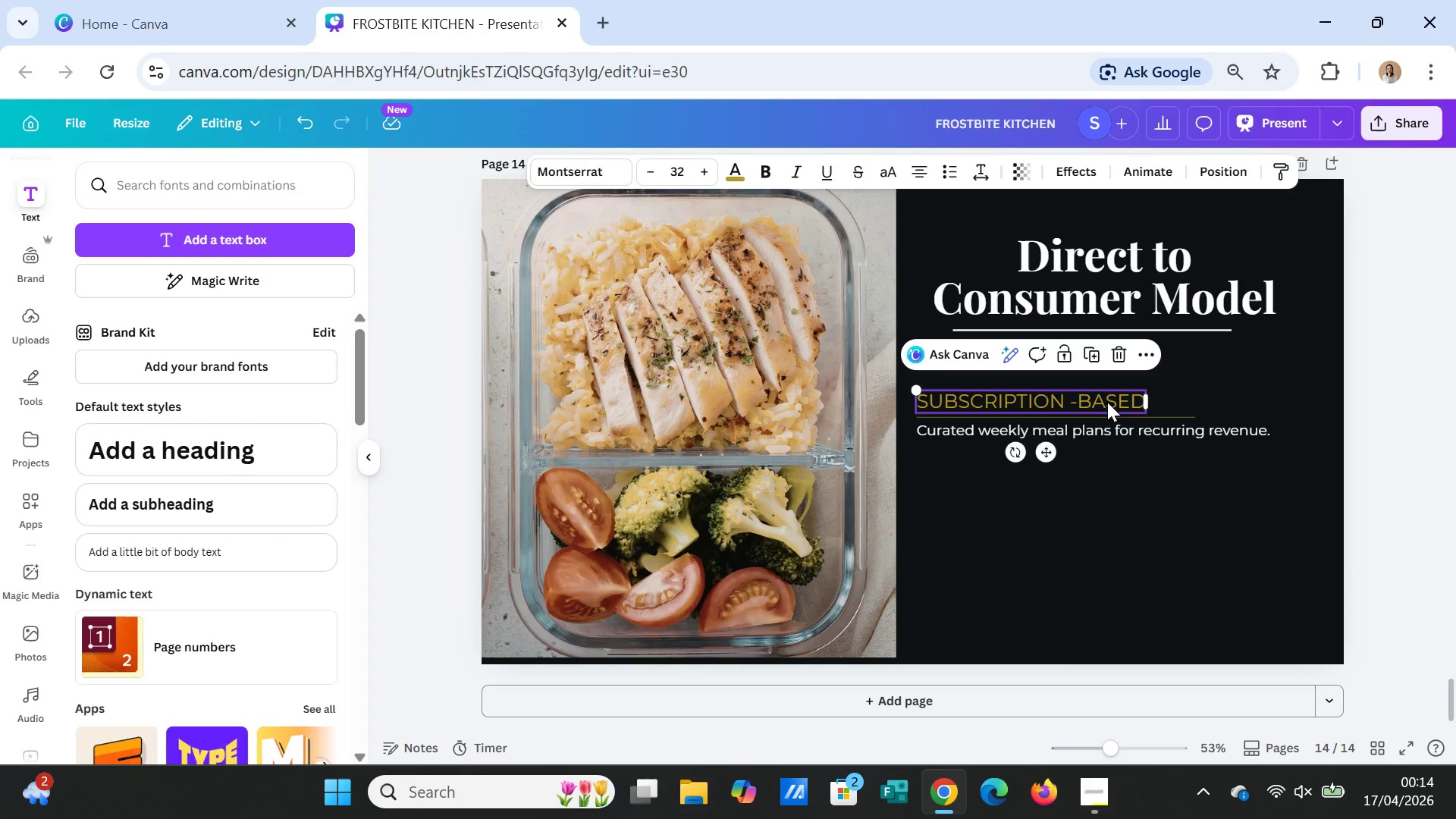 
hold_key(key=ShiftLeft, duration=2.73)
left_click([1175, 413])
 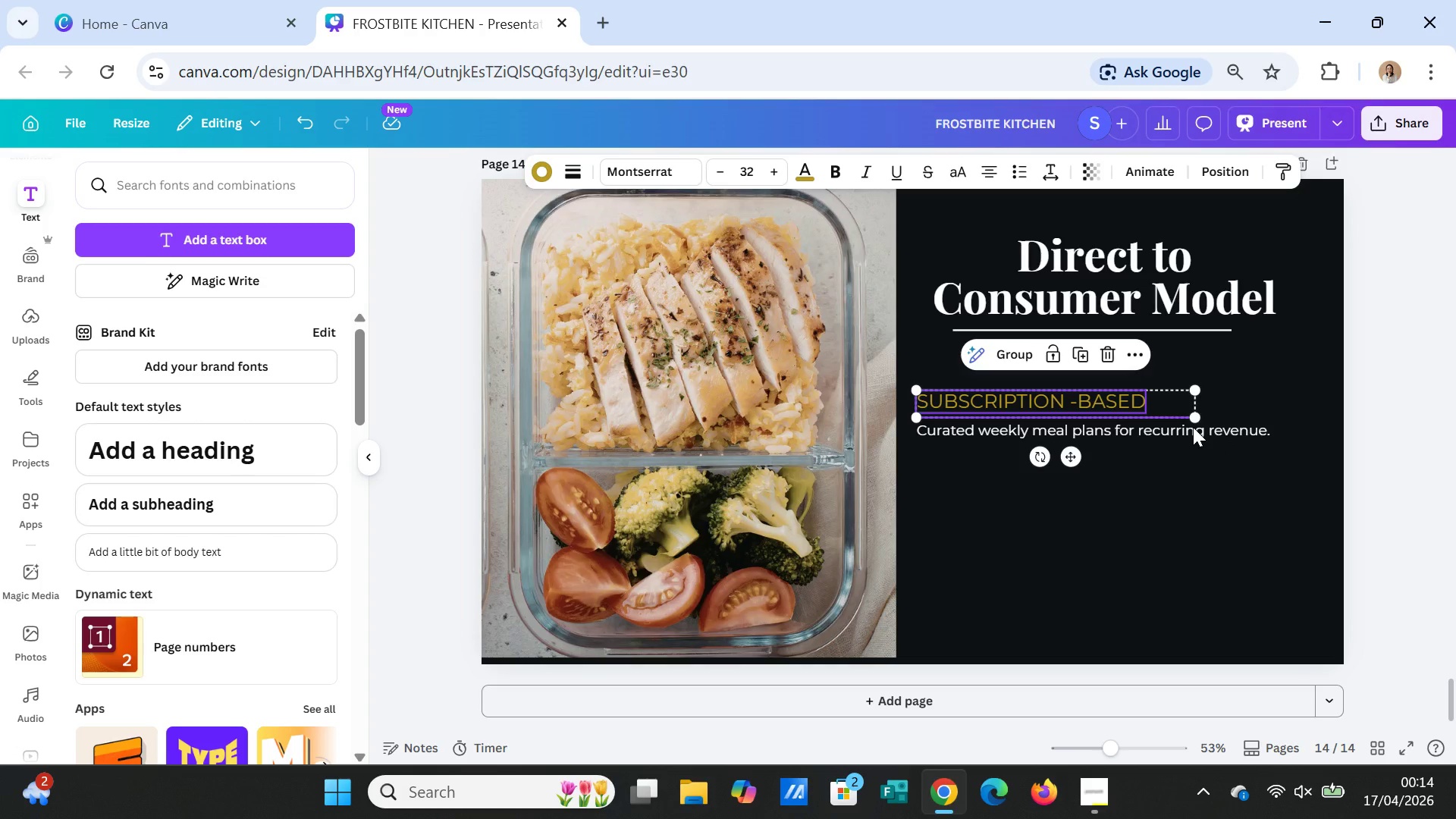 
left_click([1193, 427])
 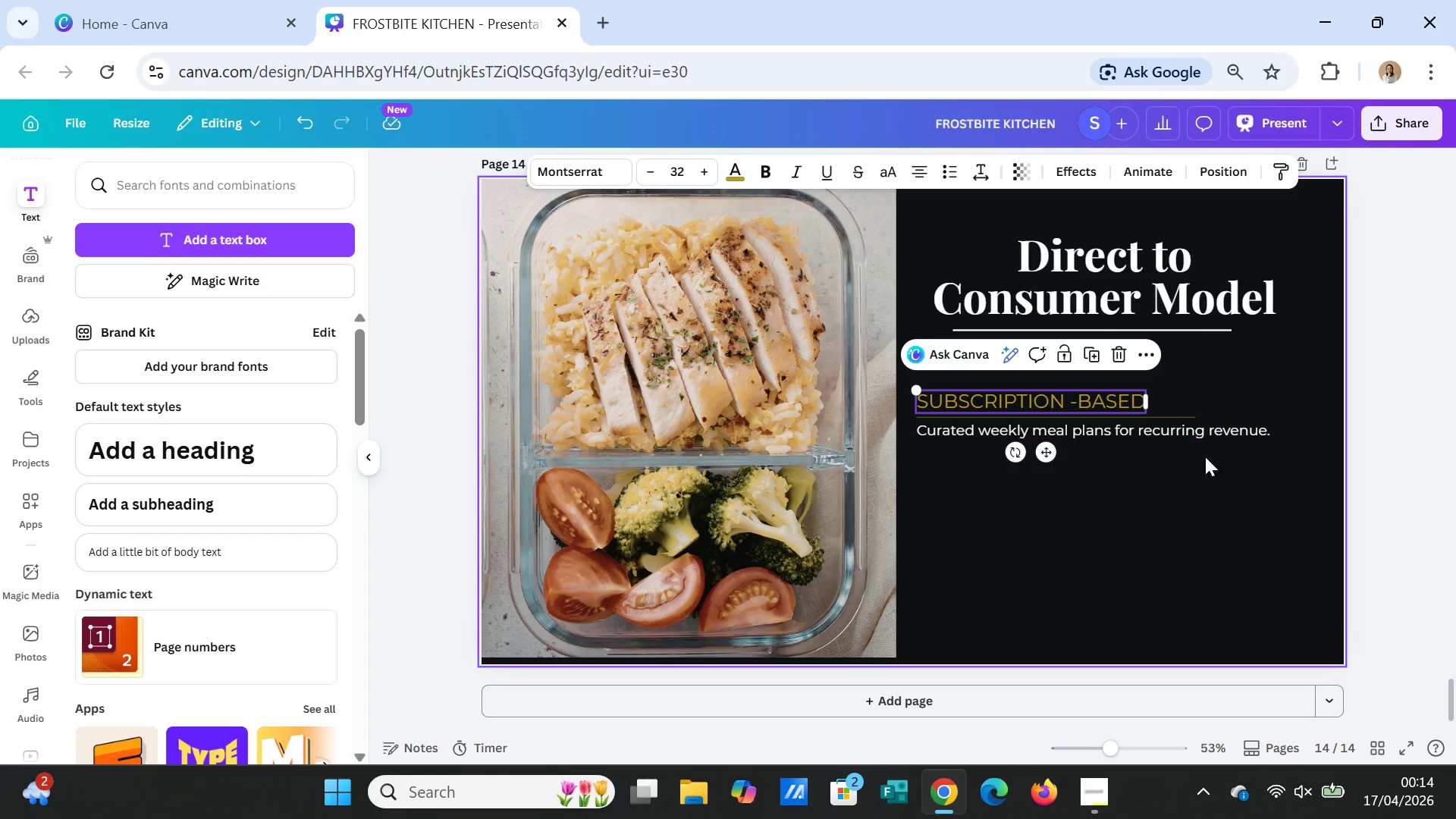 
left_click([1210, 477])
 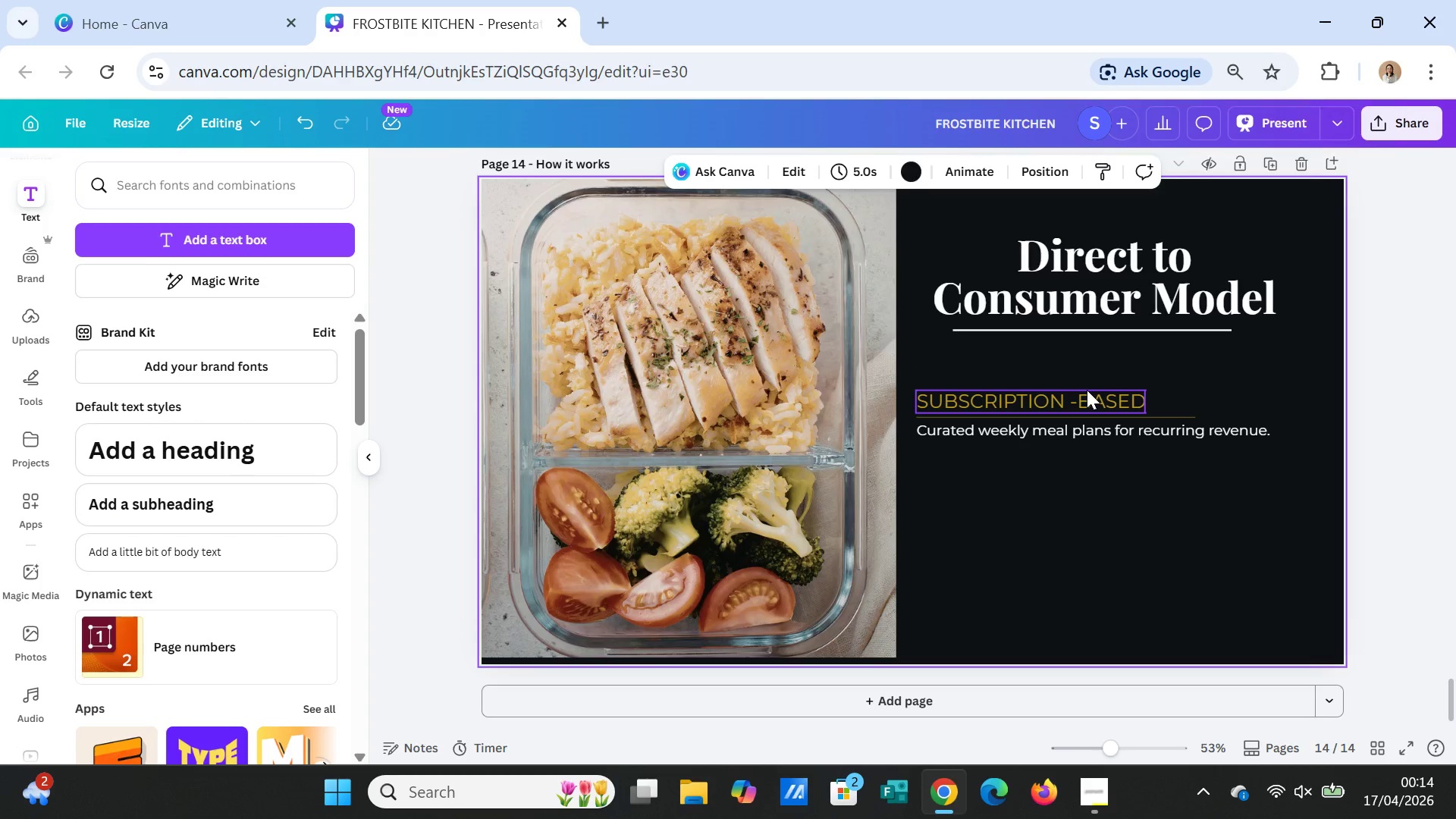 
left_click([1087, 390])
 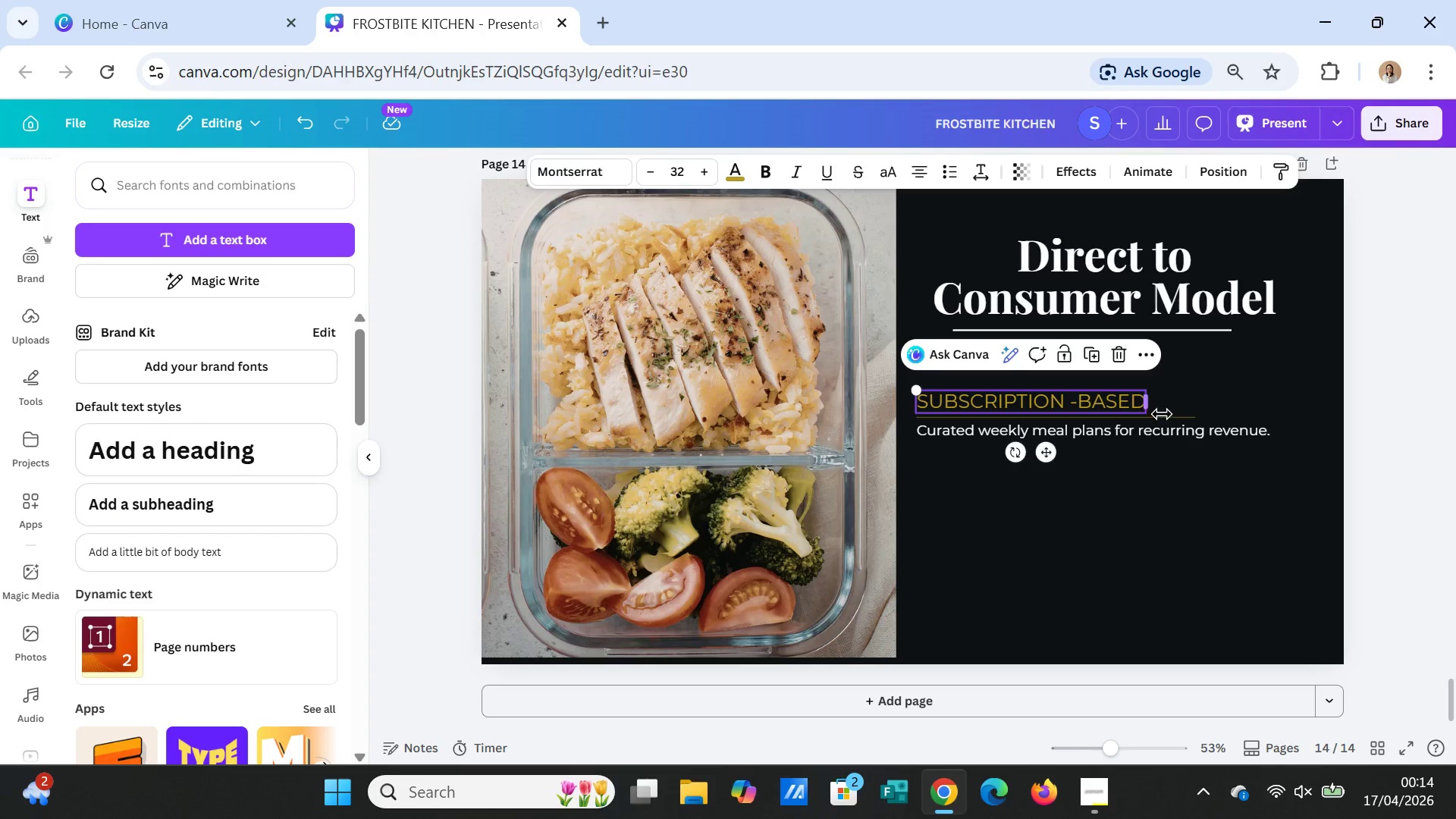 
hold_key(key=ShiftLeft, duration=2.73)
left_click([1178, 417])
 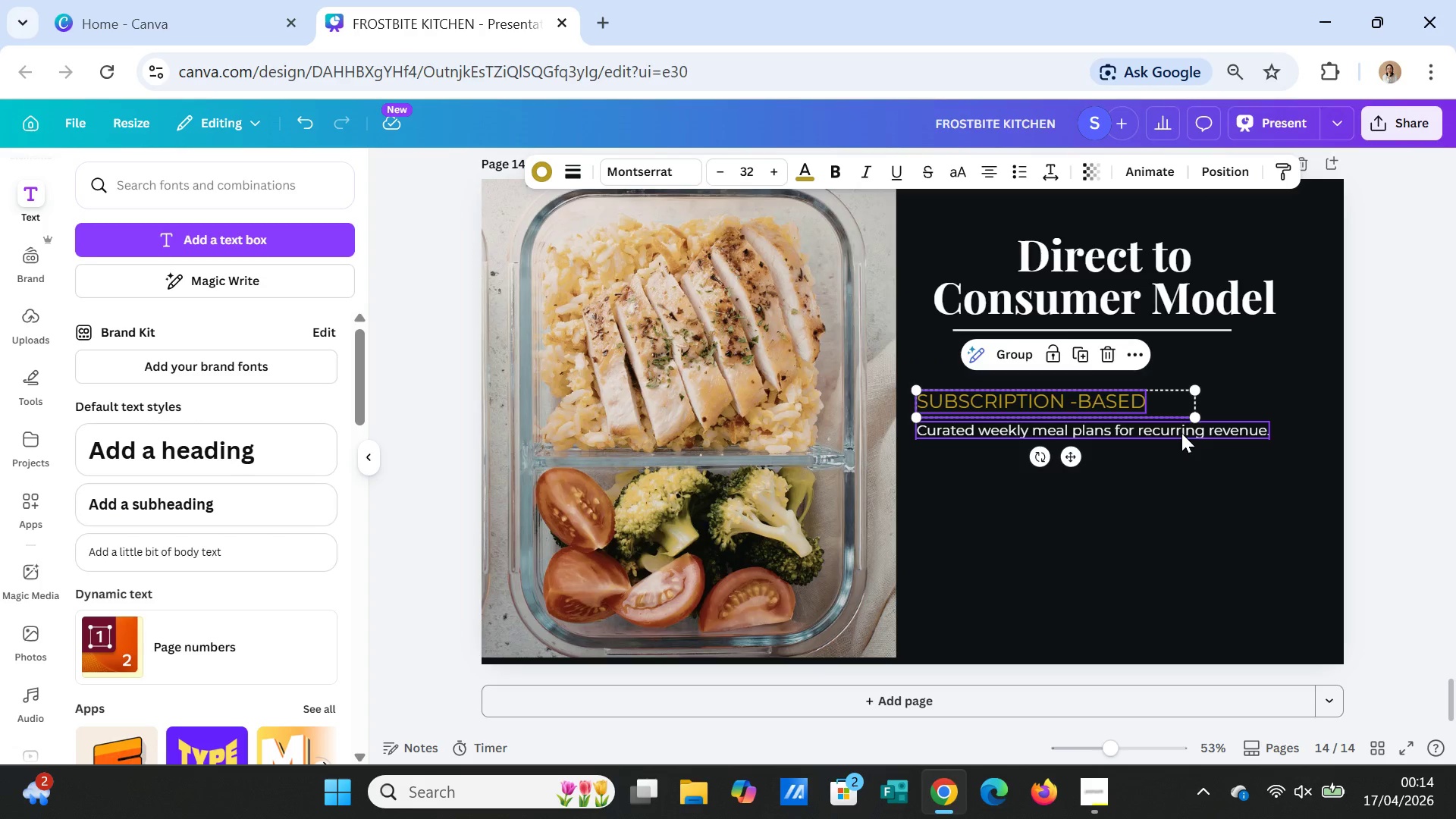 
left_click([1181, 433])
 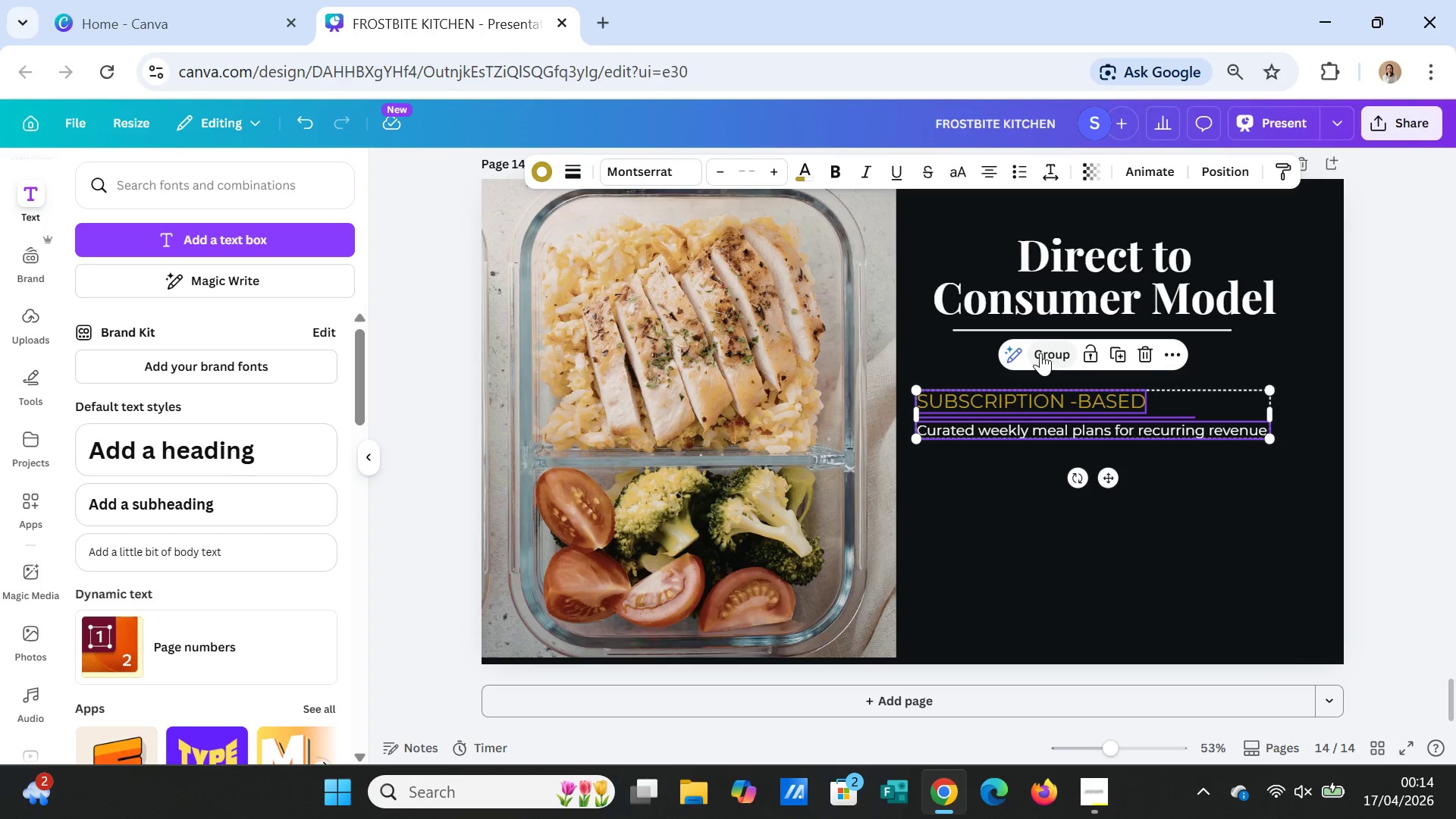 
left_click([1040, 351])
 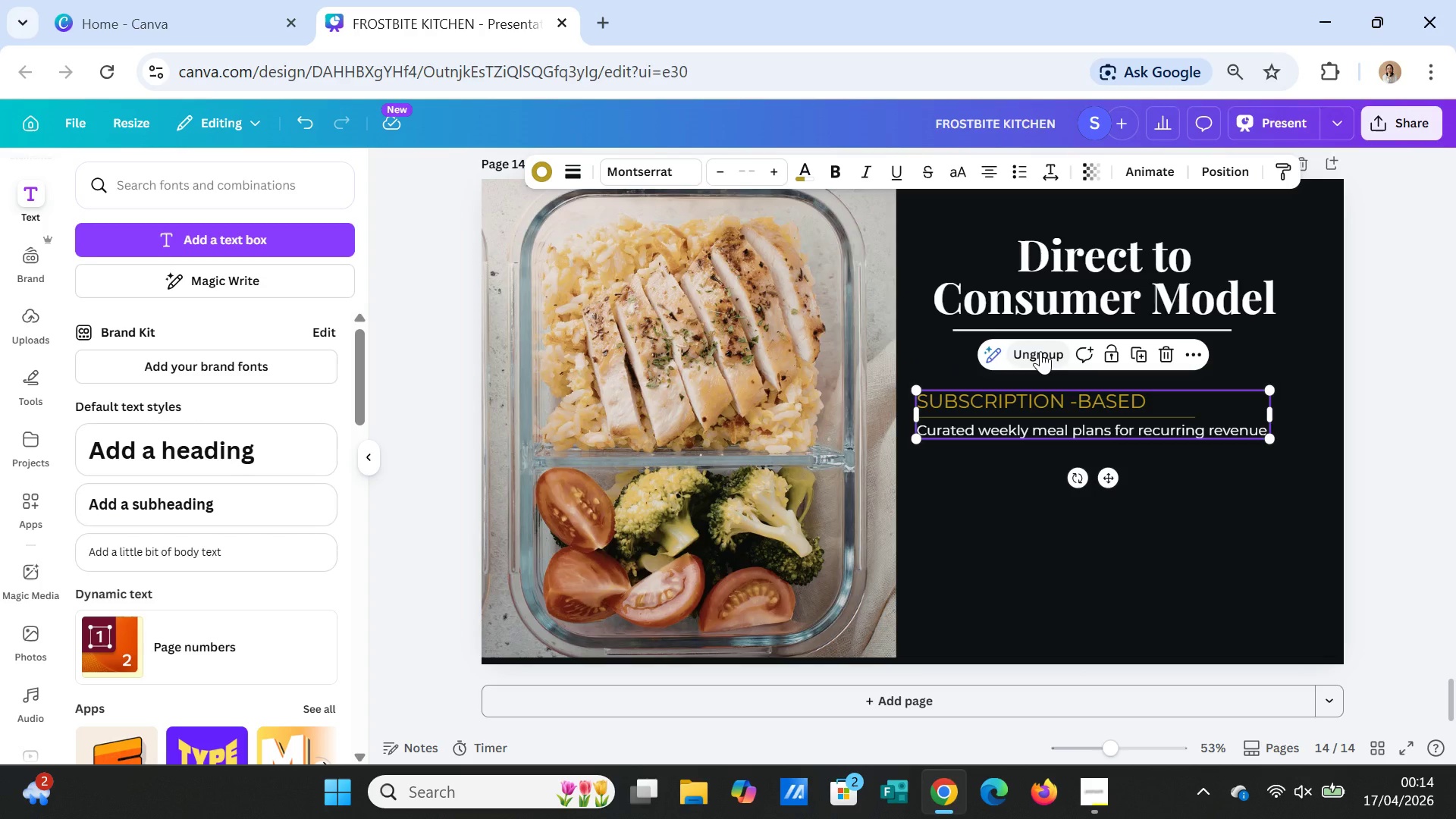 
key(Control+Shift+C)
 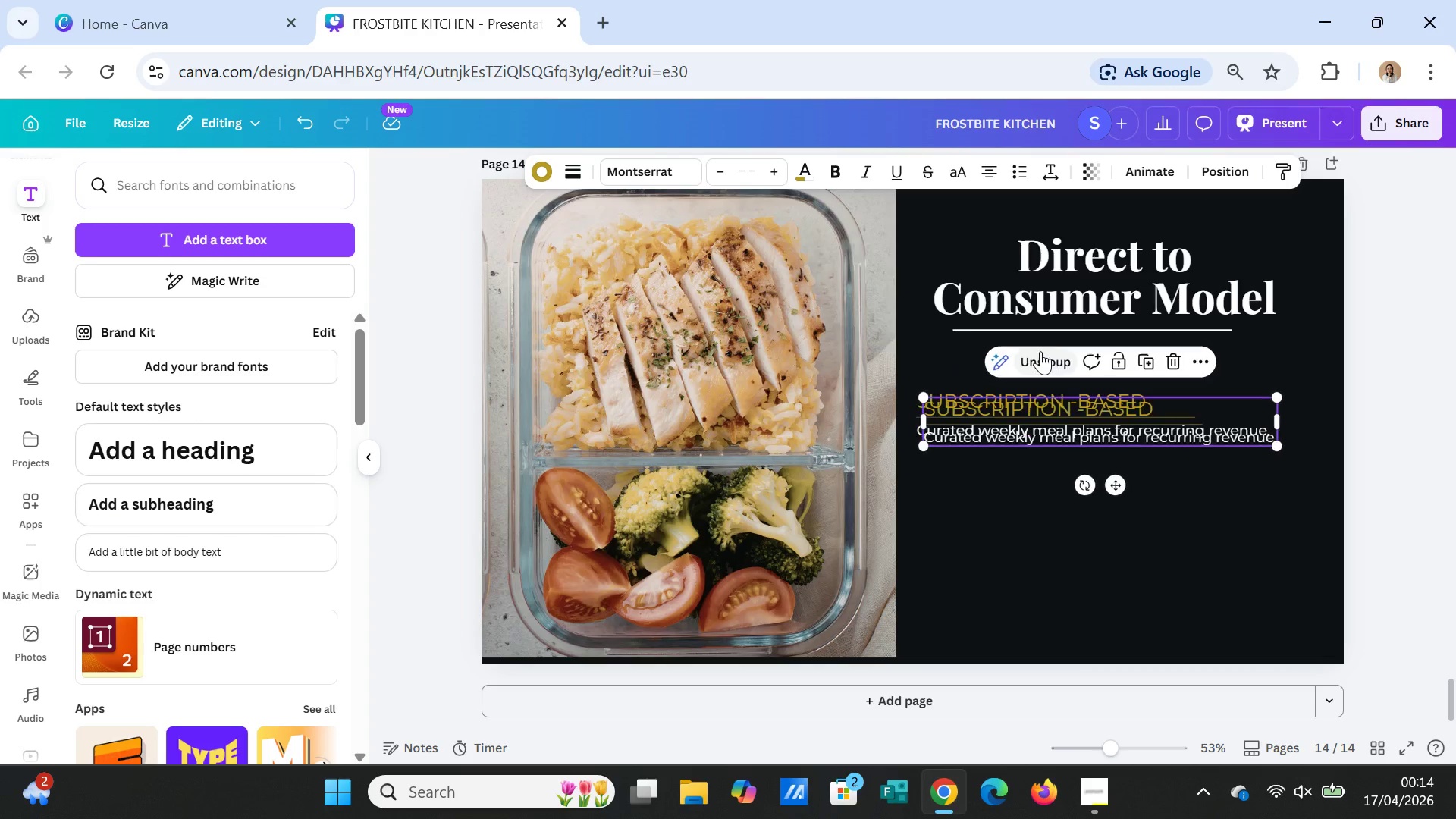 
key(Control+Shift+V)
 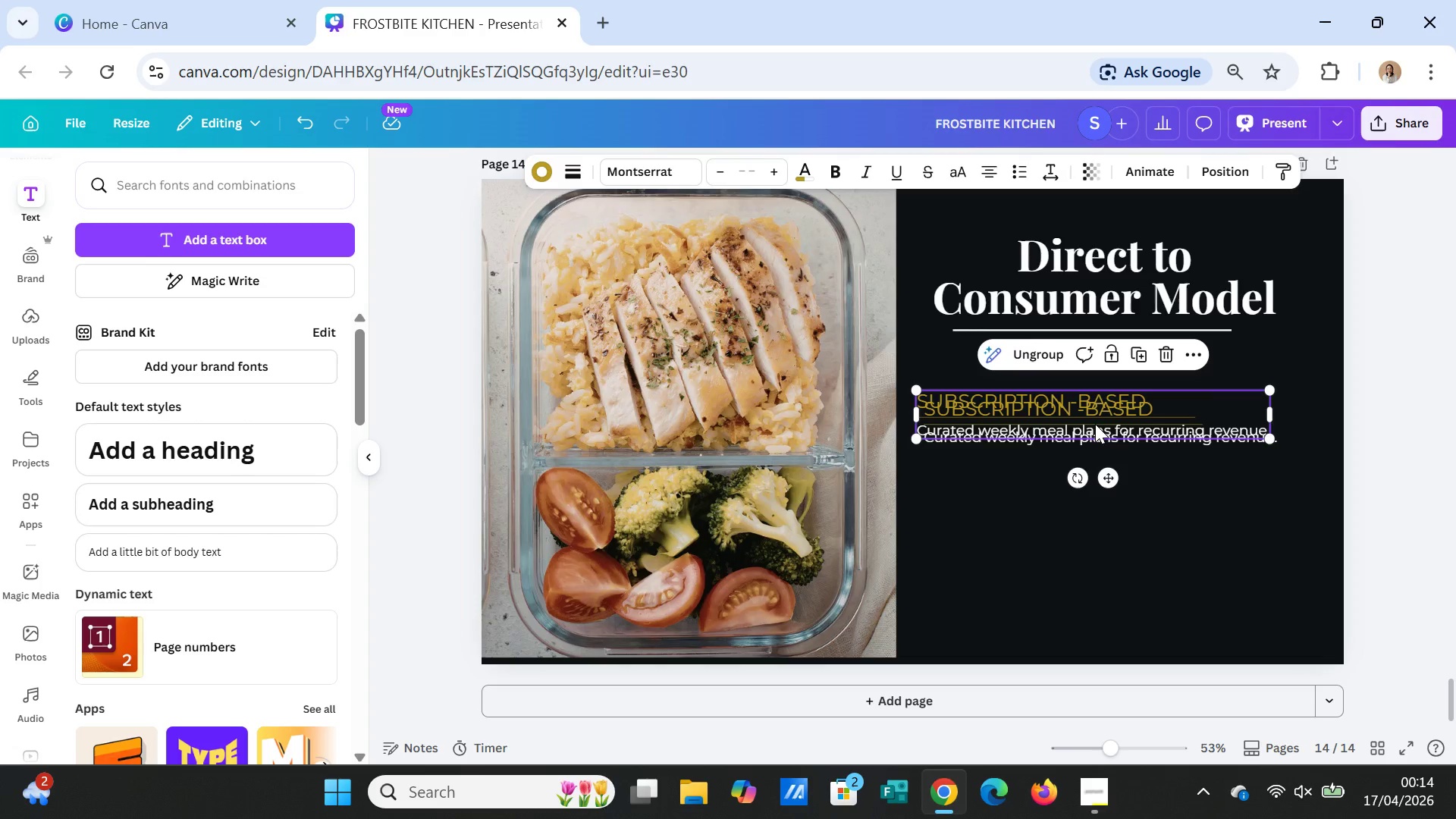 
left_click([1234, 533])
 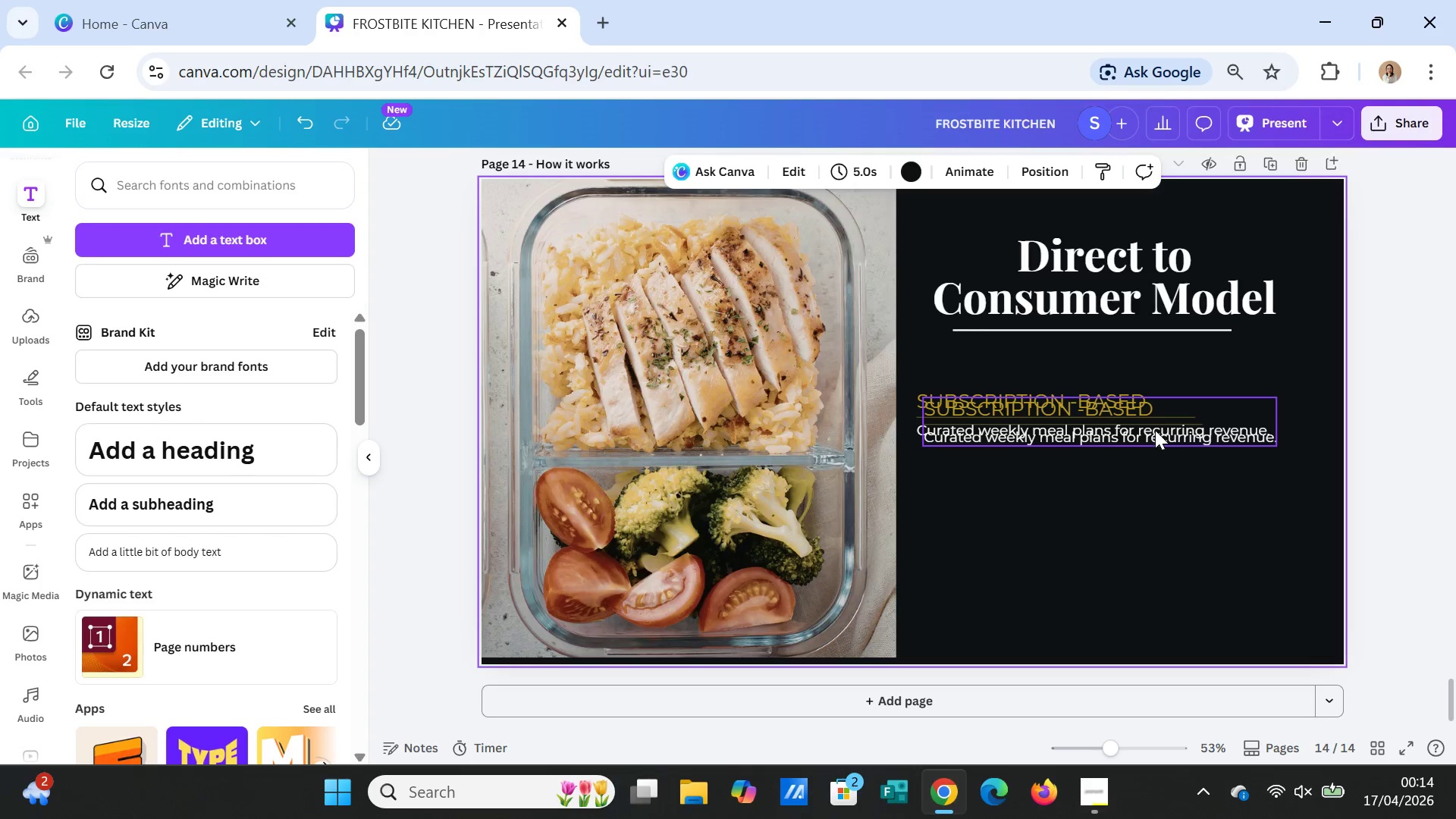 
left_click_drag(start_coordinate=[1155, 430], to_coordinate=[1147, 487])
 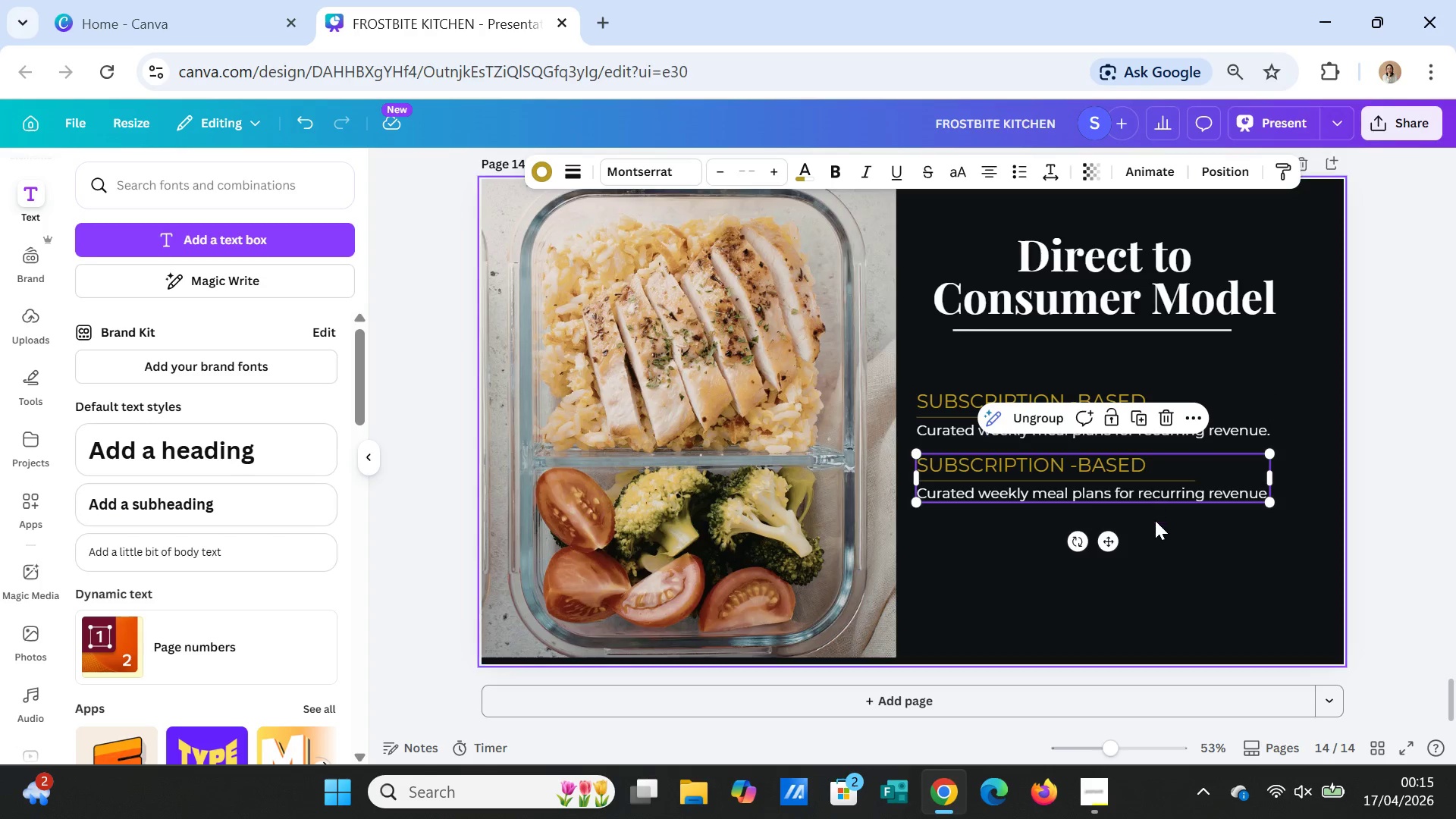 
key(Control+V)
 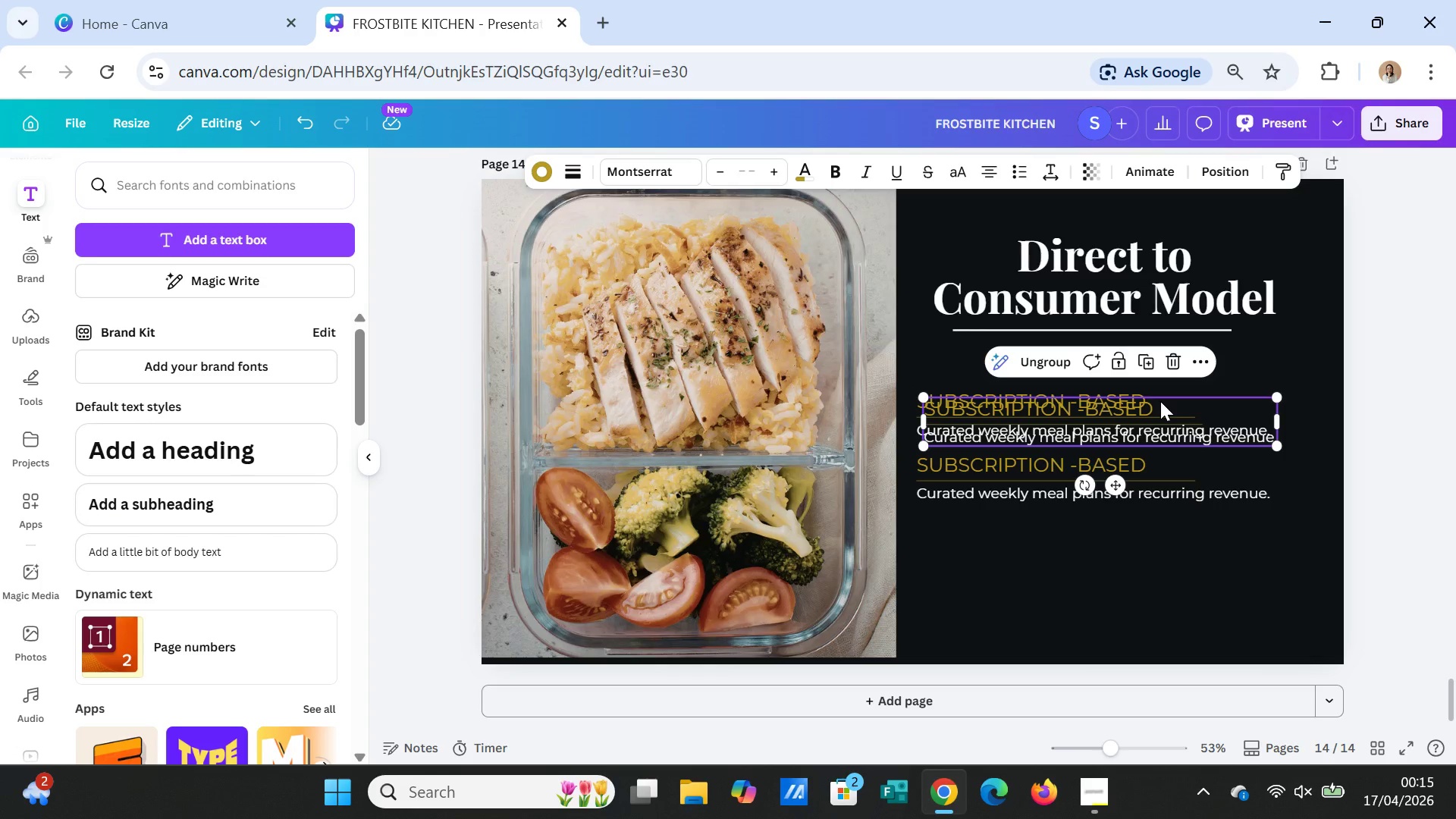 
left_click_drag(start_coordinate=[1160, 409], to_coordinate=[1157, 530])
 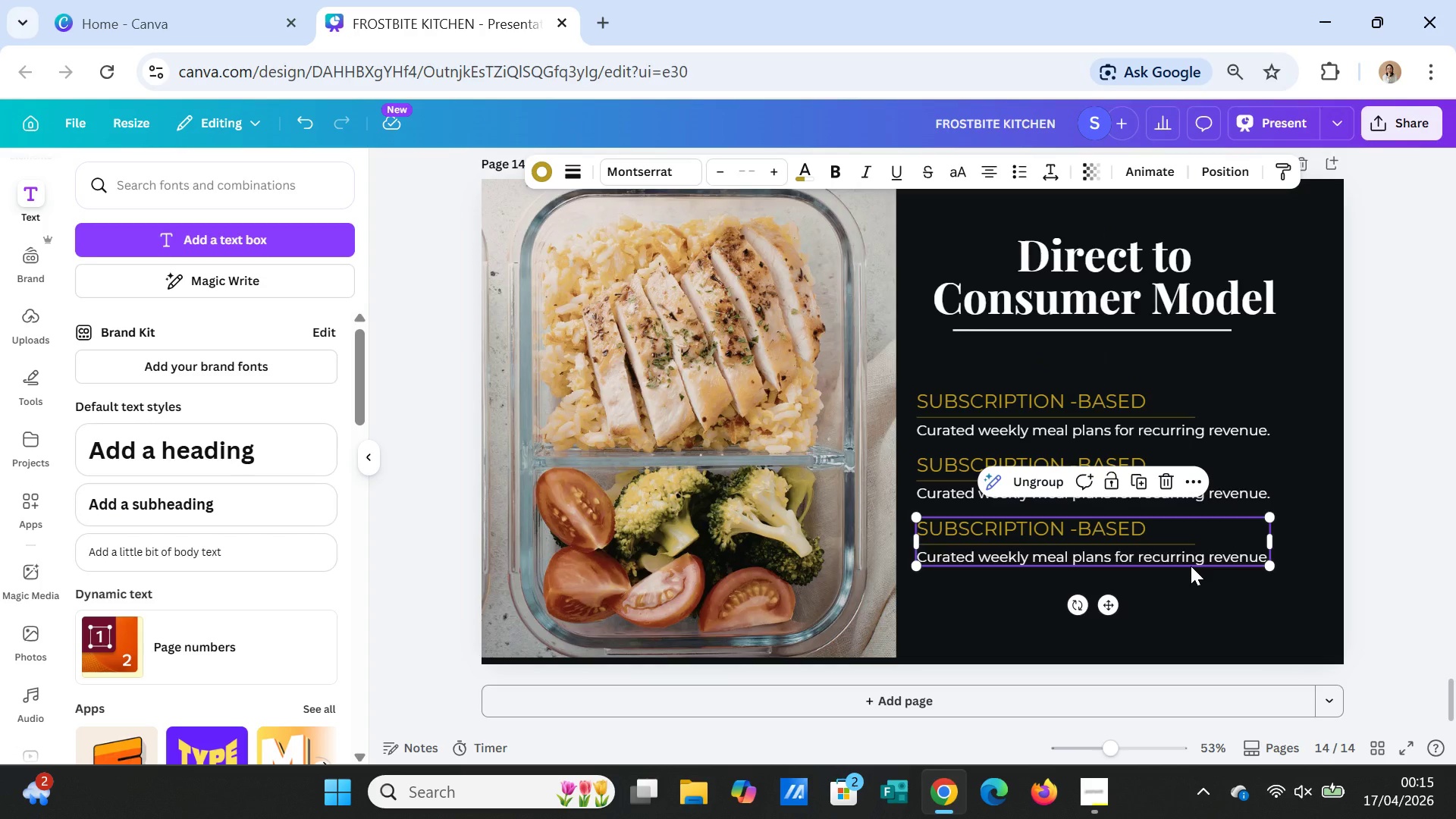 
key(Control+V)
 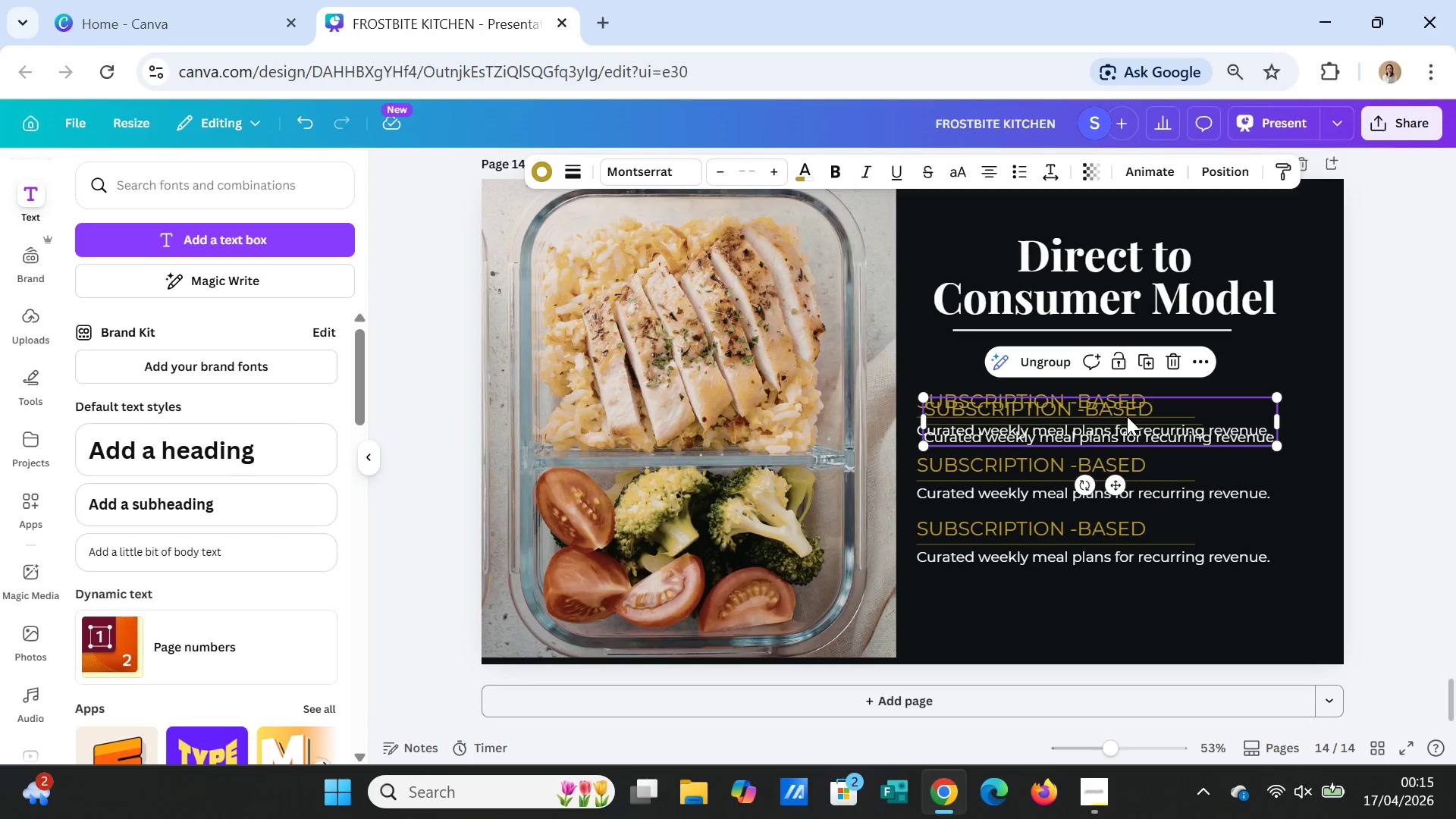 
left_click_drag(start_coordinate=[1127, 416], to_coordinate=[1124, 601])
 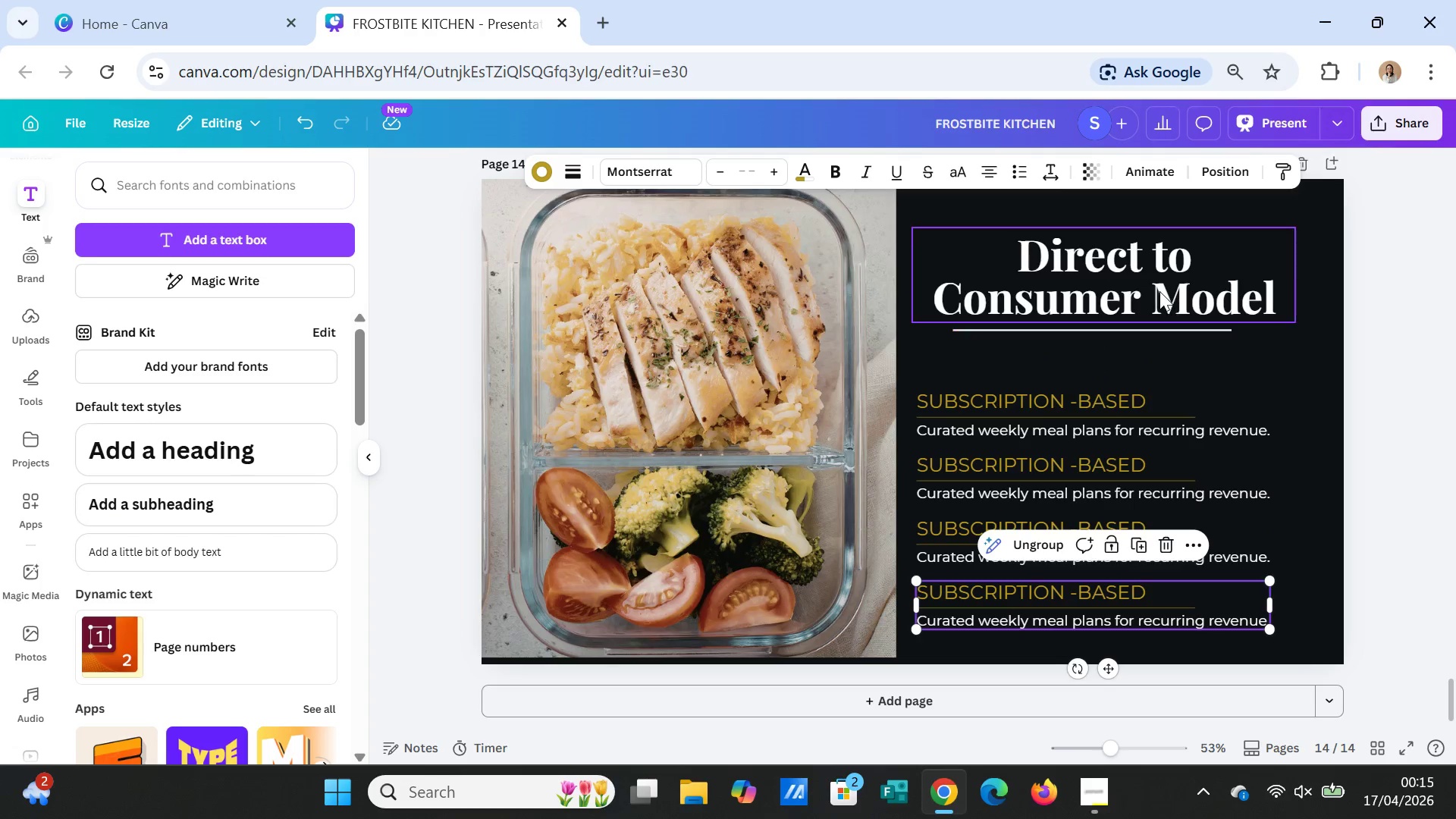 
left_click([1159, 291])
 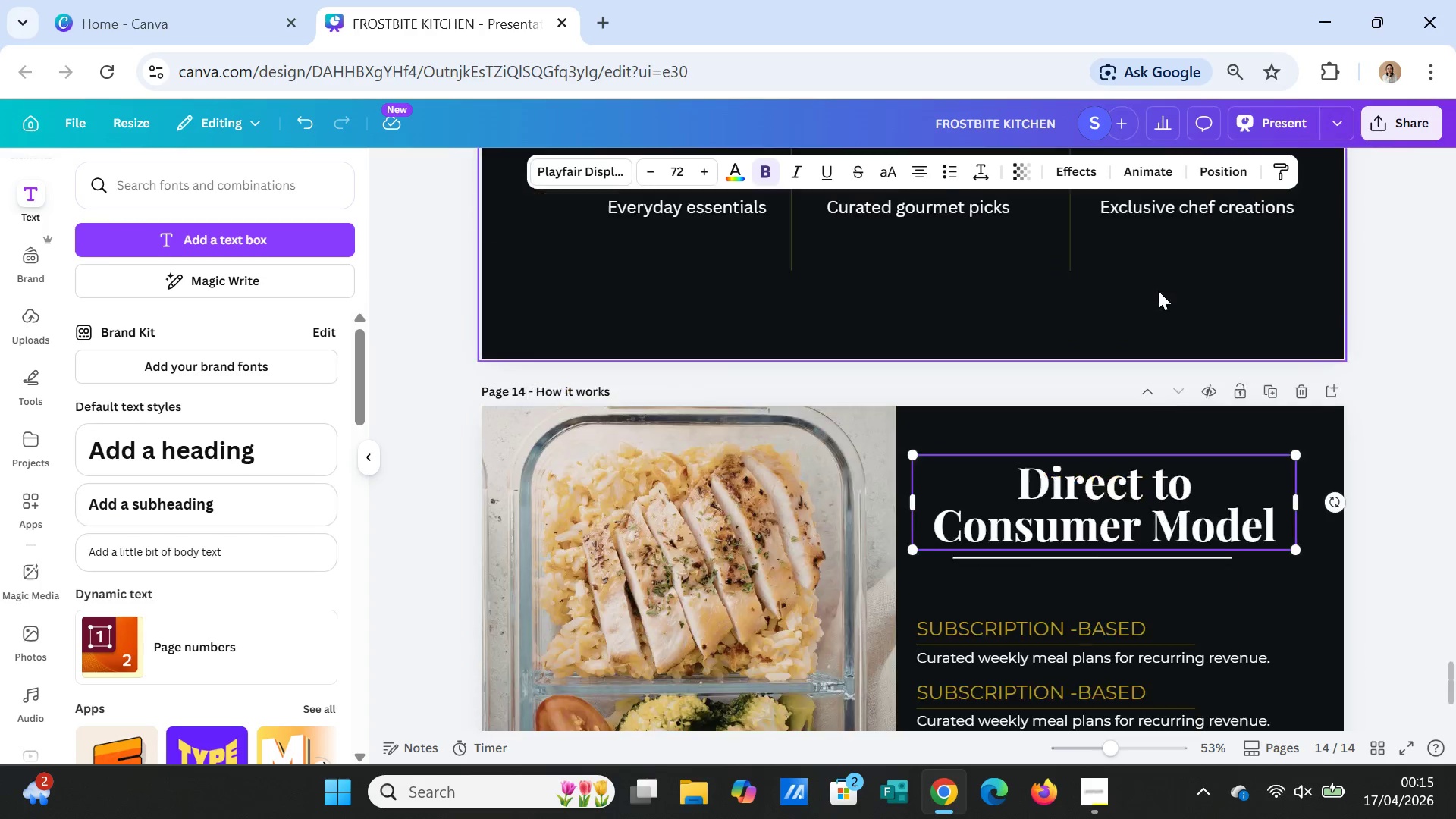 
scroll: coordinate [1158, 290], scroll_direction: up, amount: 2.0
 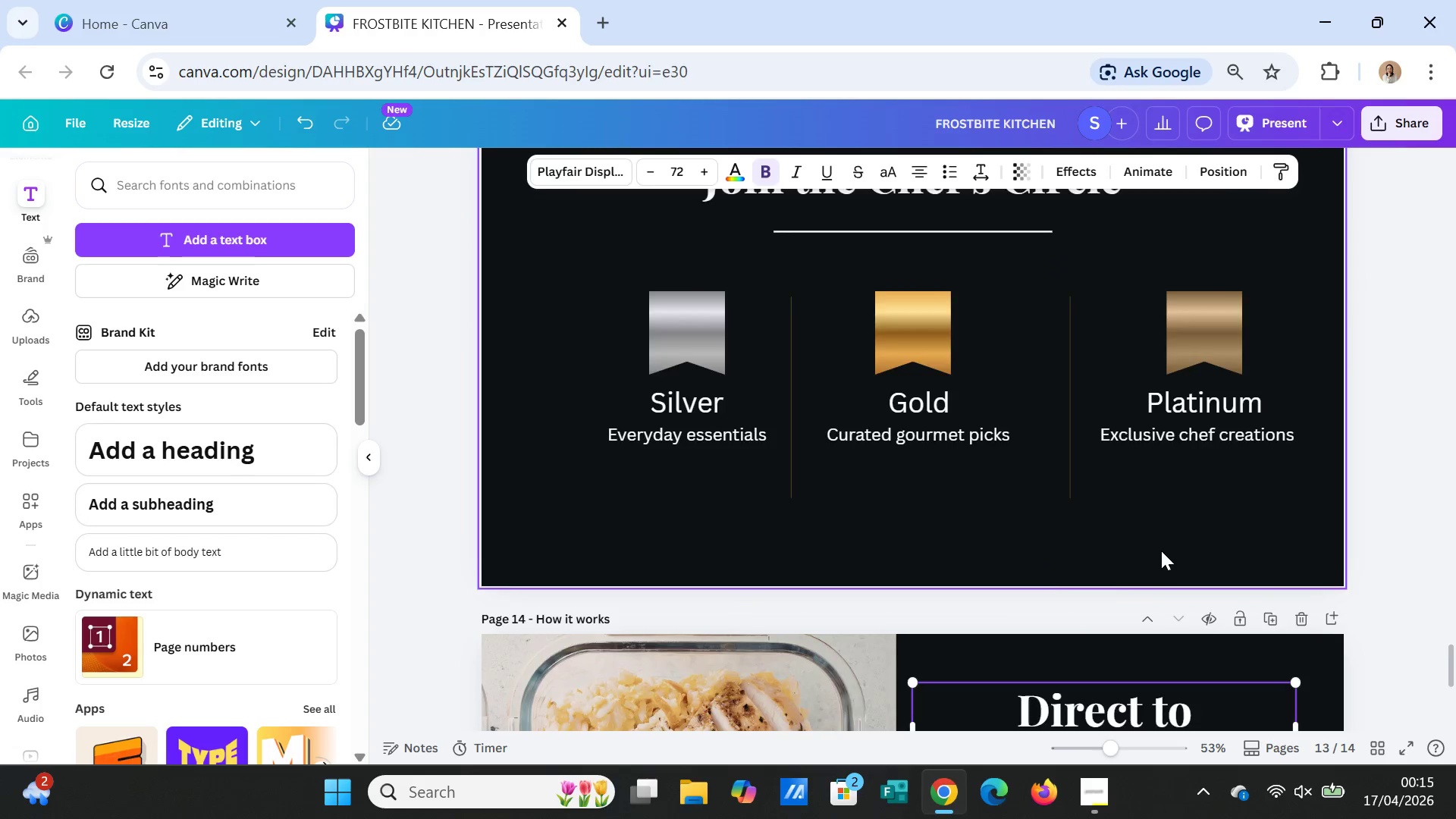 
scroll: coordinate [1171, 548], scroll_direction: down, amount: 3.0
 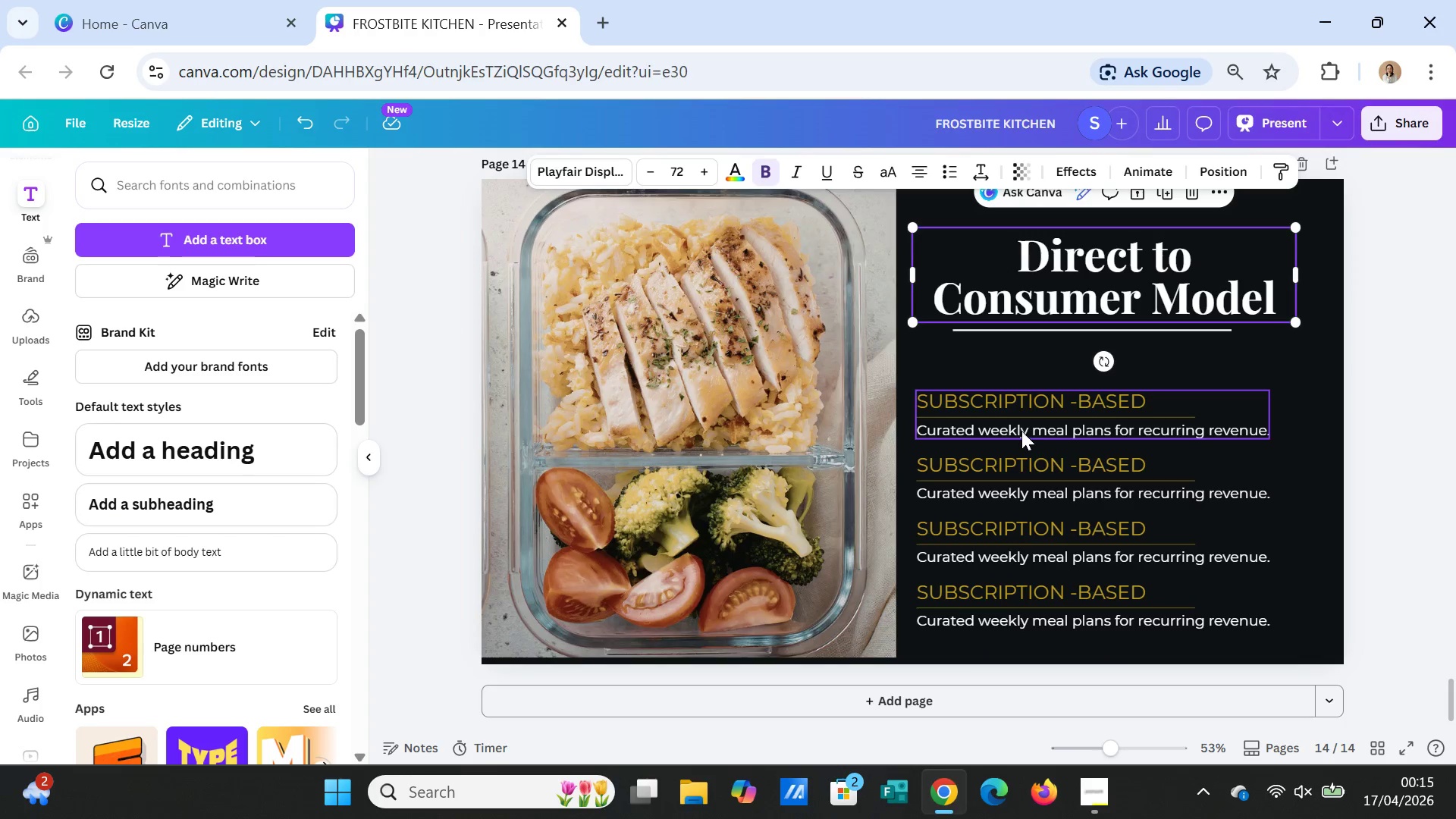 
left_click_drag(start_coordinate=[1021, 427], to_coordinate=[1020, 406])
 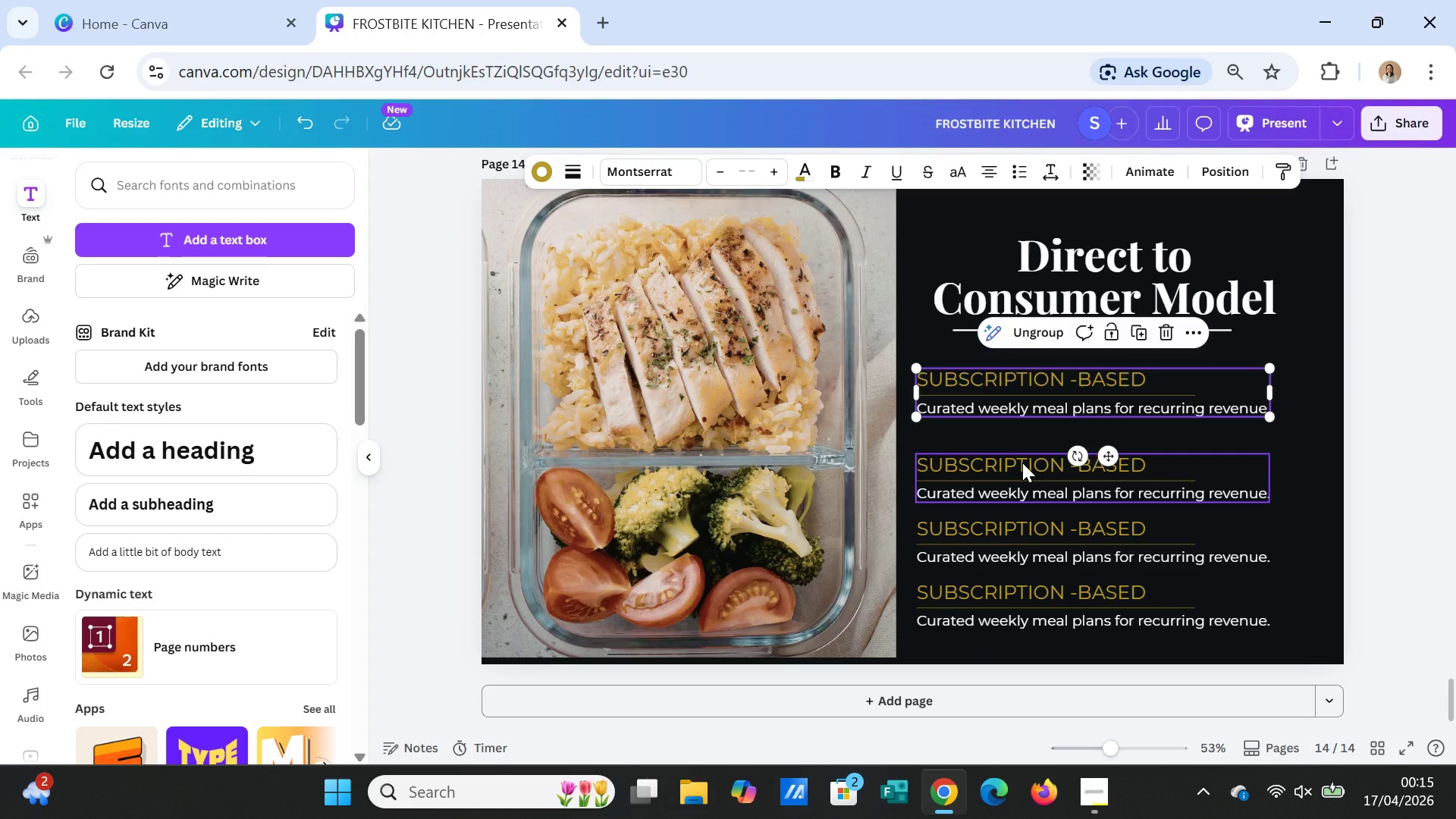 
left_click([1022, 463])
 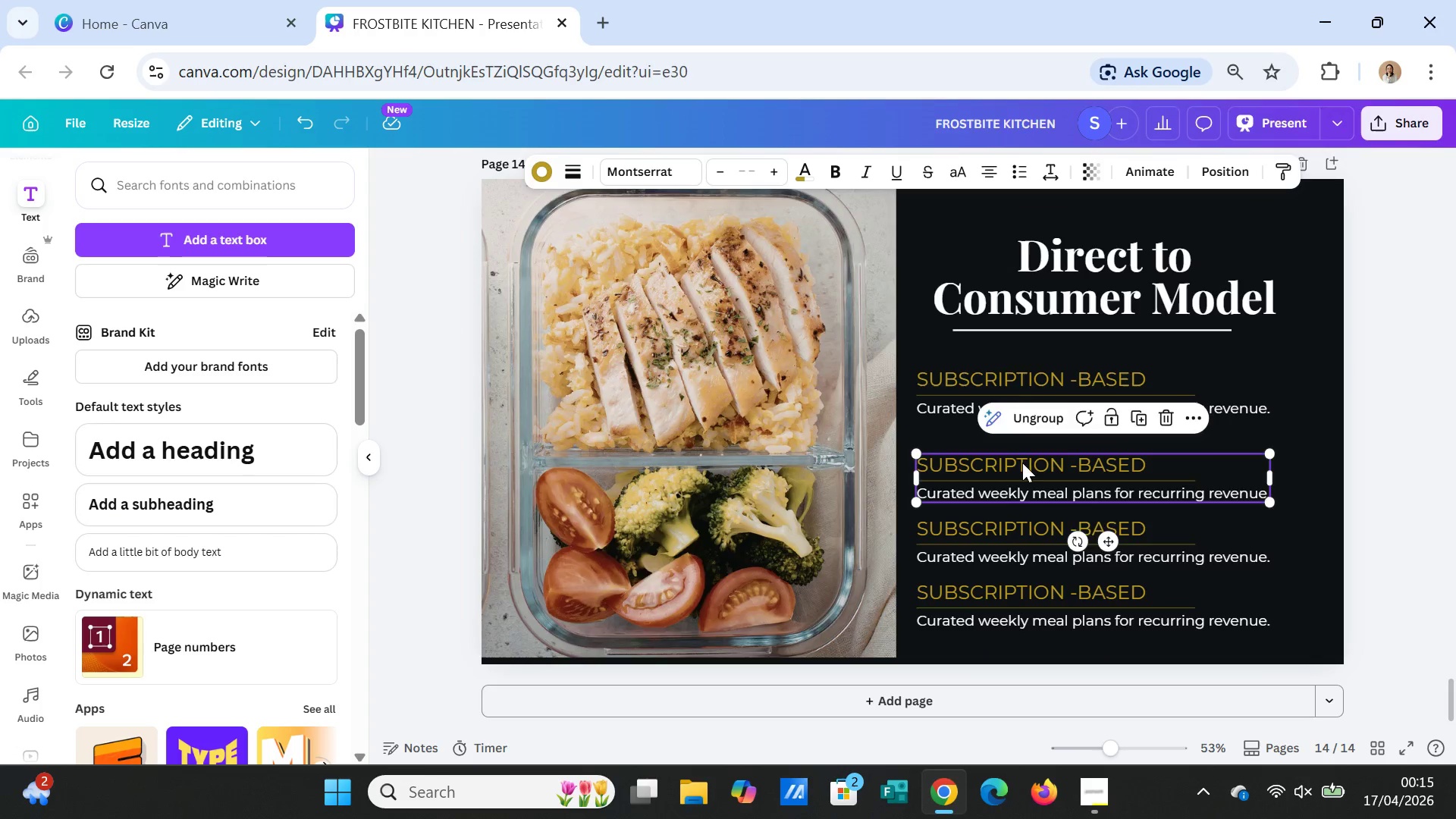 
left_click_drag(start_coordinate=[1022, 463], to_coordinate=[1022, 452])
 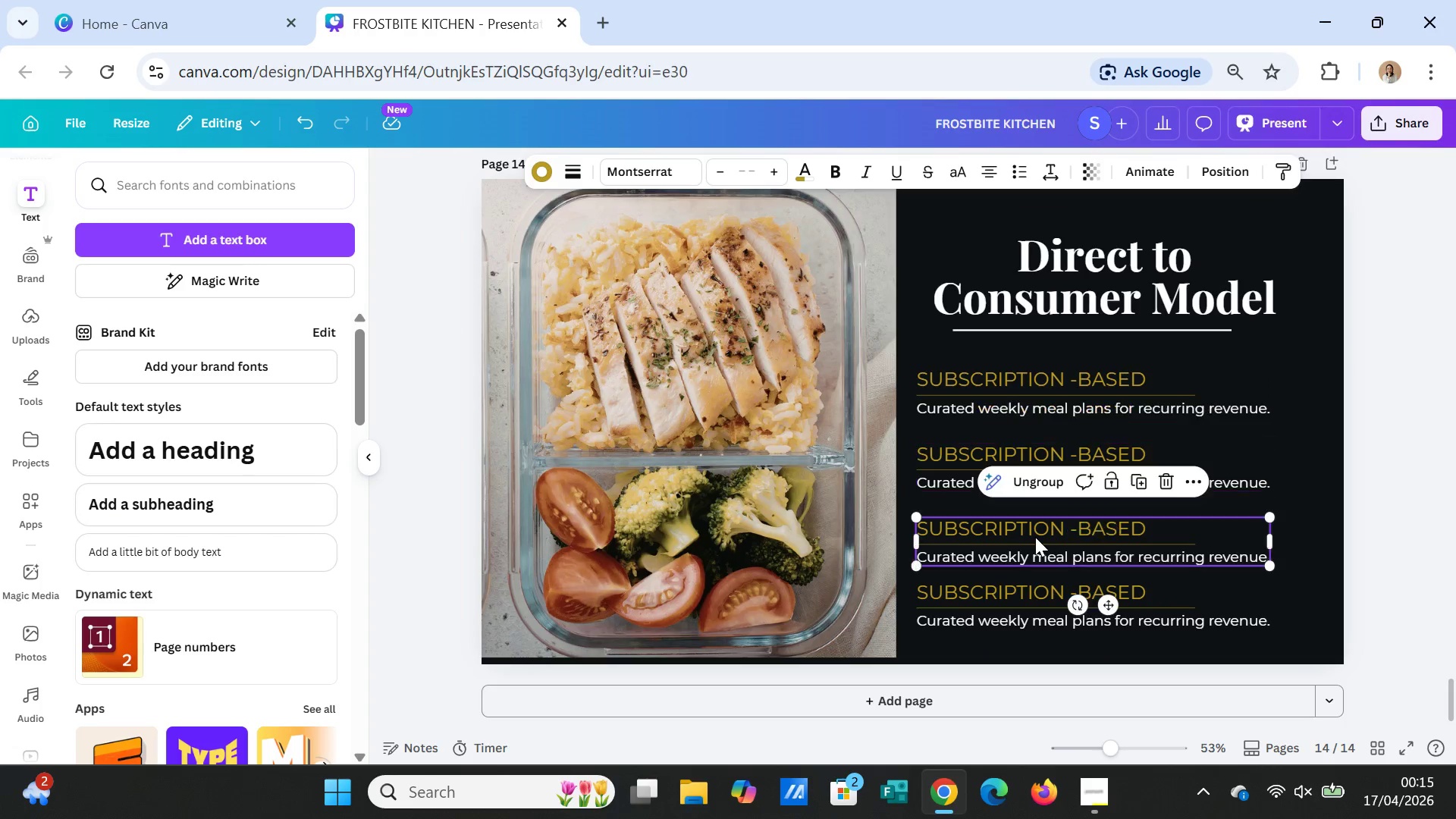 
left_click([1035, 537])
 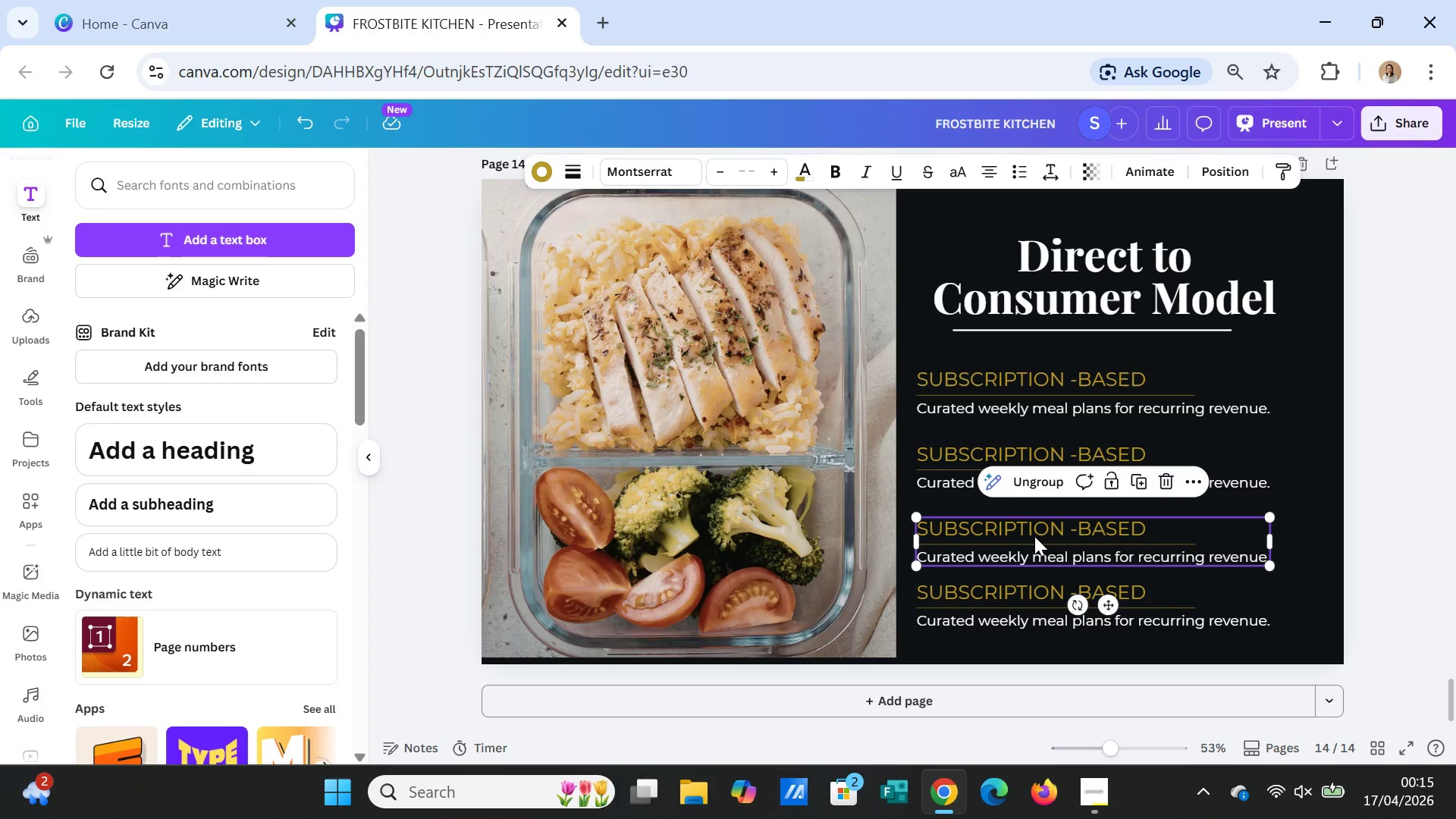 
left_click_drag(start_coordinate=[1034, 536], to_coordinate=[1034, 523])
 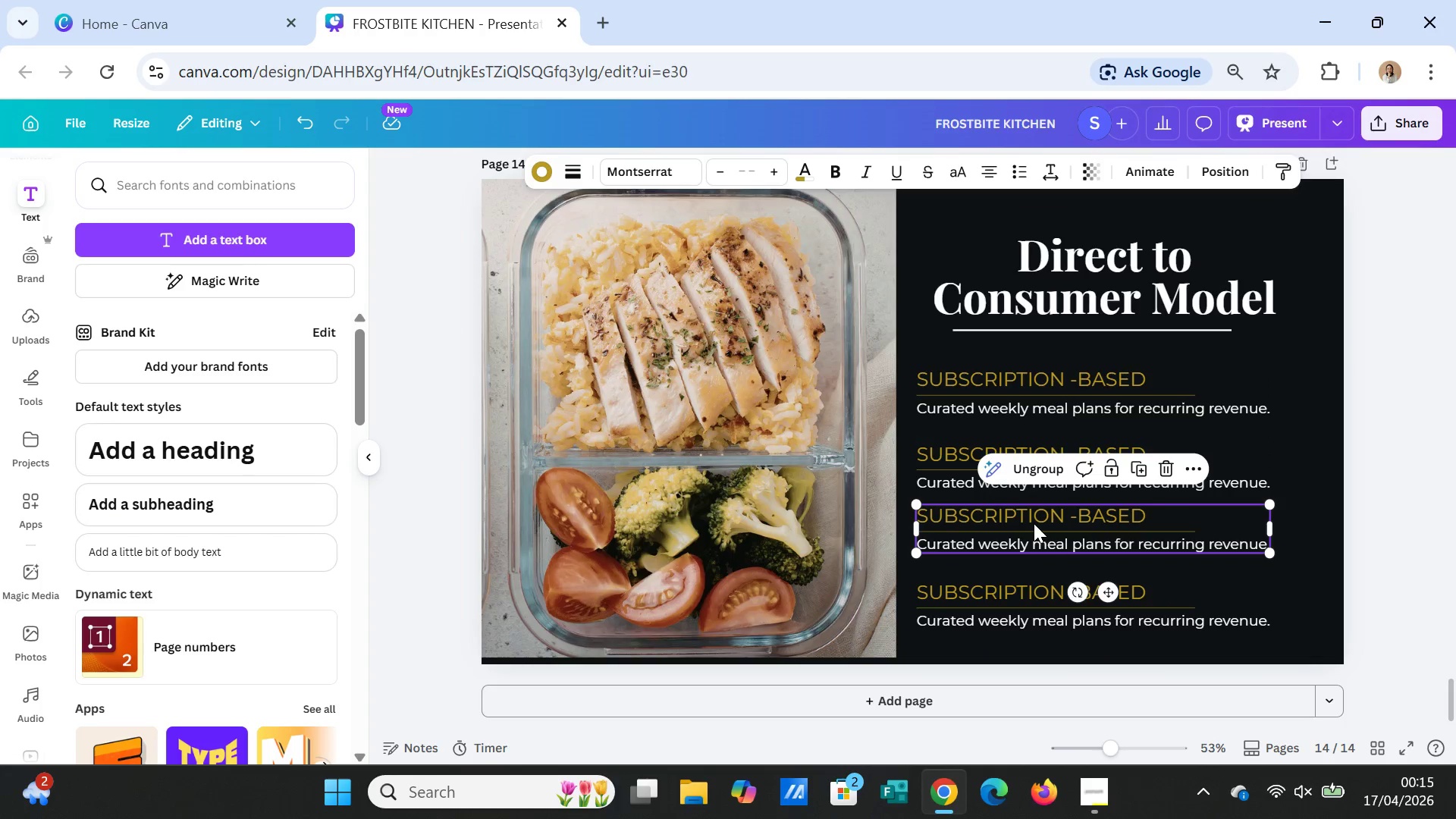 
left_click([1034, 523])
 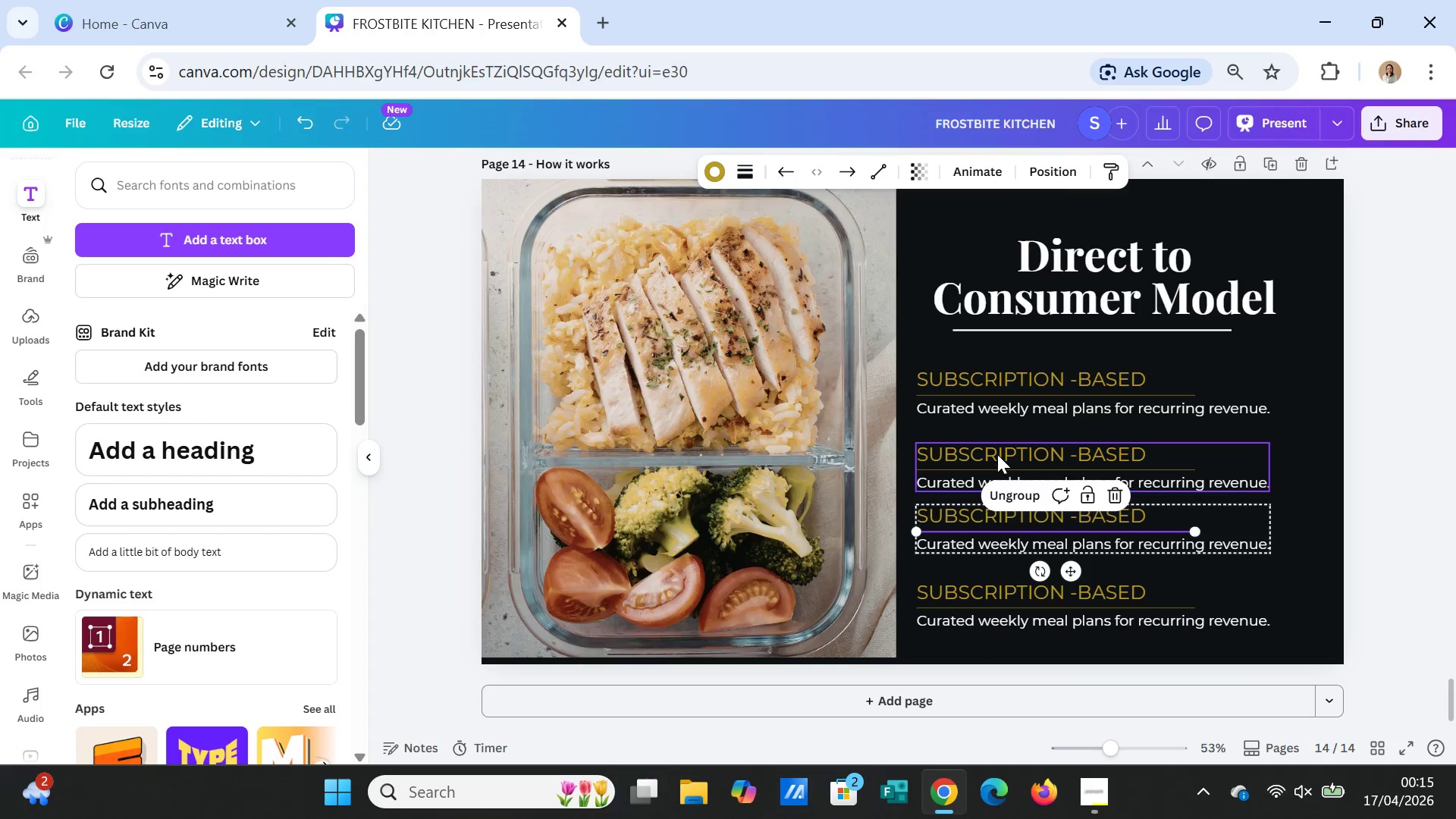 
left_click([997, 454])
 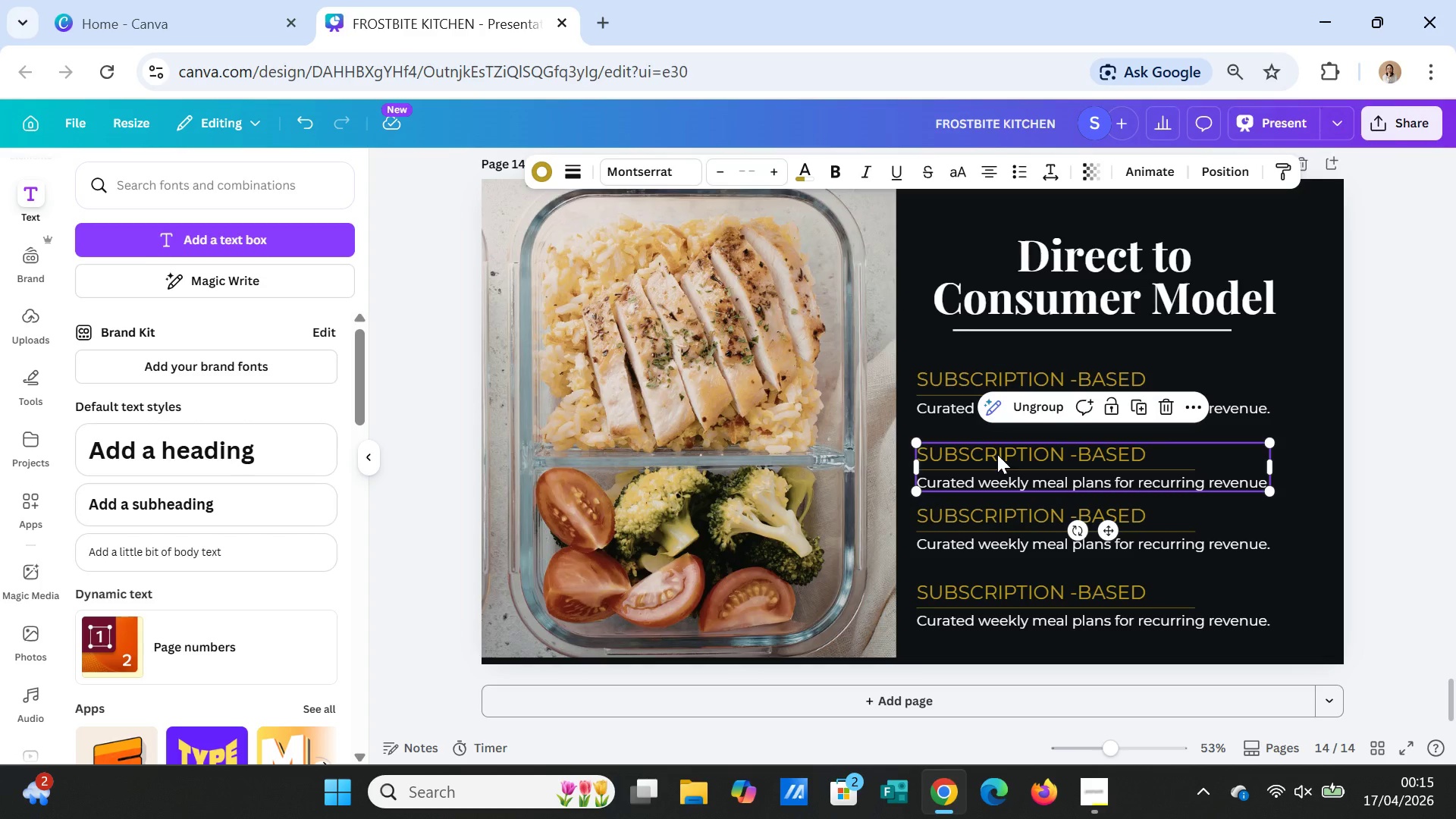 
left_click_drag(start_coordinate=[997, 454], to_coordinate=[997, 445])
 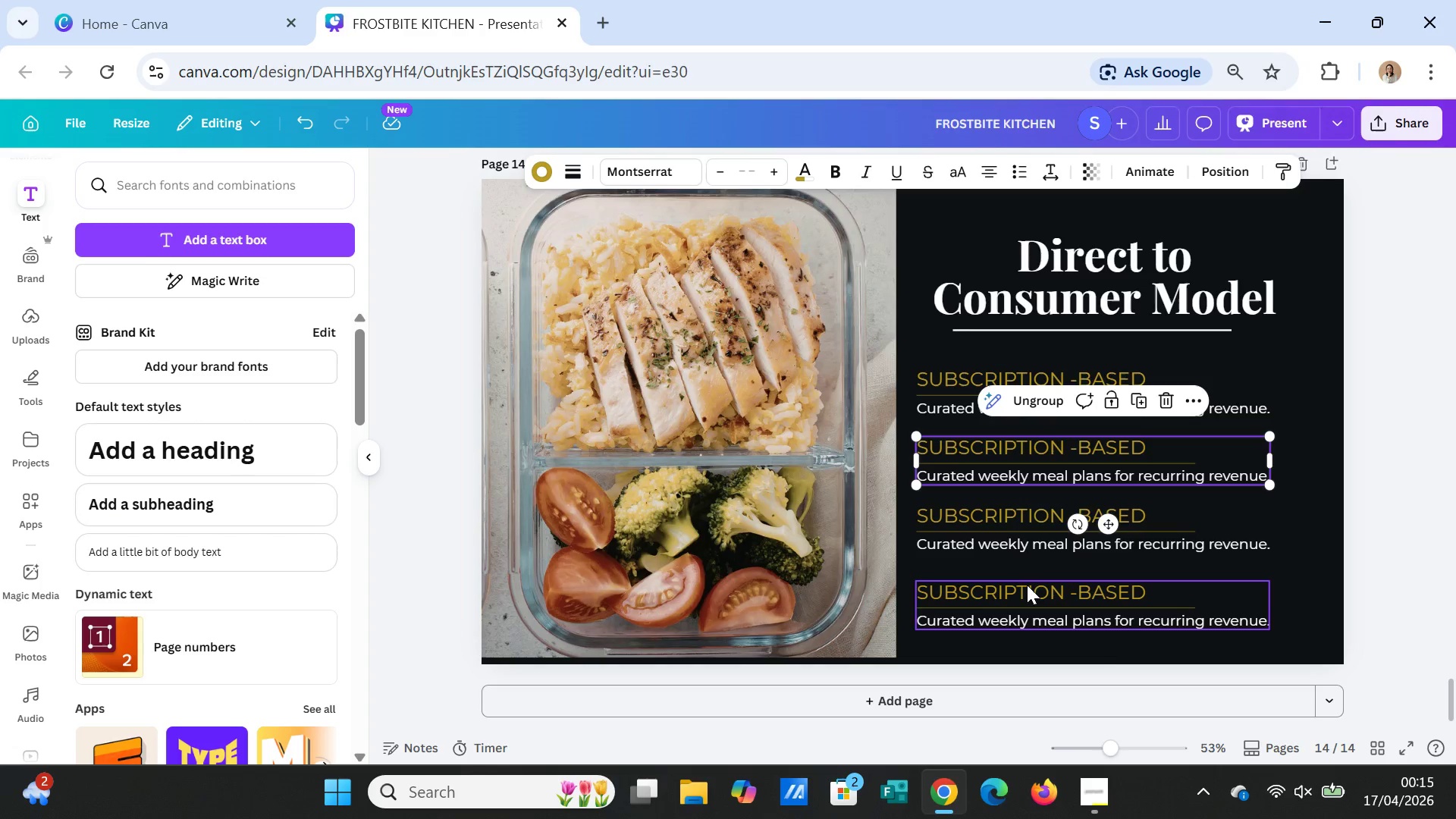 
left_click([1027, 586])
 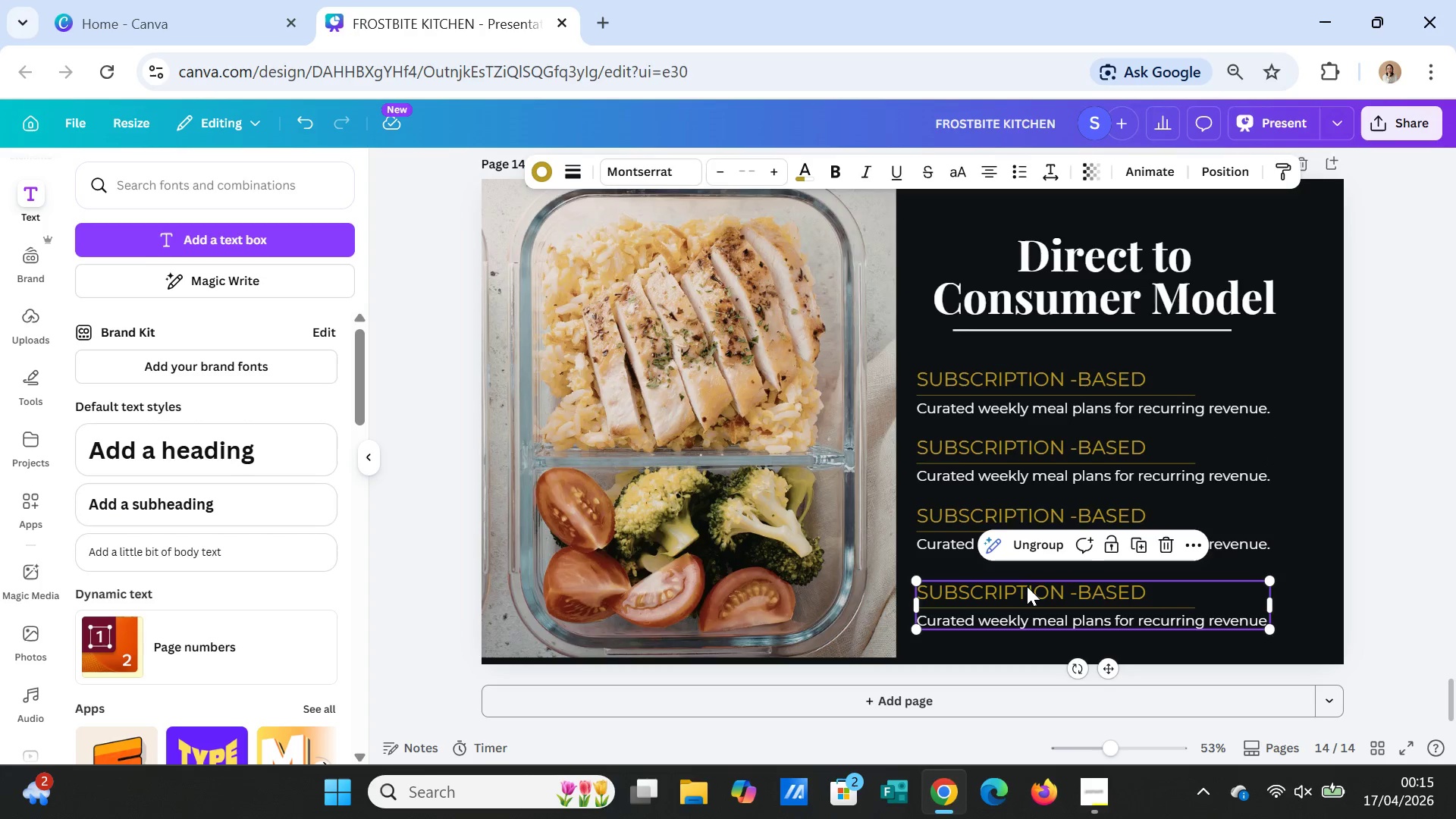 
left_click_drag(start_coordinate=[1027, 586], to_coordinate=[1028, 578])
 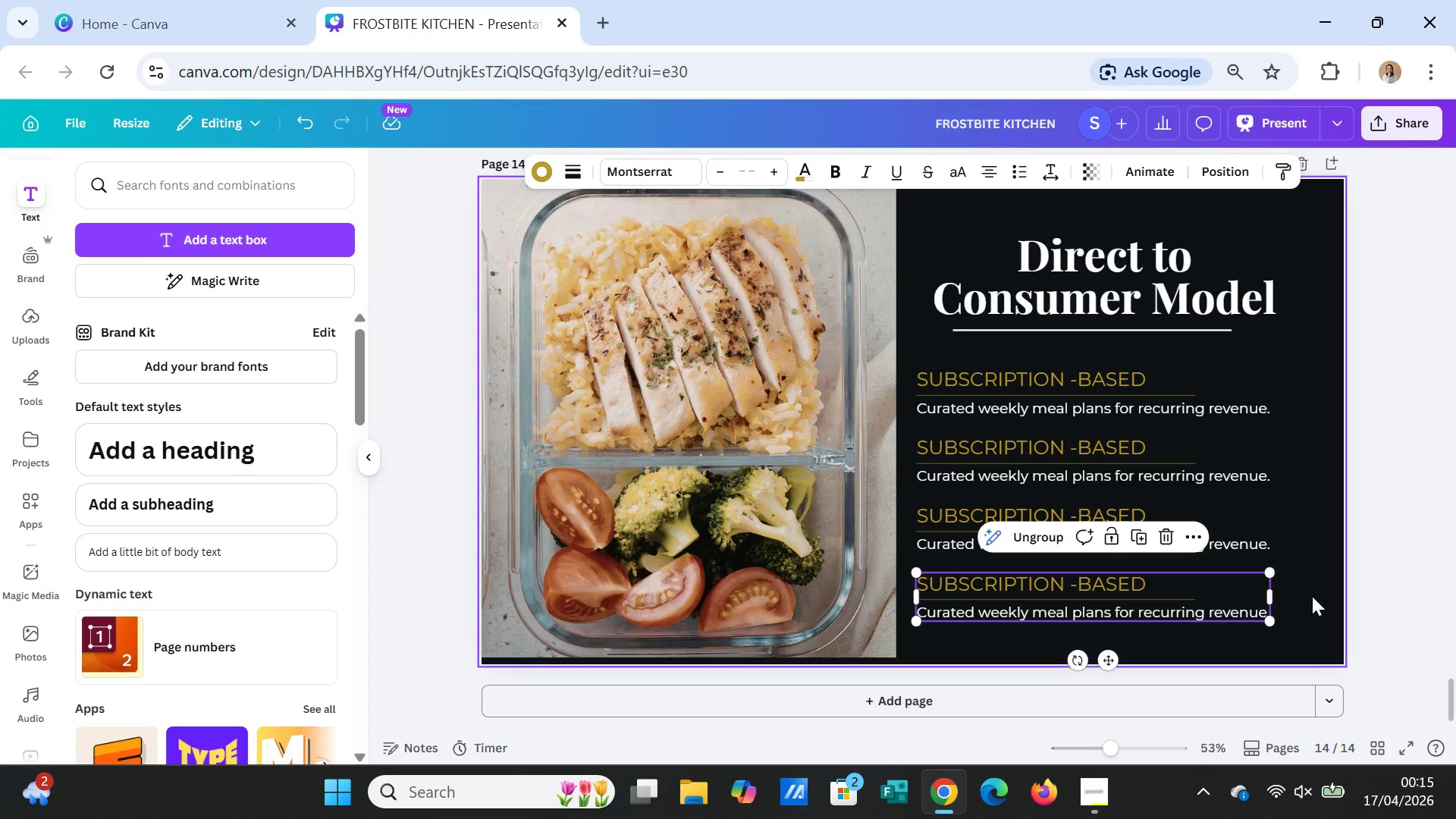 
left_click([1312, 596])
 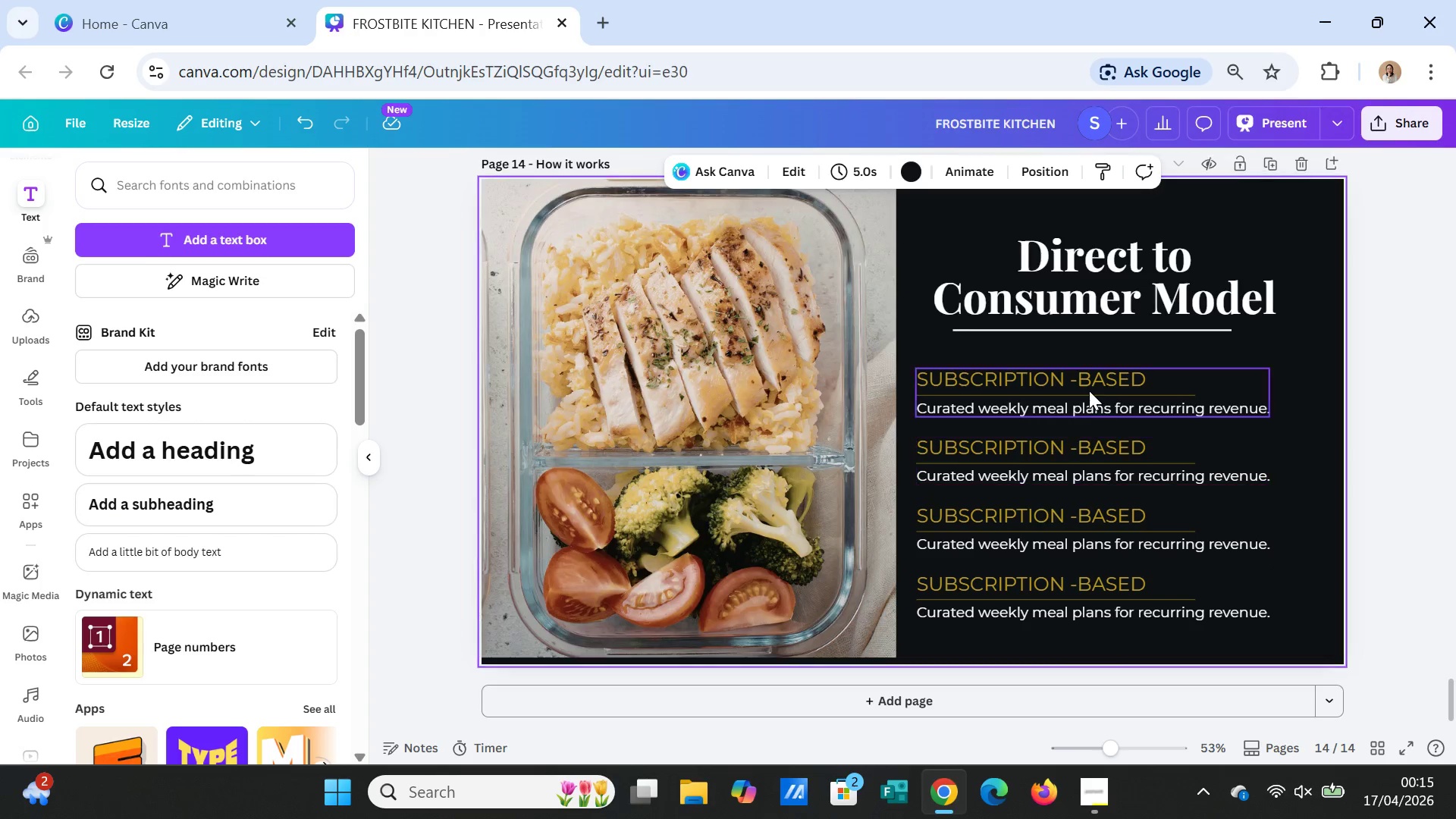 
double_click([1079, 378])
 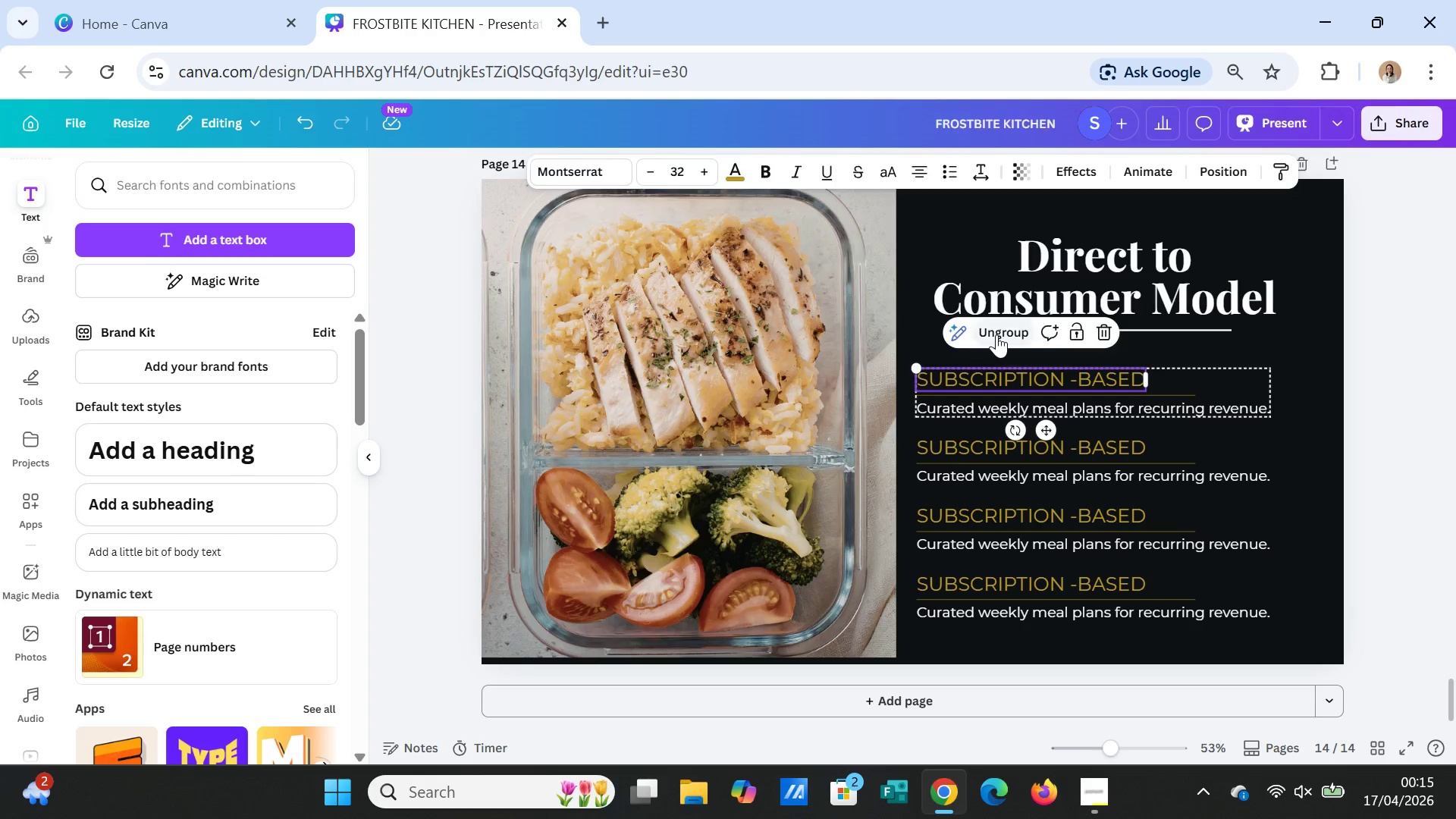 
left_click([995, 331])
 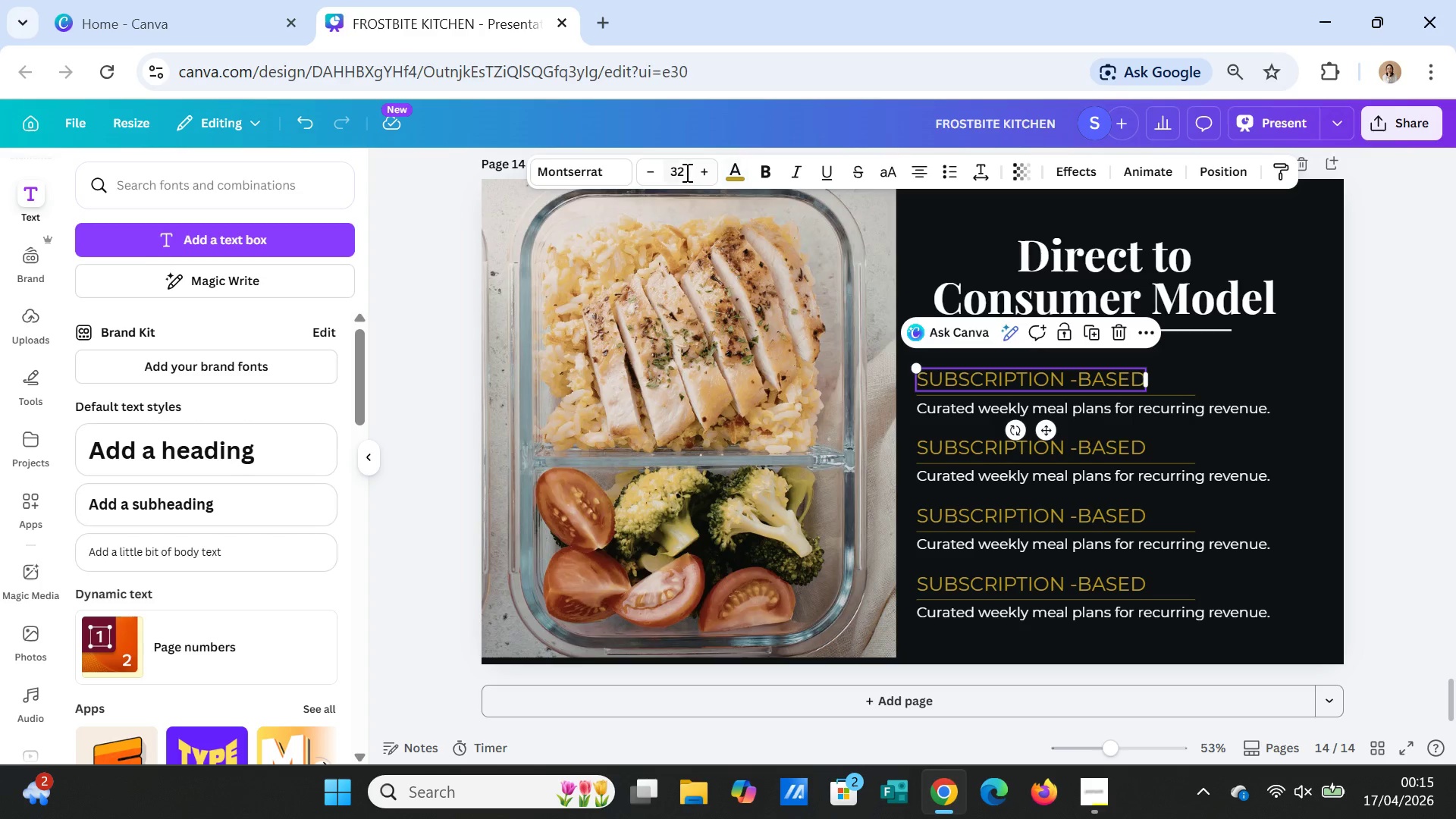 
double_click([653, 165])
 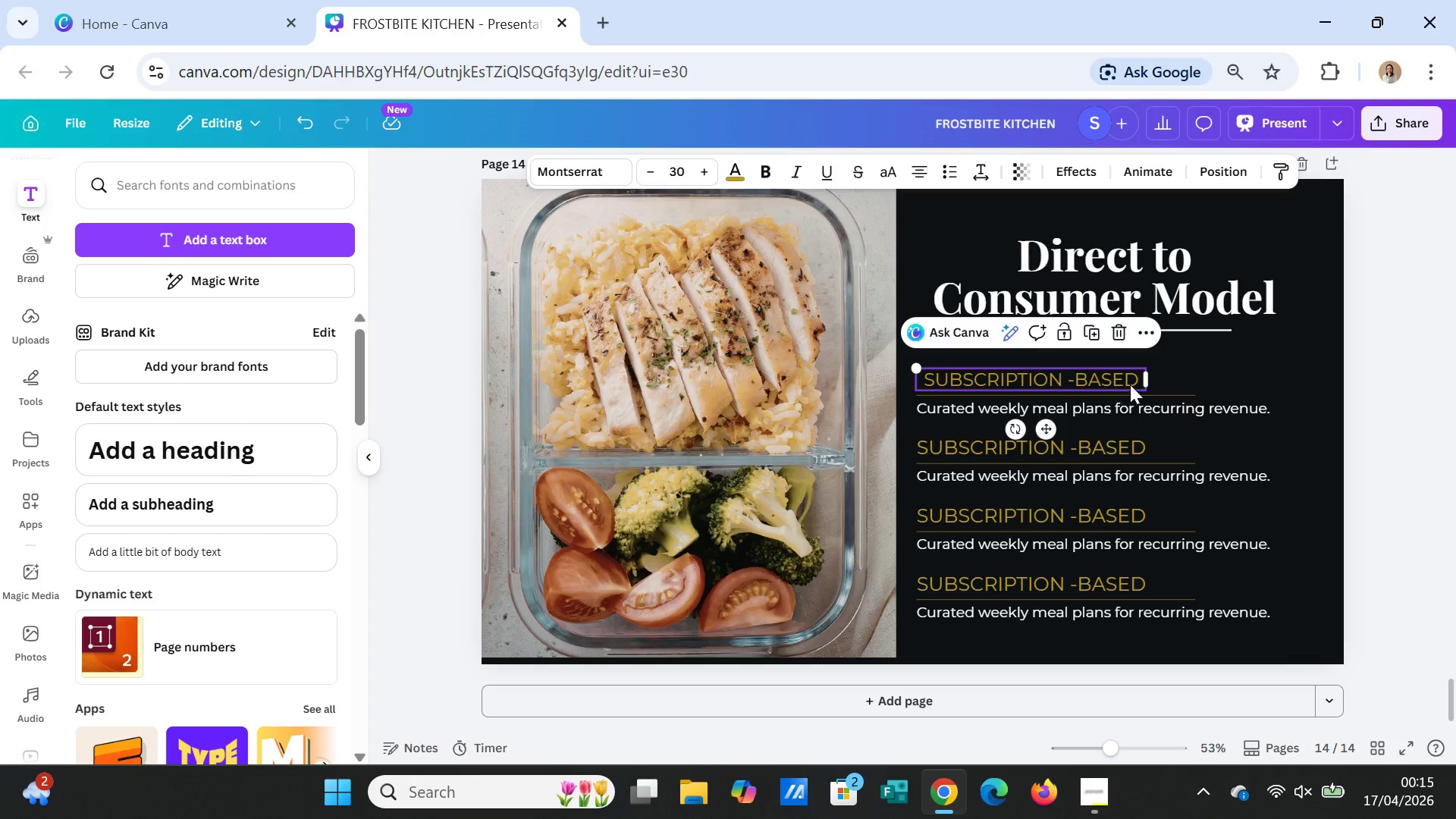 
left_click([1248, 367])
 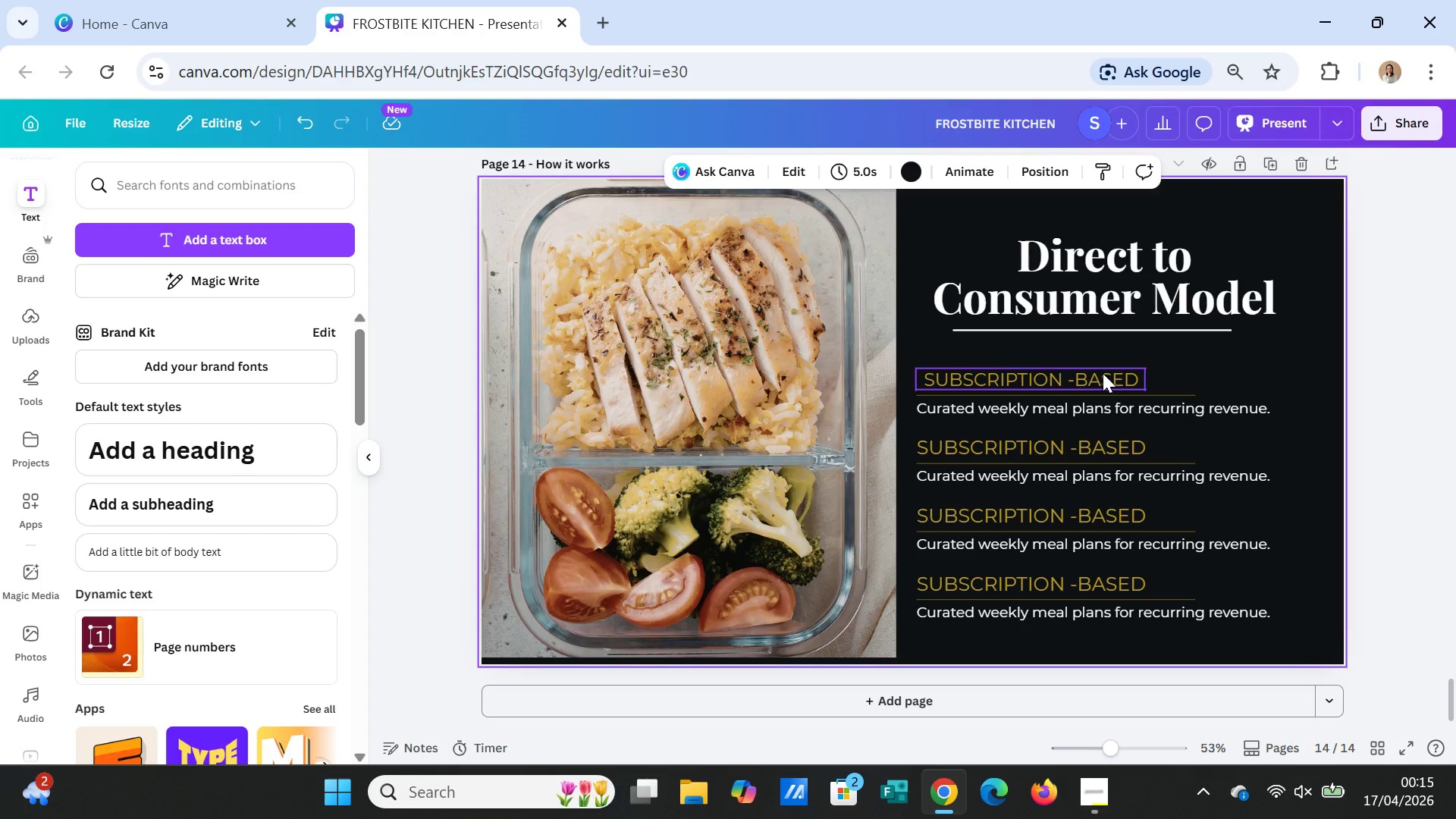 
left_click([1103, 373])
 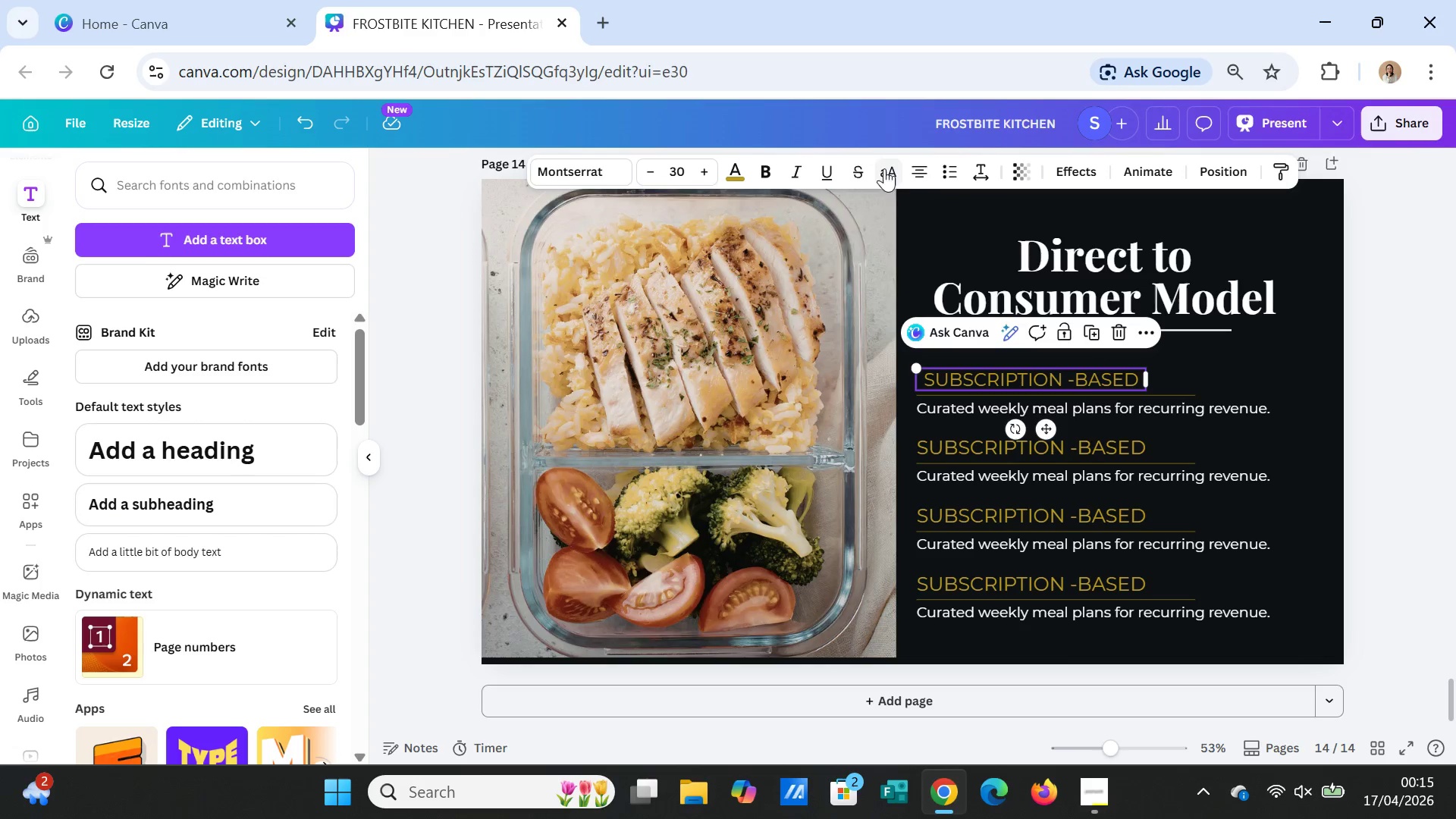 
left_click([918, 171])
 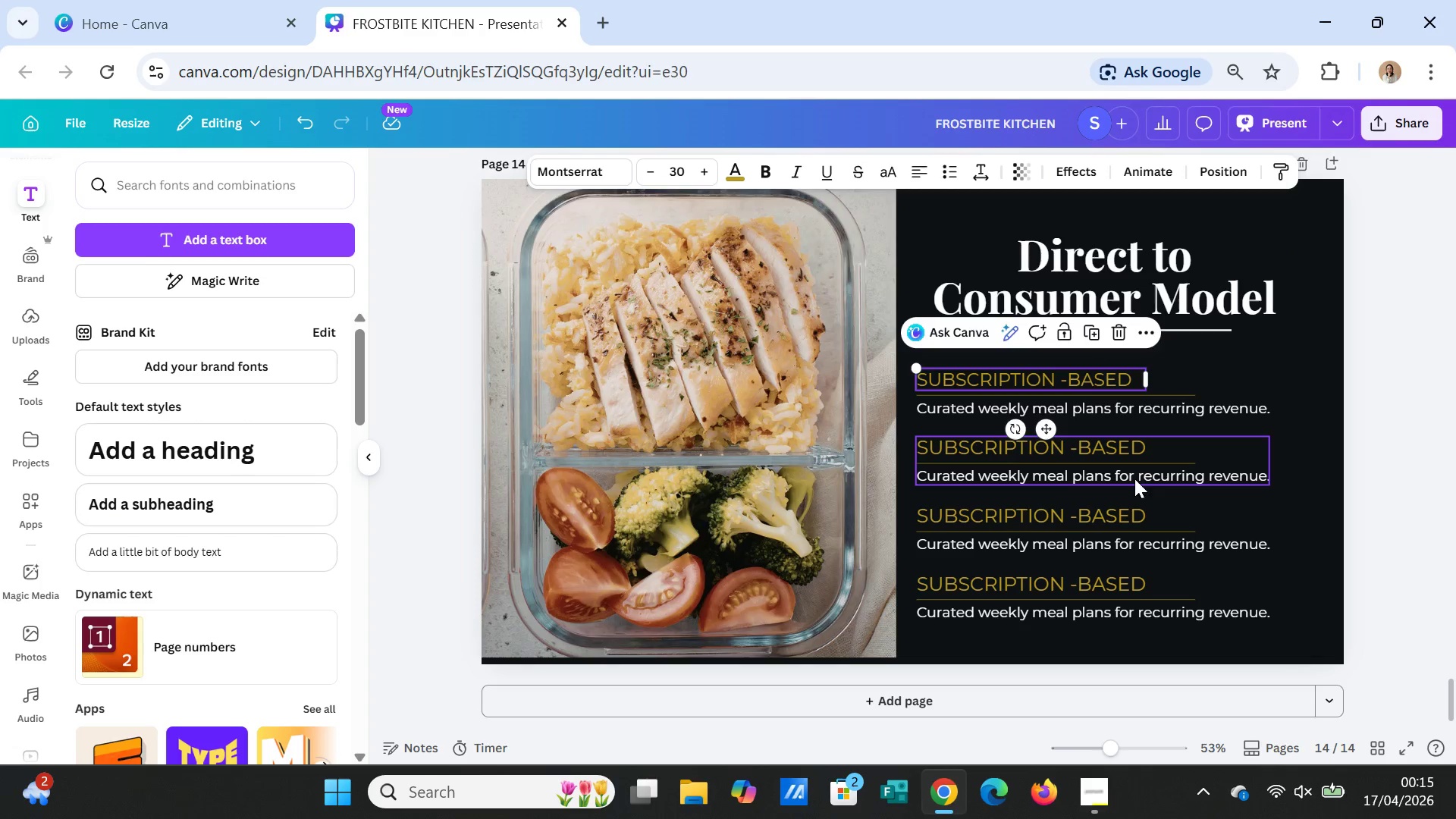 
left_click([1038, 444])
 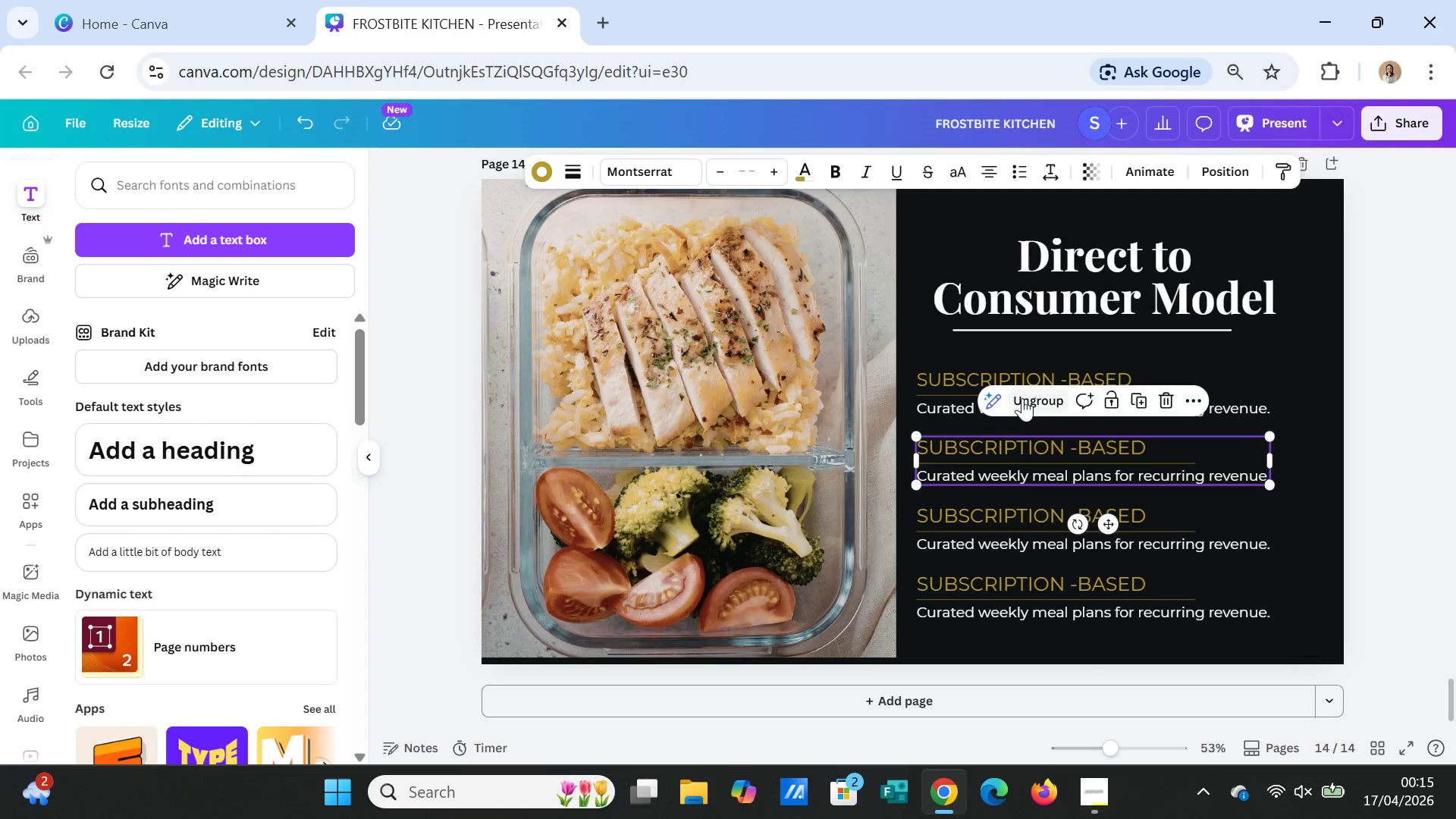 
left_click([1022, 398])
 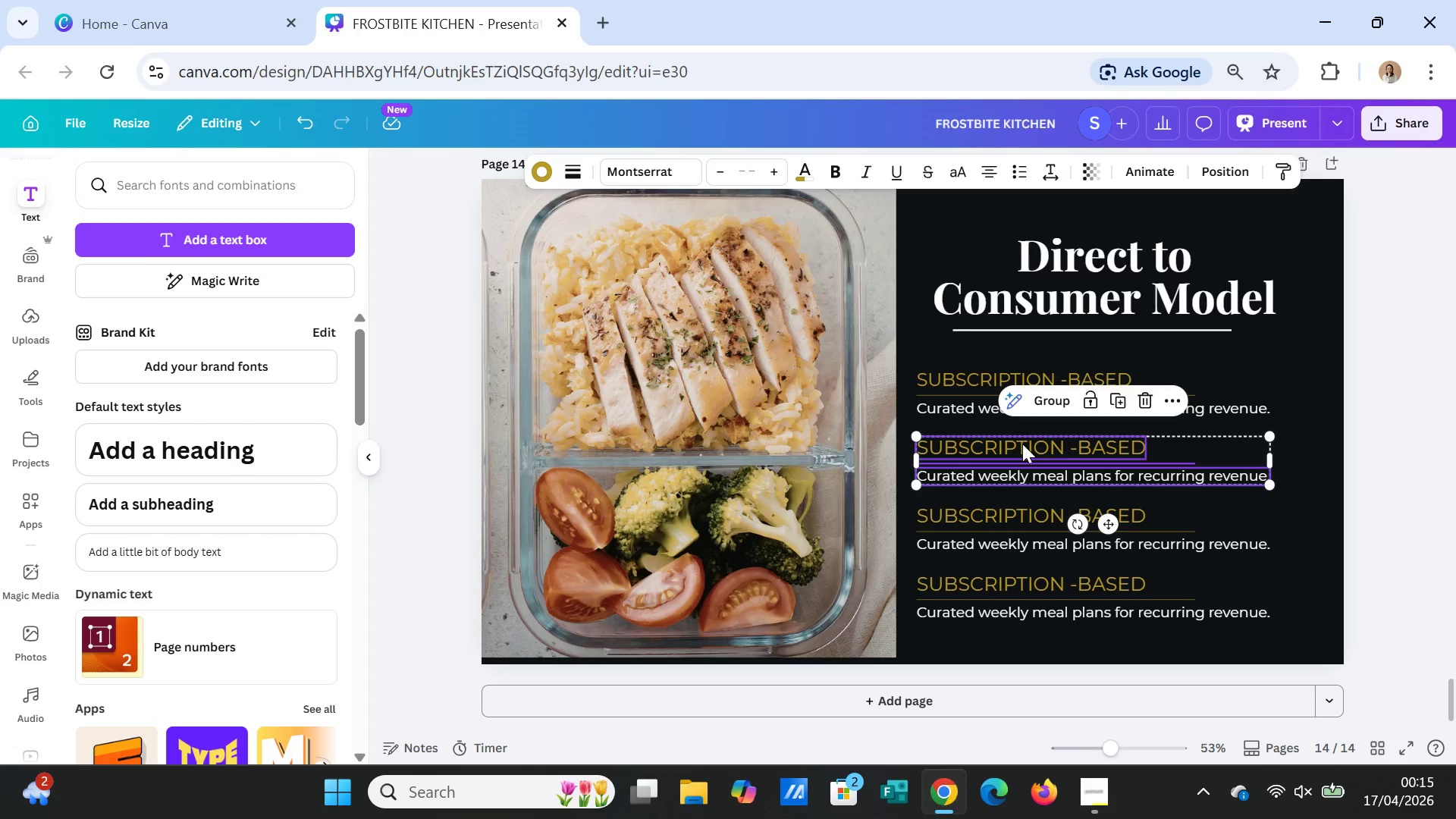 
left_click([1022, 444])
 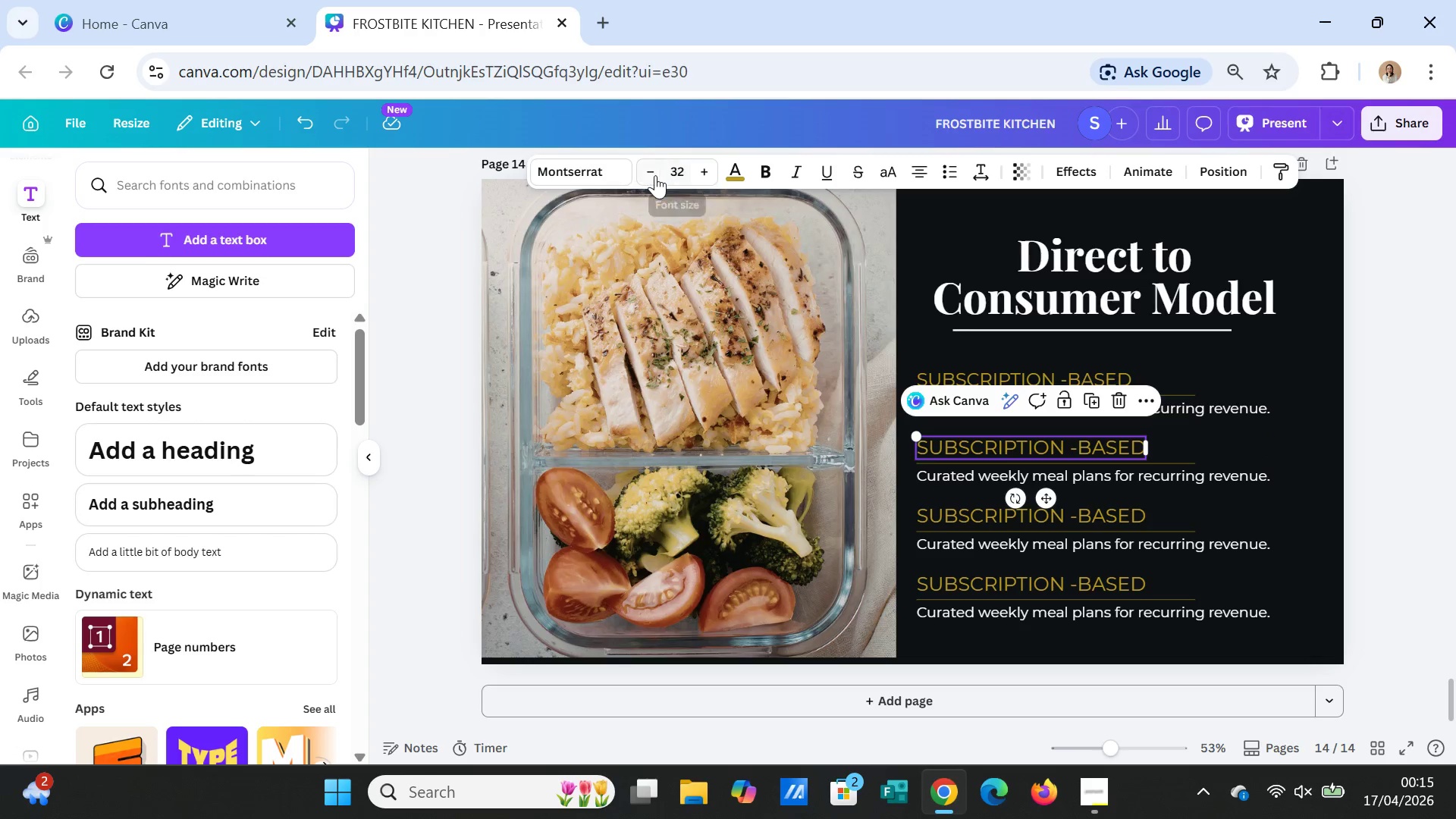 
double_click([655, 175])
 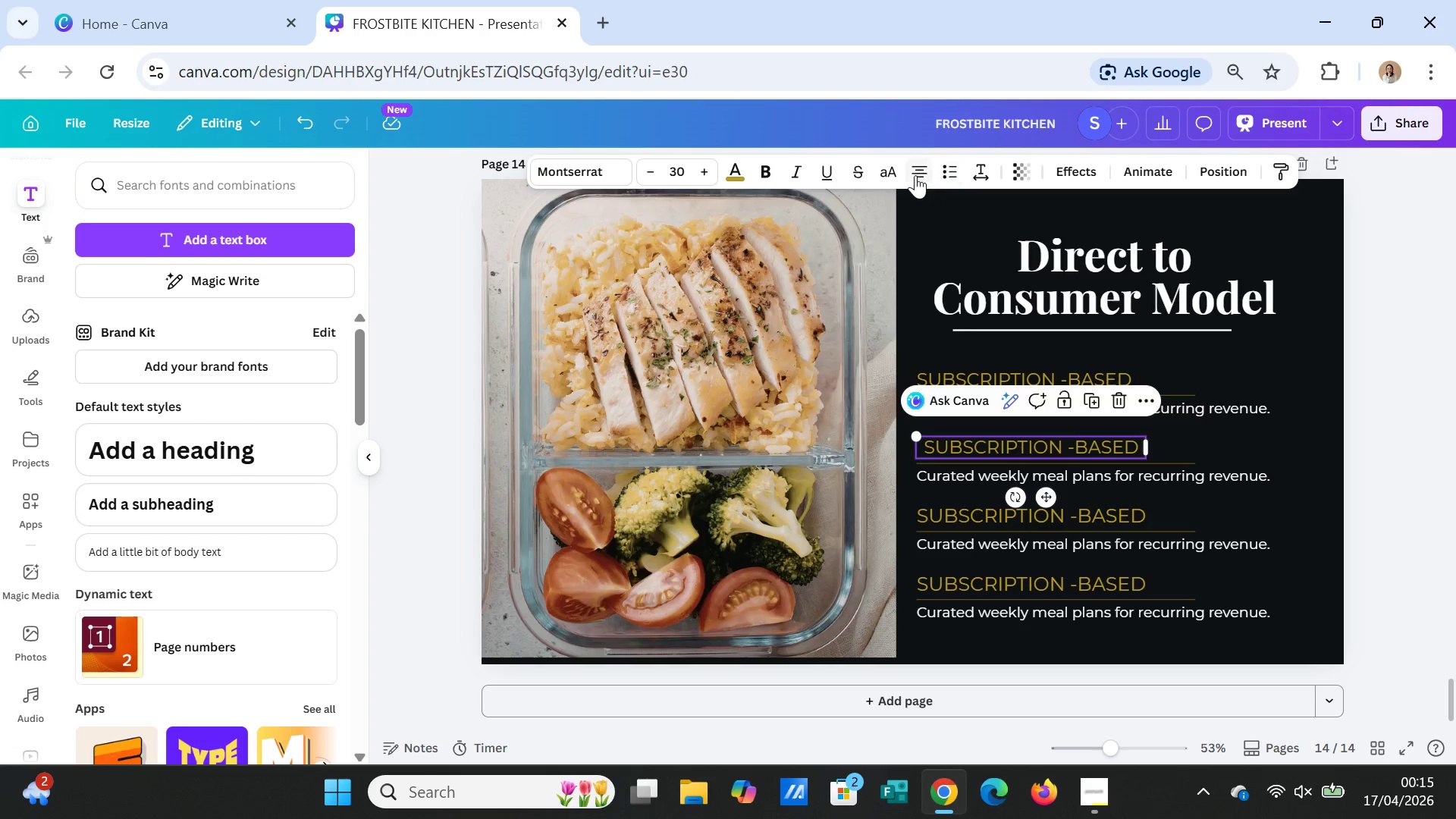 
left_click([921, 168])
 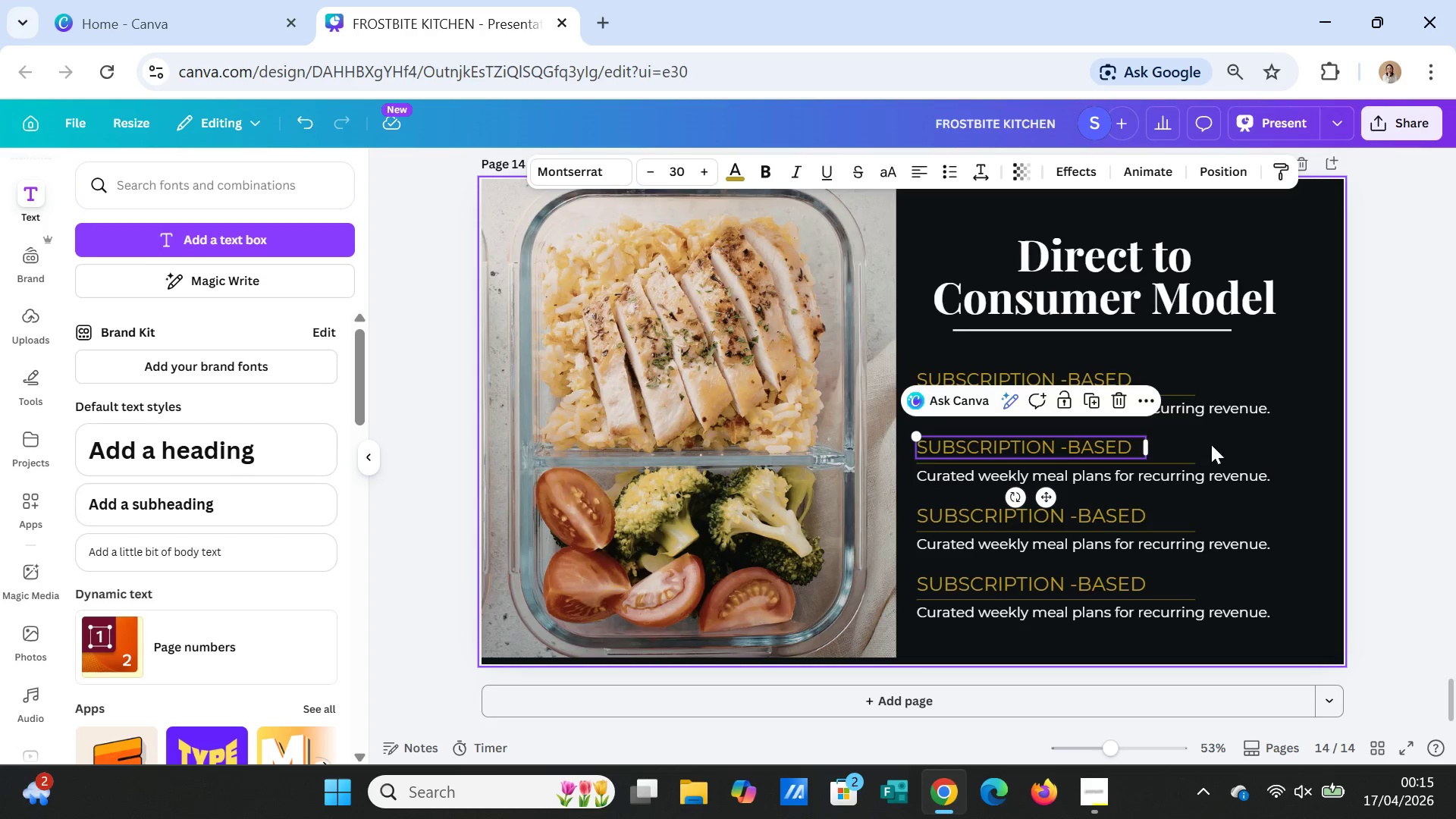 
left_click([1228, 444])
 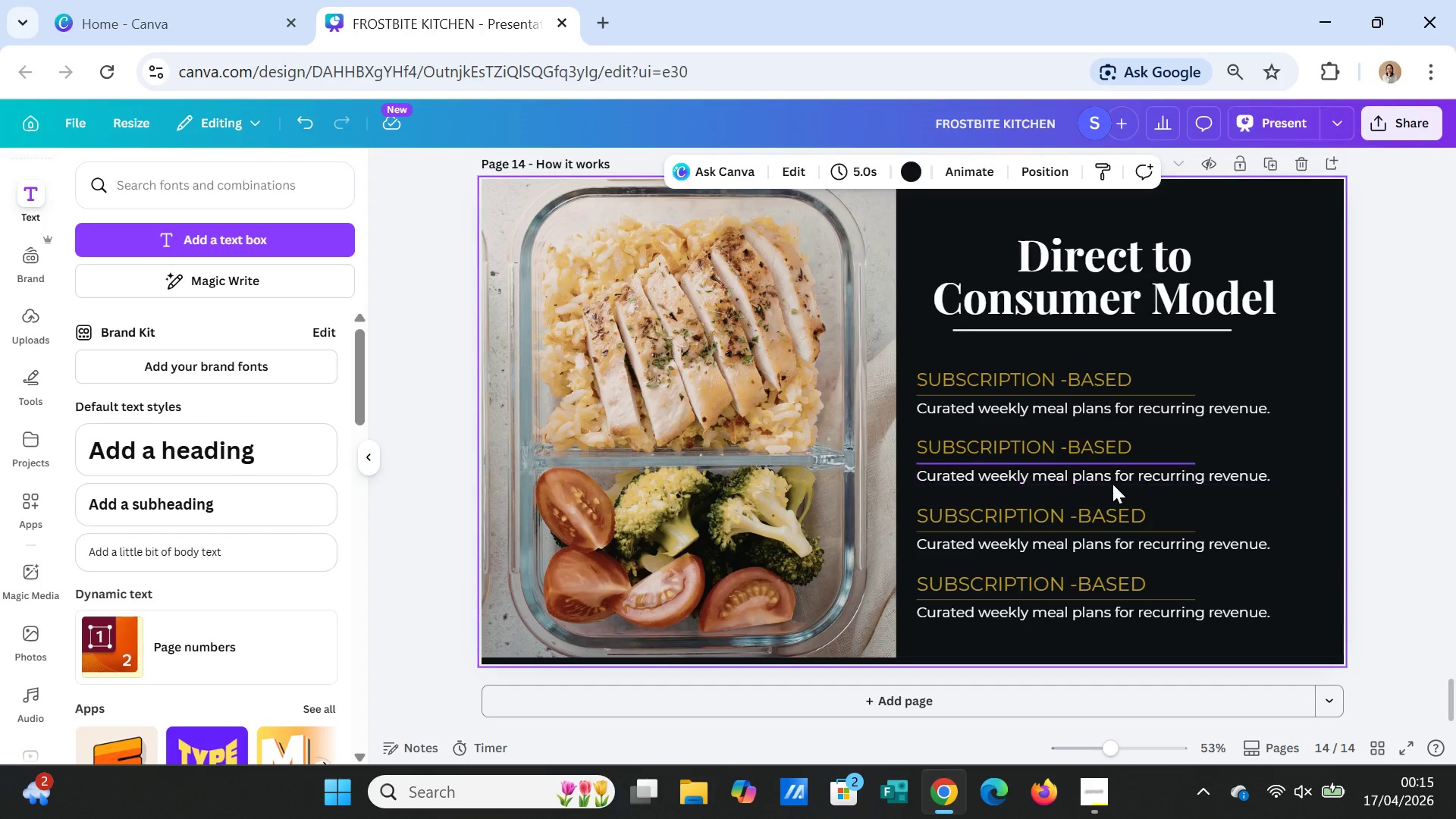 
left_click([1046, 515])
 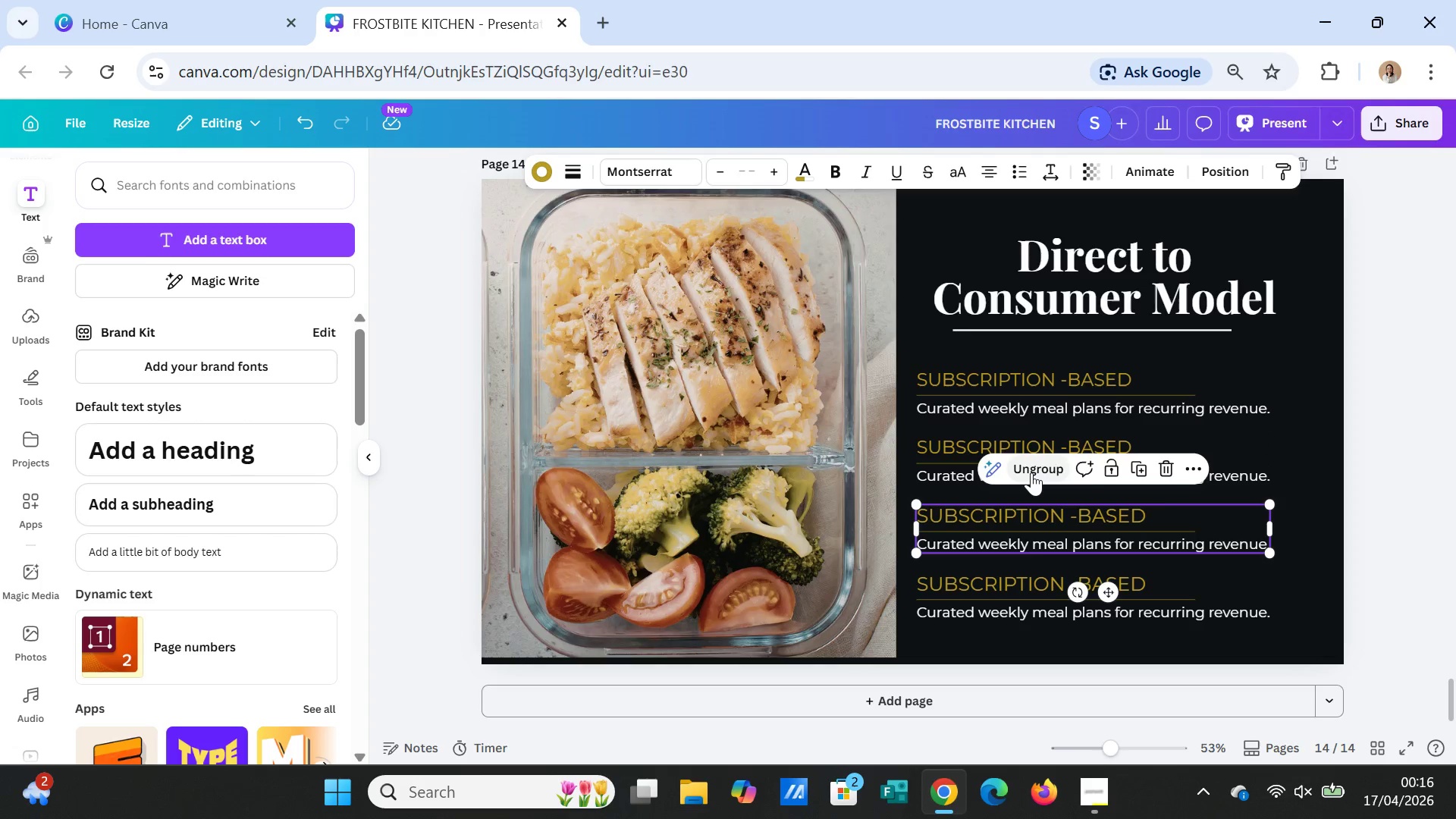 
left_click([1031, 472])
 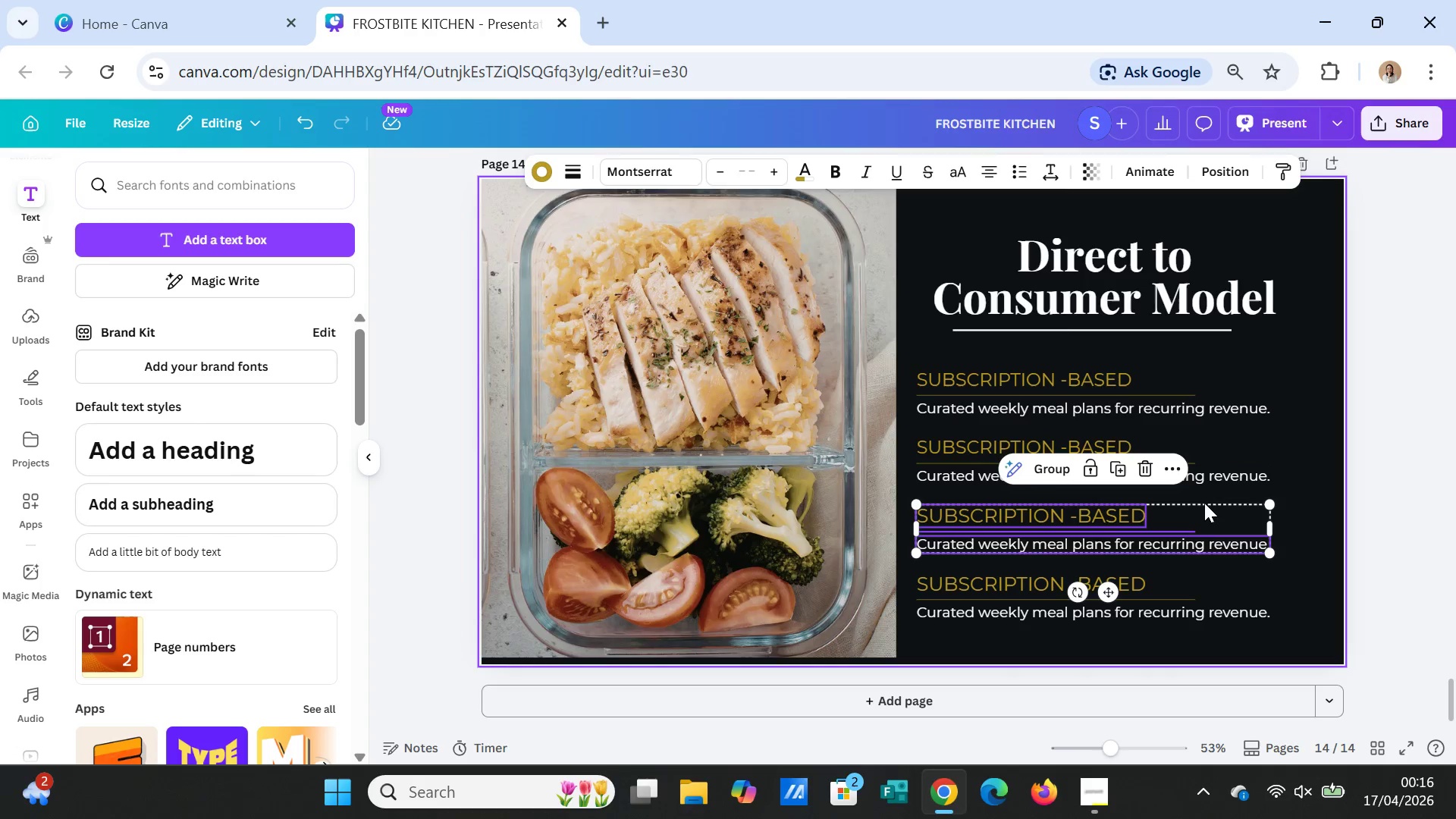 
left_click([1216, 453])
 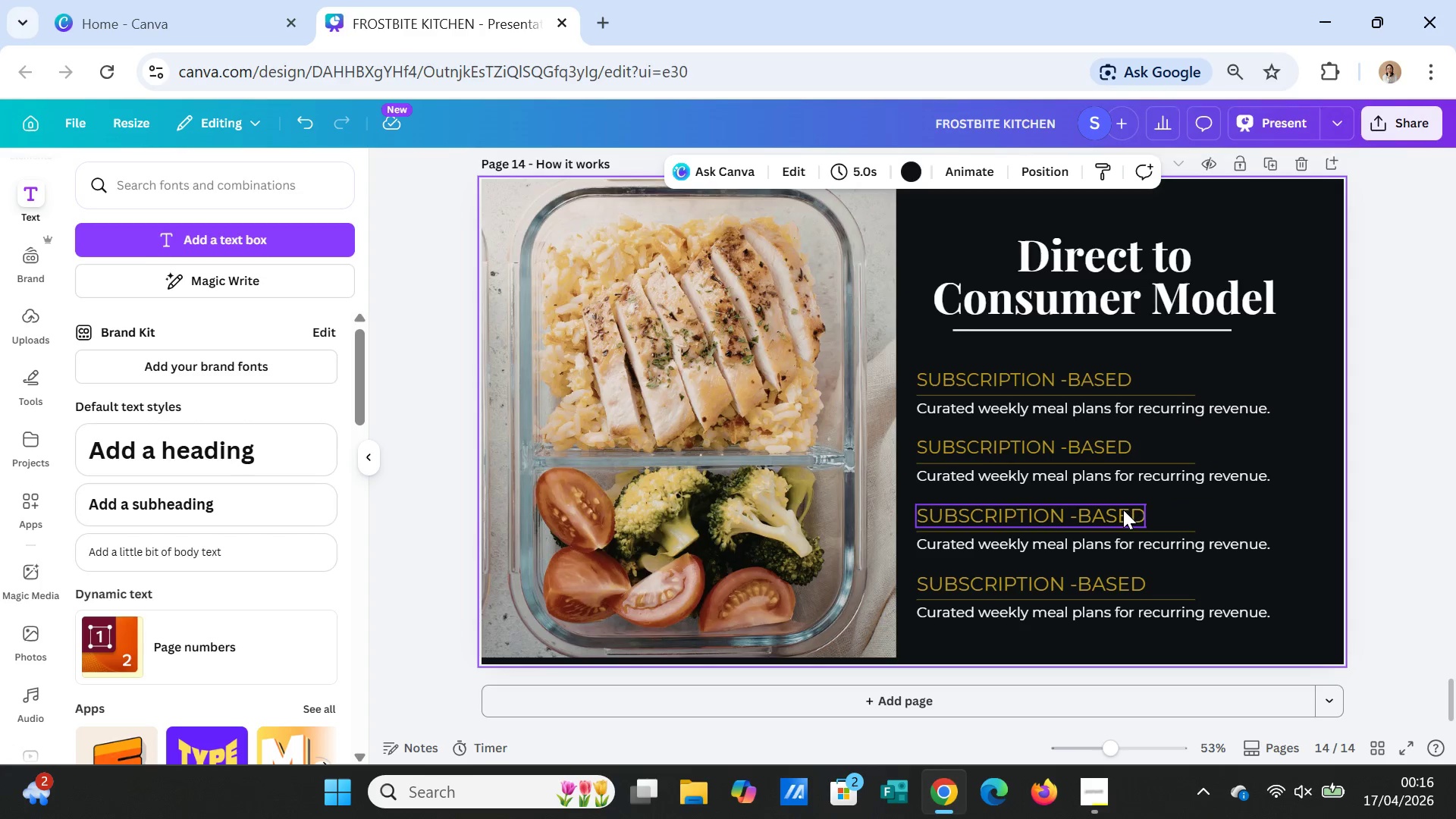 
left_click([1123, 510])
 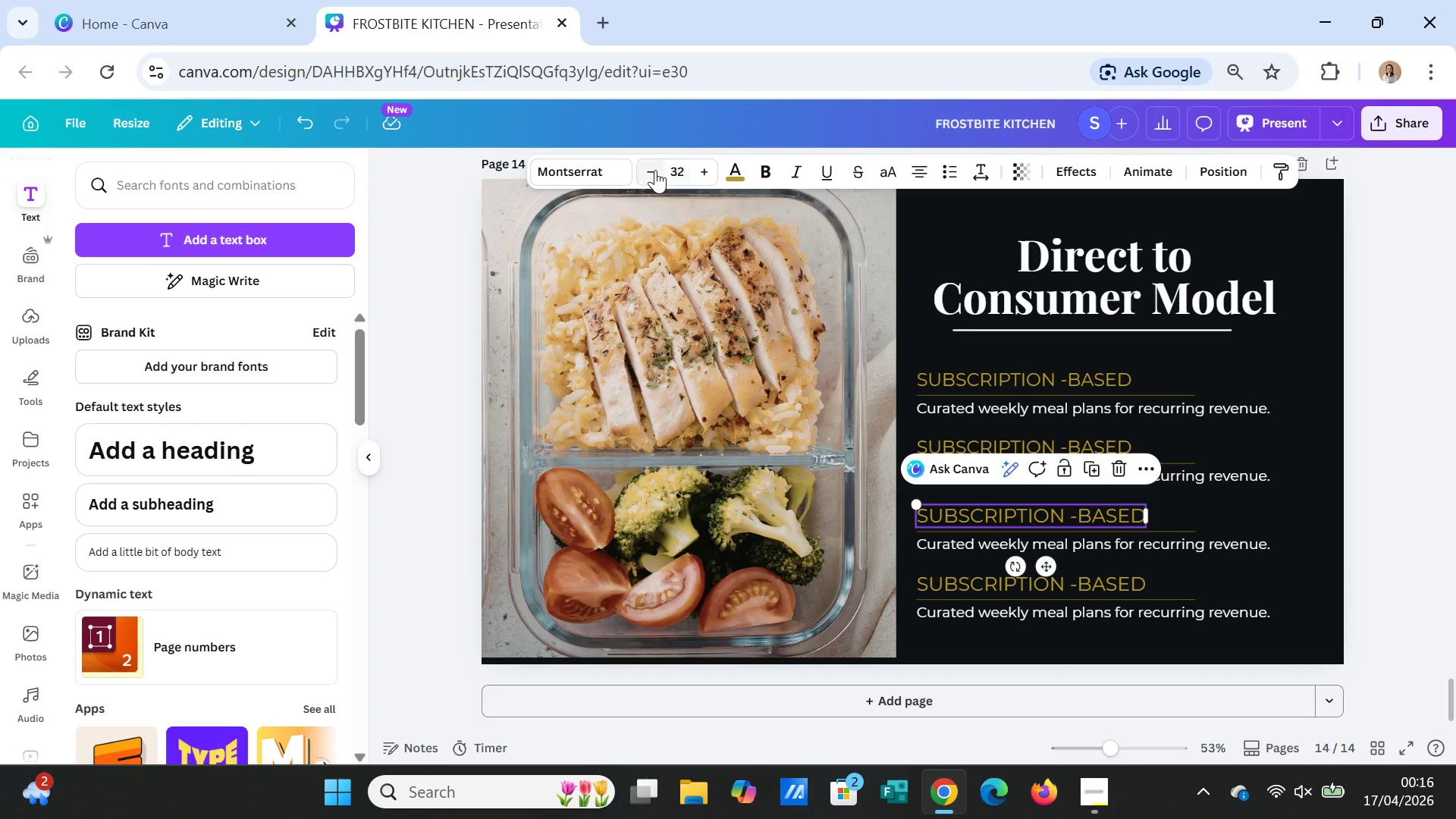 
double_click([654, 170])
 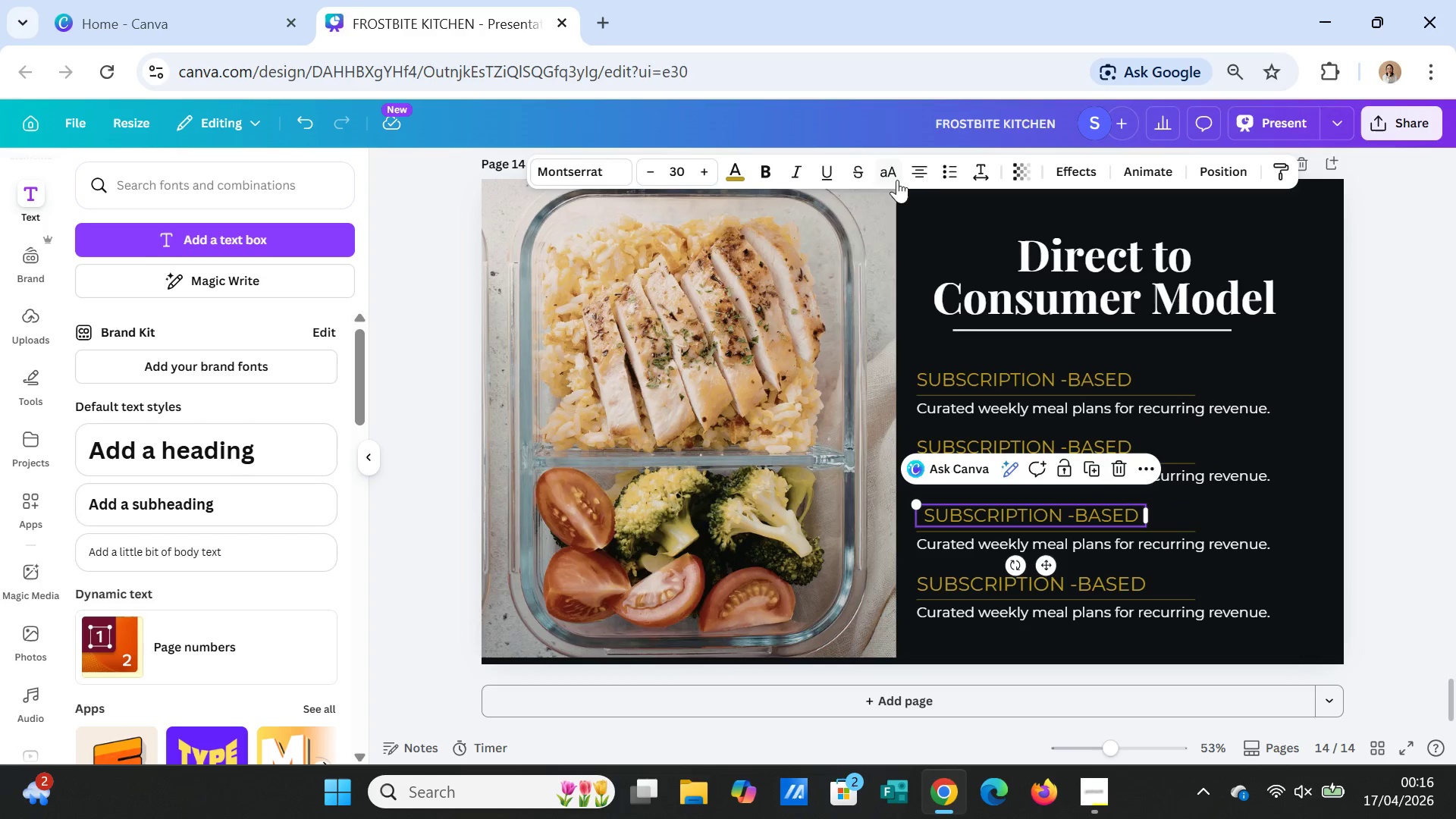 
left_click([916, 170])
 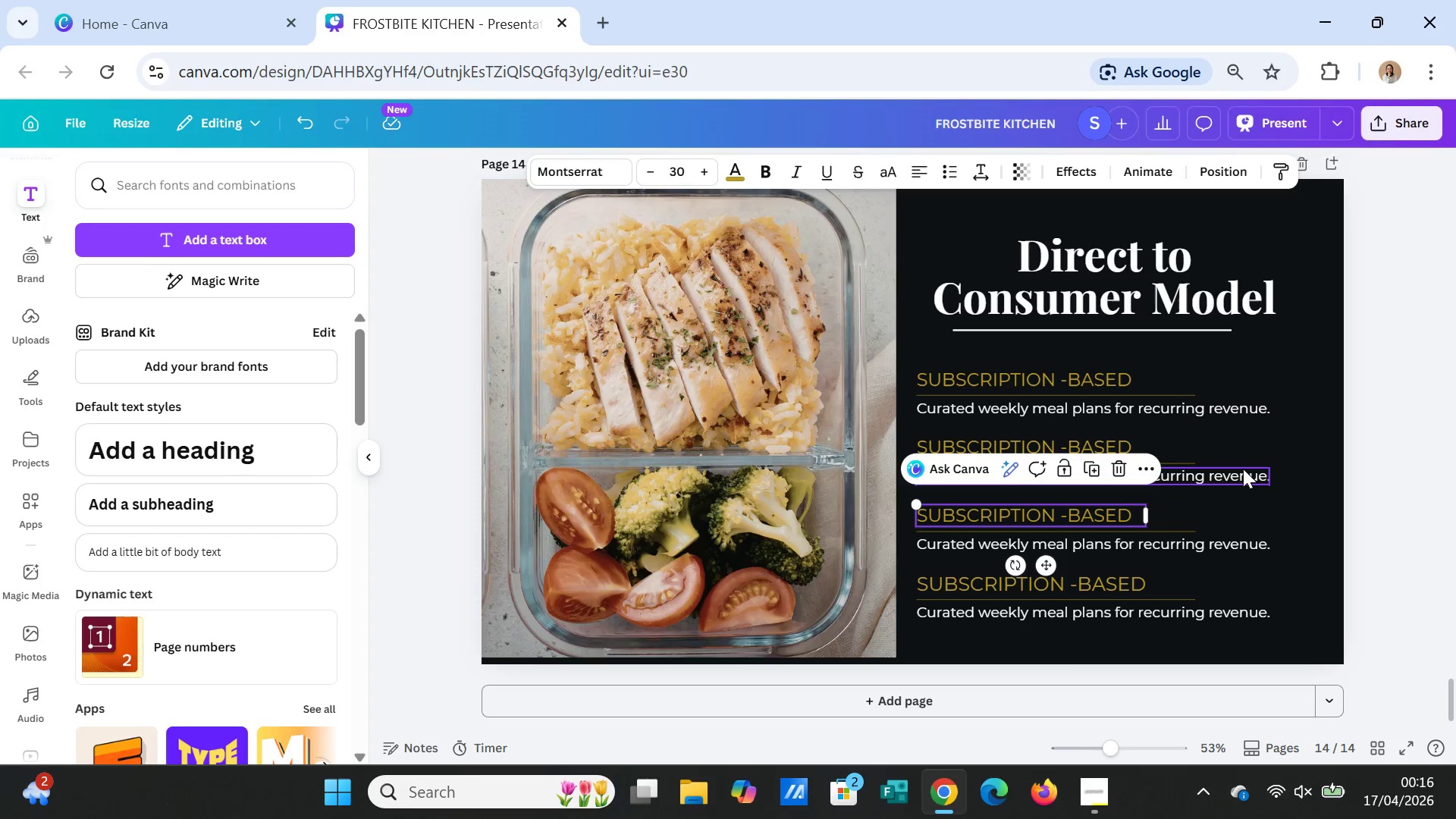 
left_click([1101, 581])
 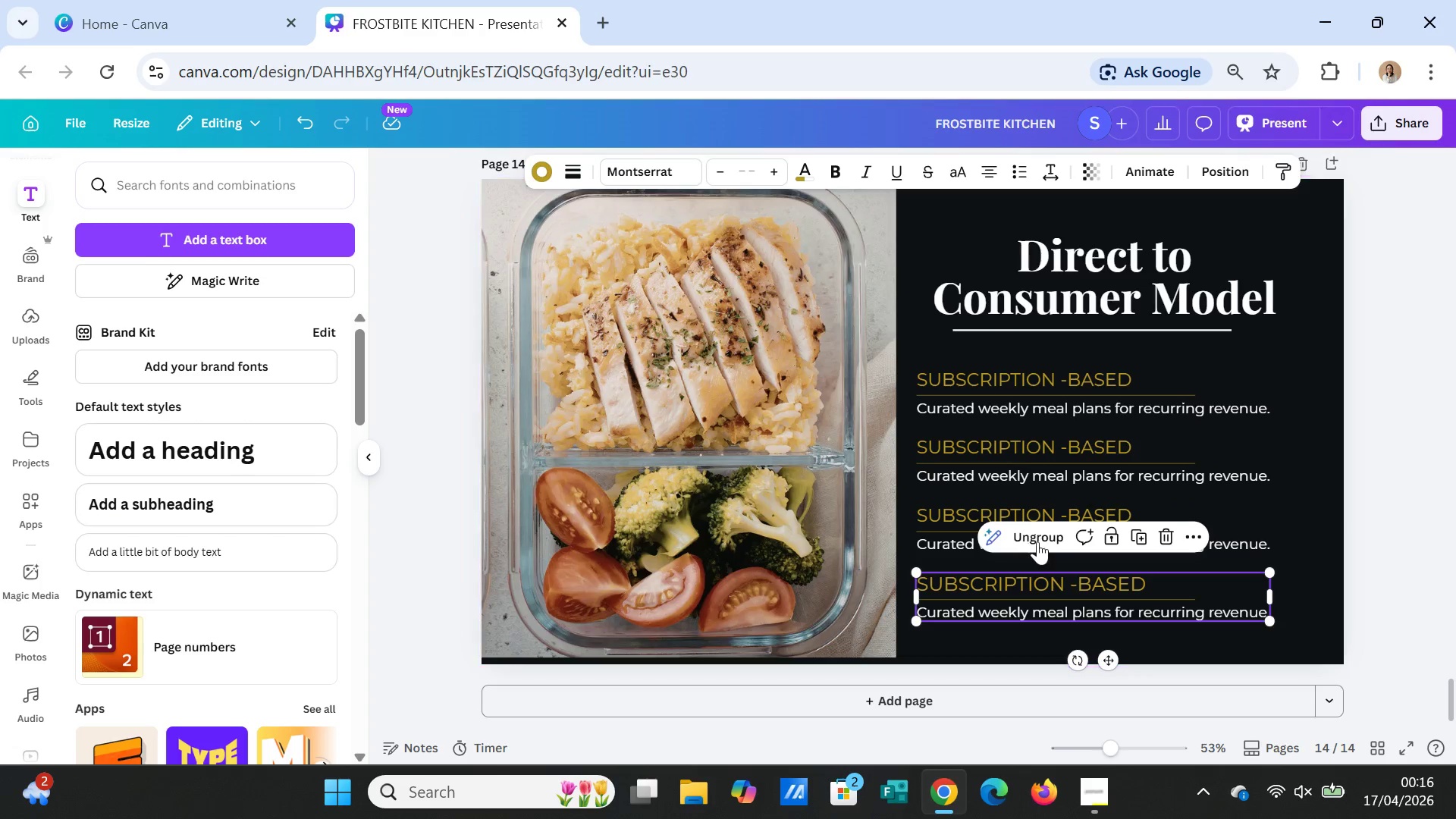 
left_click([1036, 529])
 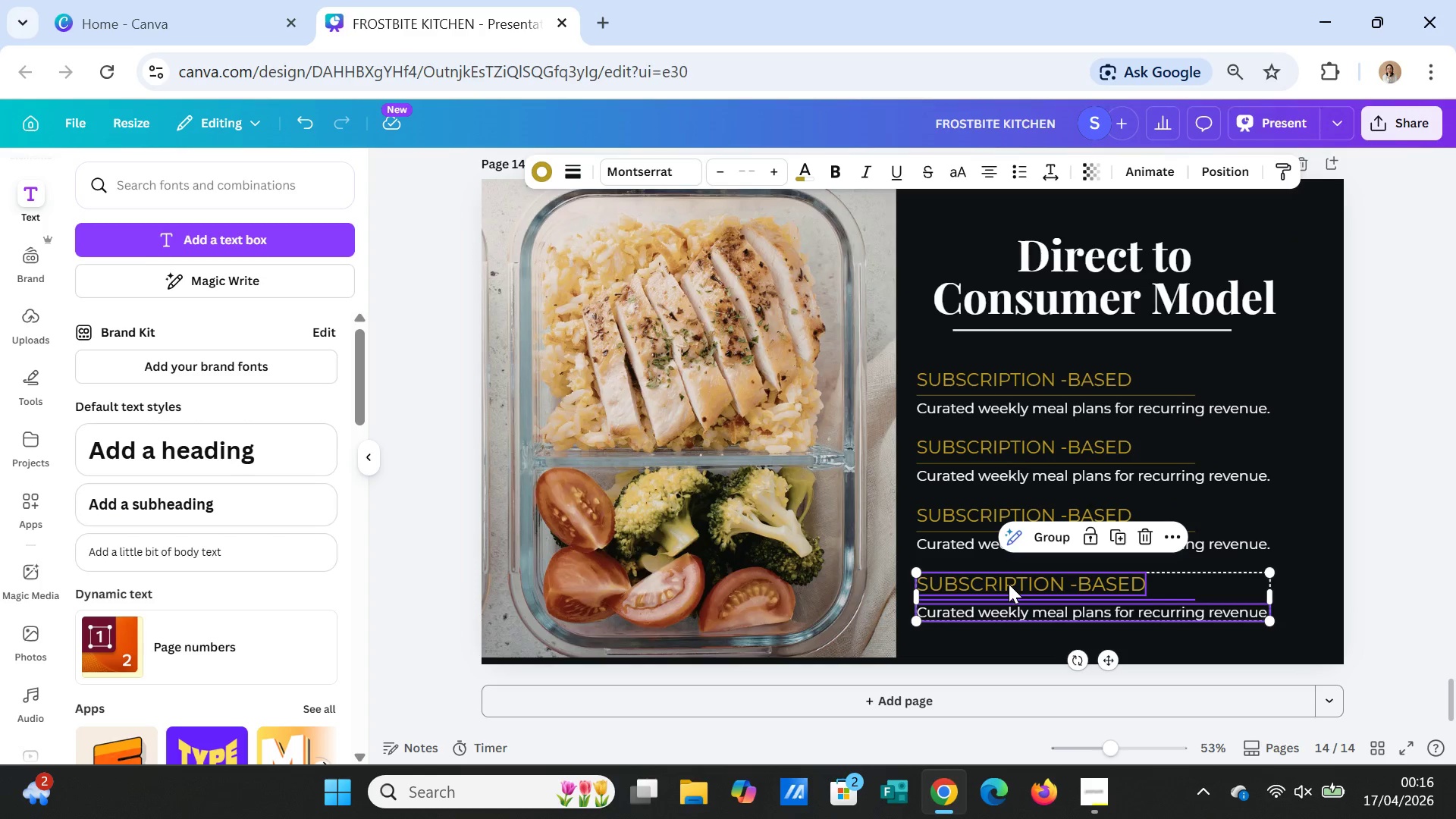 
left_click([1009, 584])
 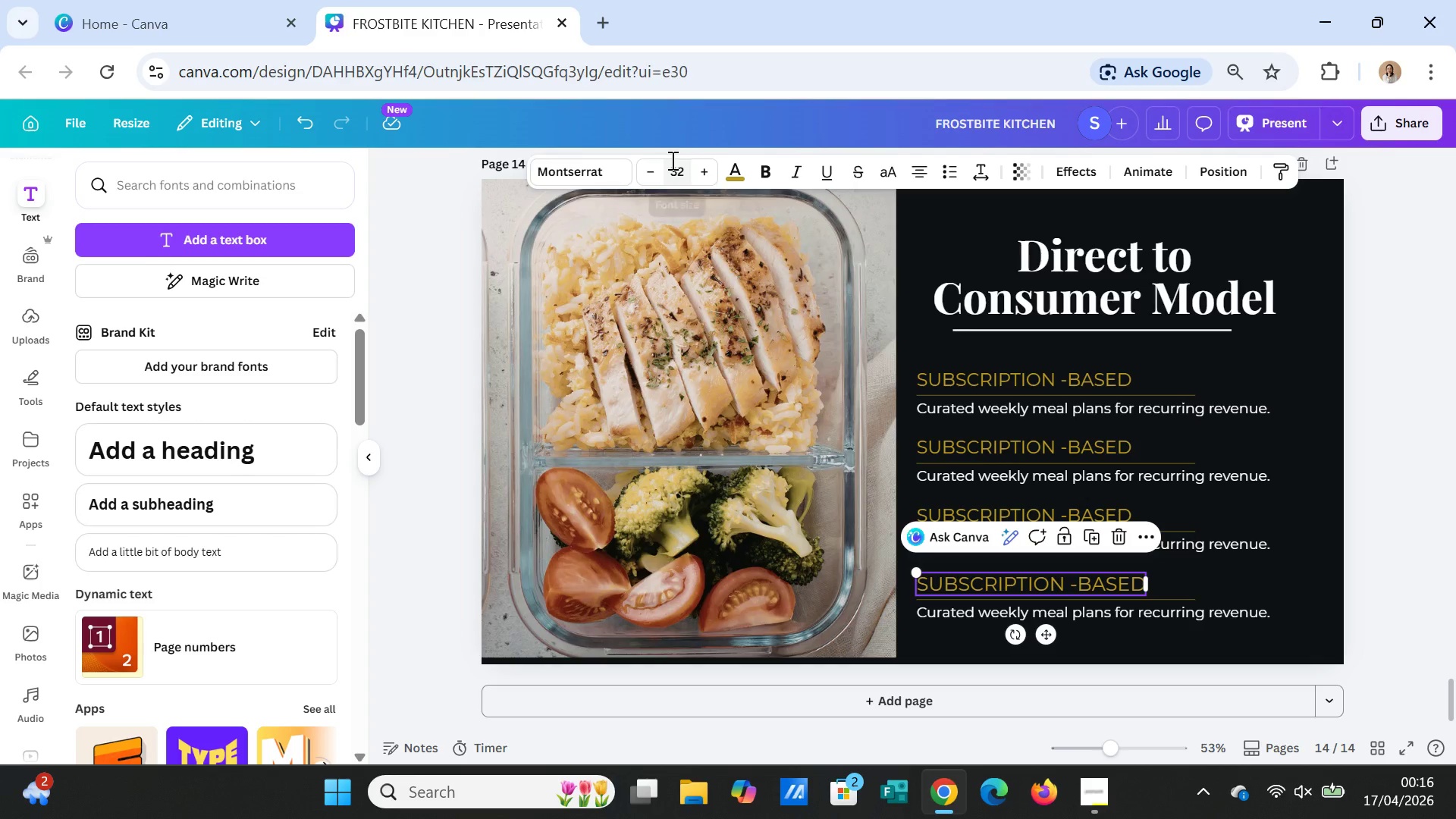 
double_click([655, 169])
 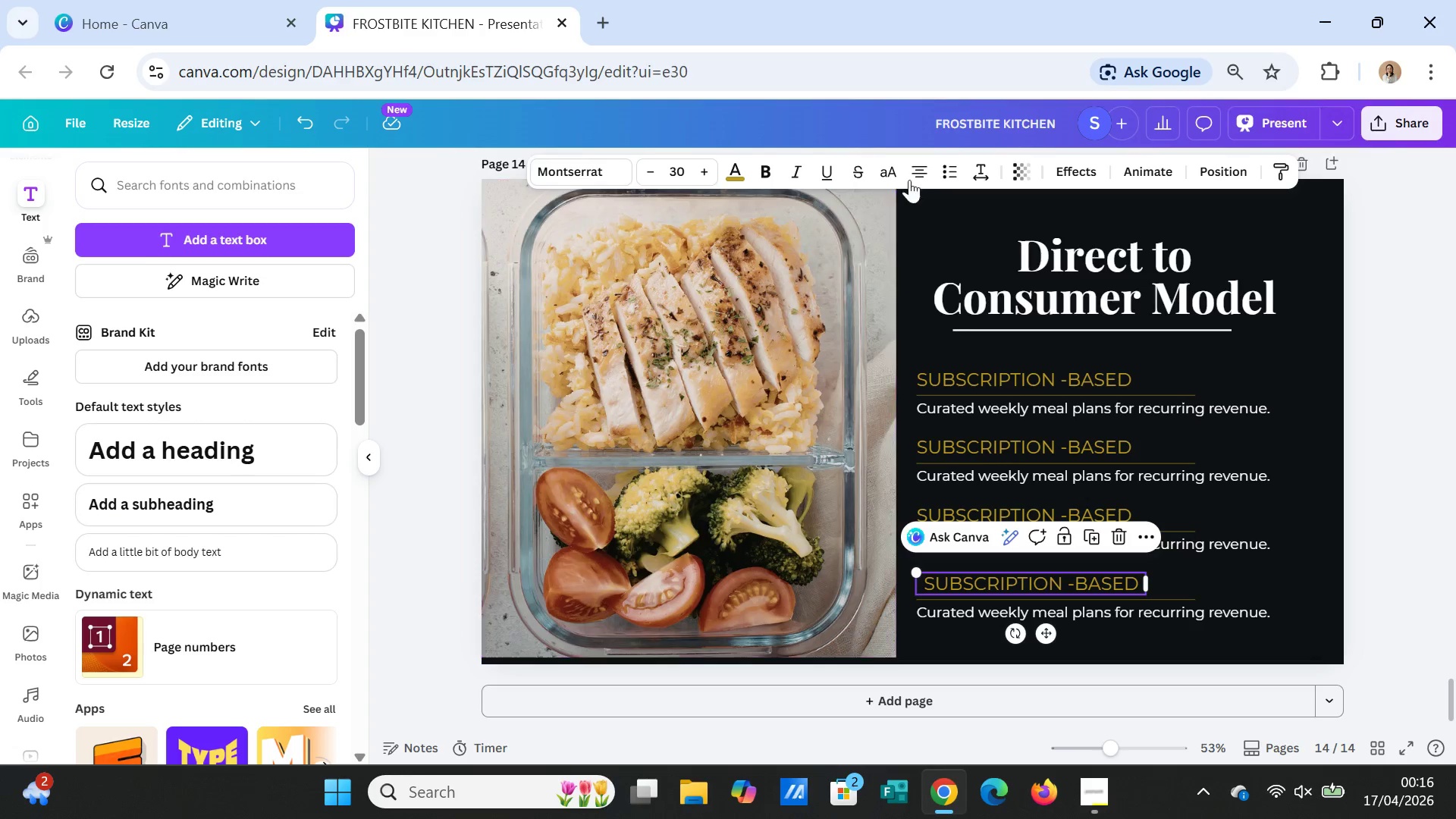 
left_click([917, 174])
 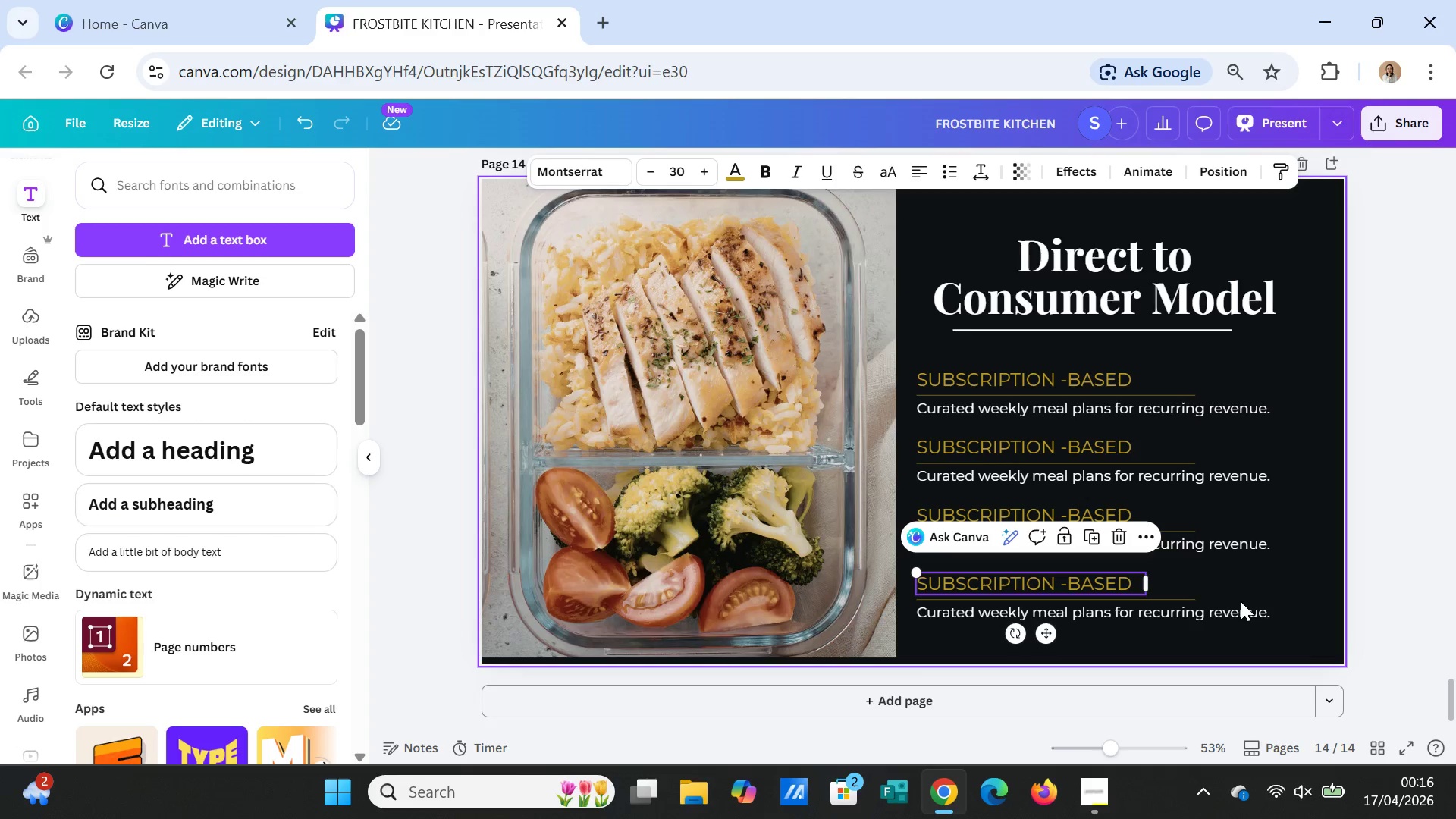 
left_click([1261, 573])
 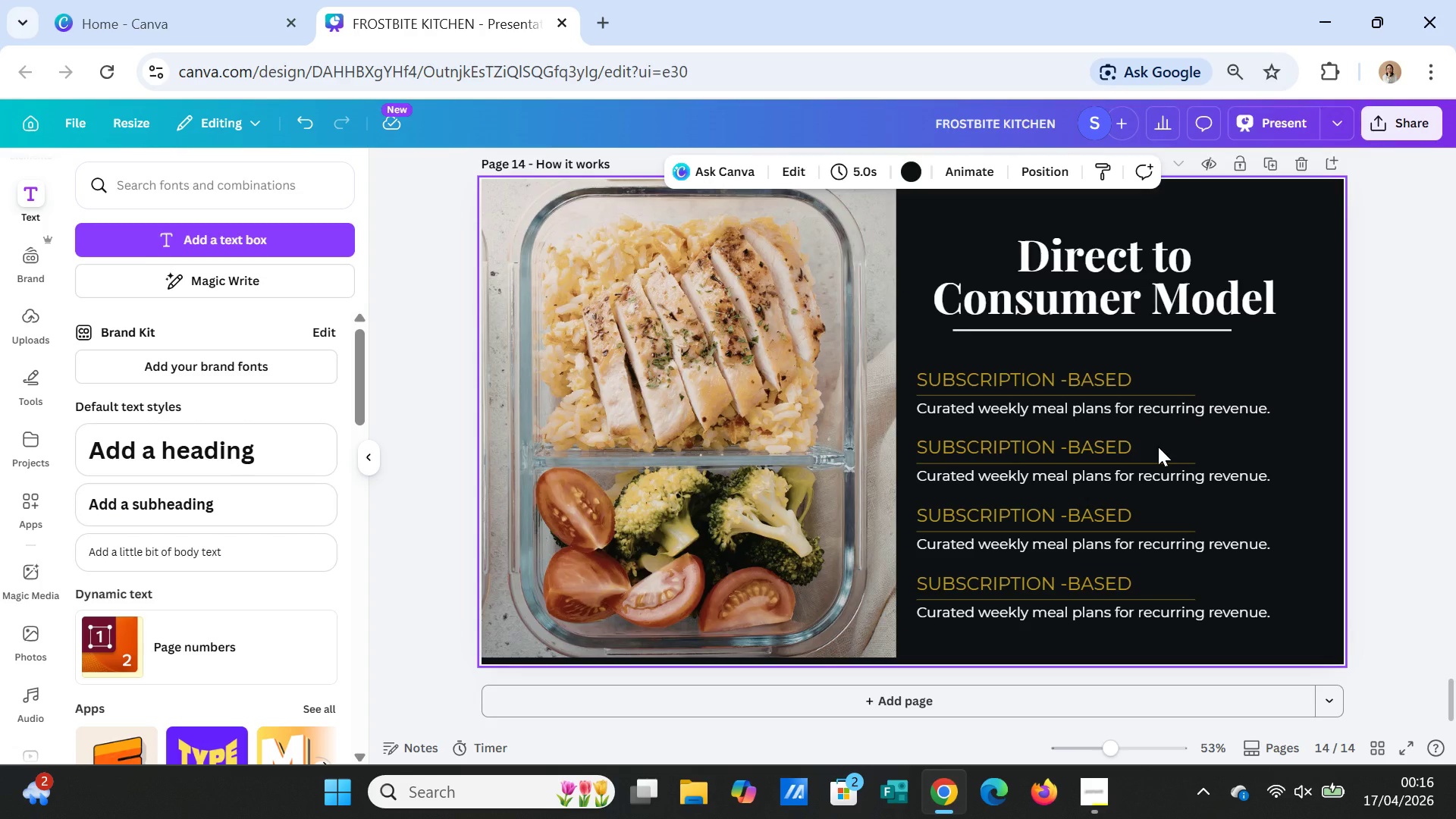 
wait(7.25)
 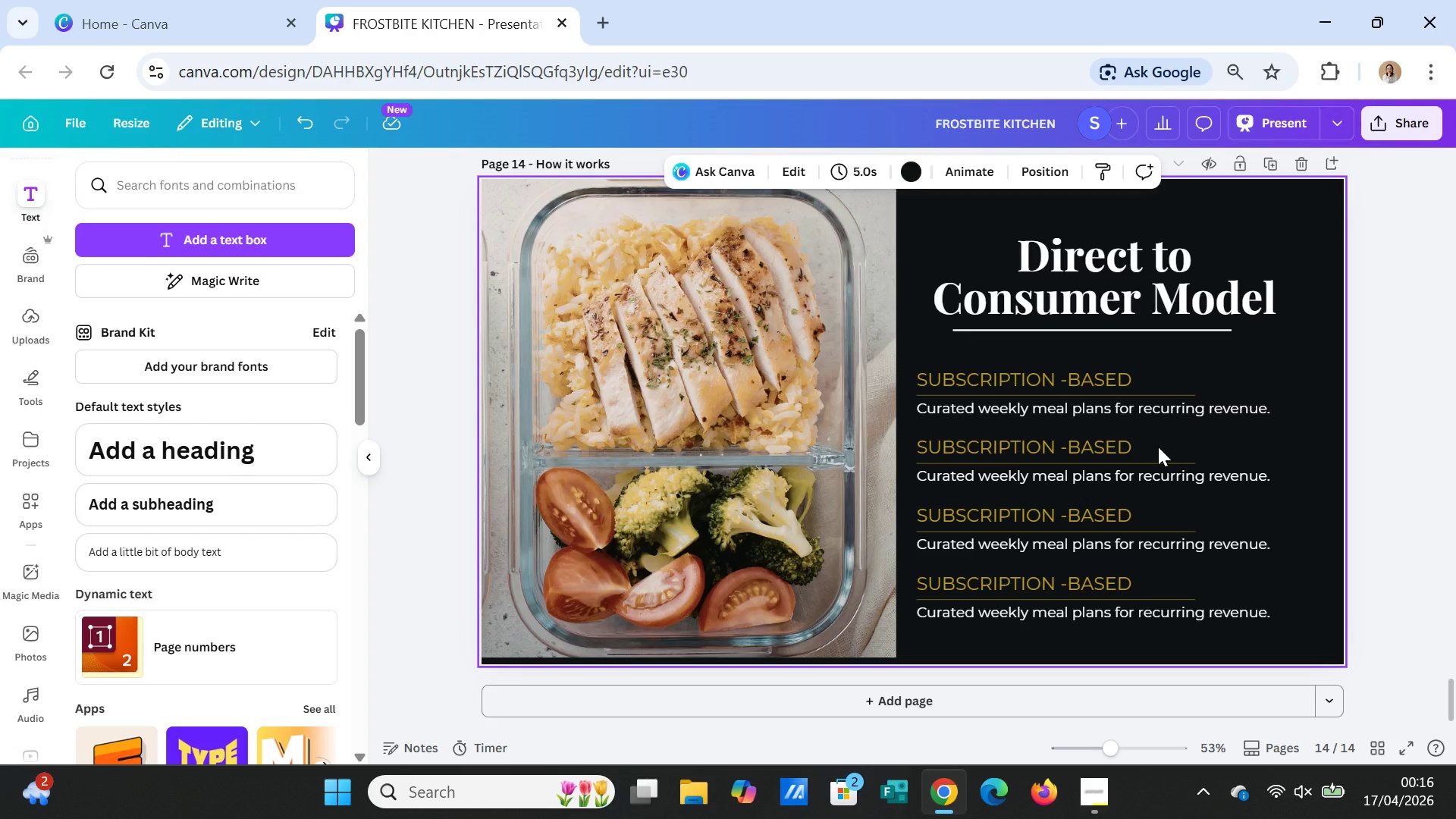 
left_click([1098, 290])
 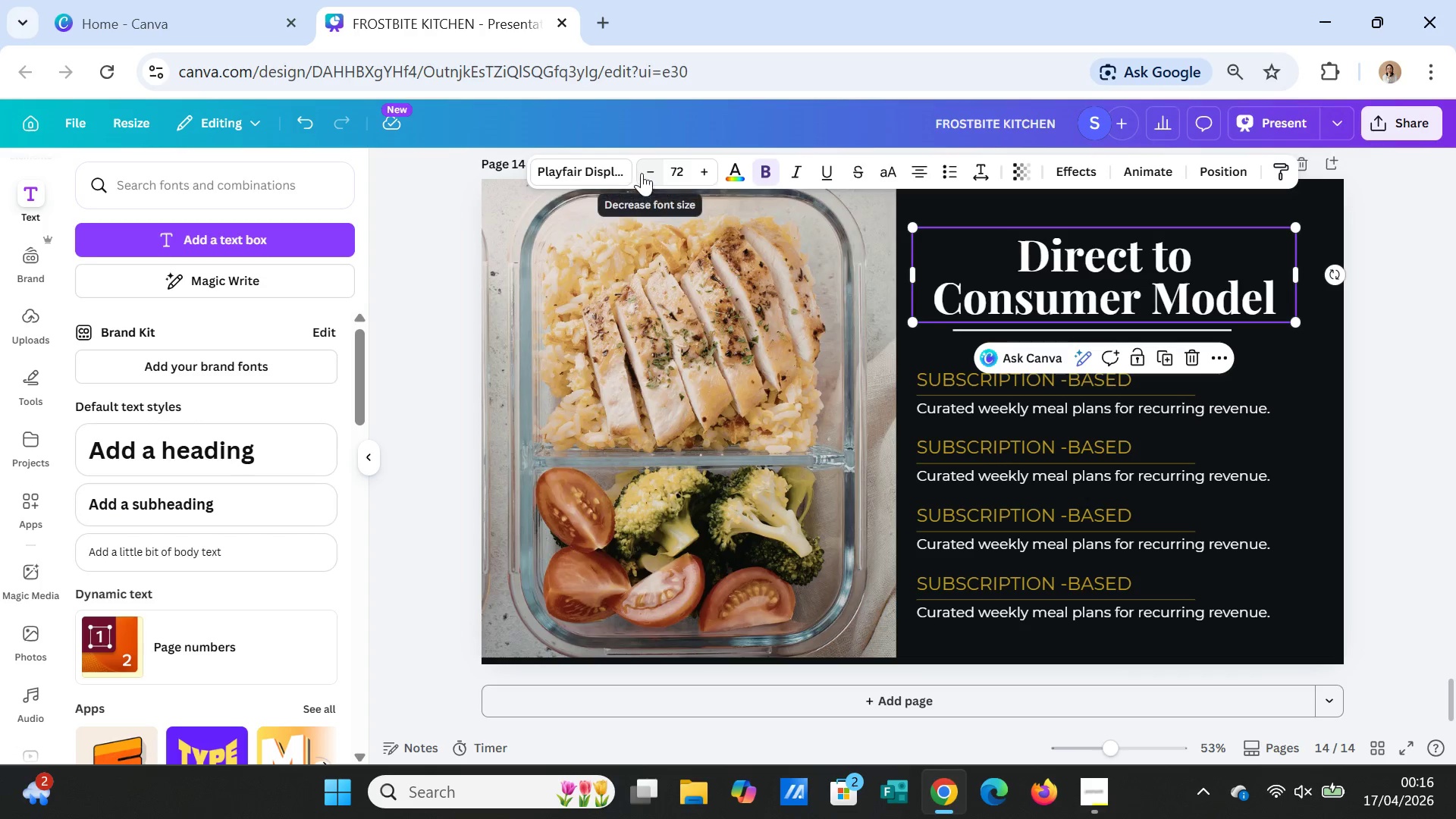 
double_click([643, 170])
 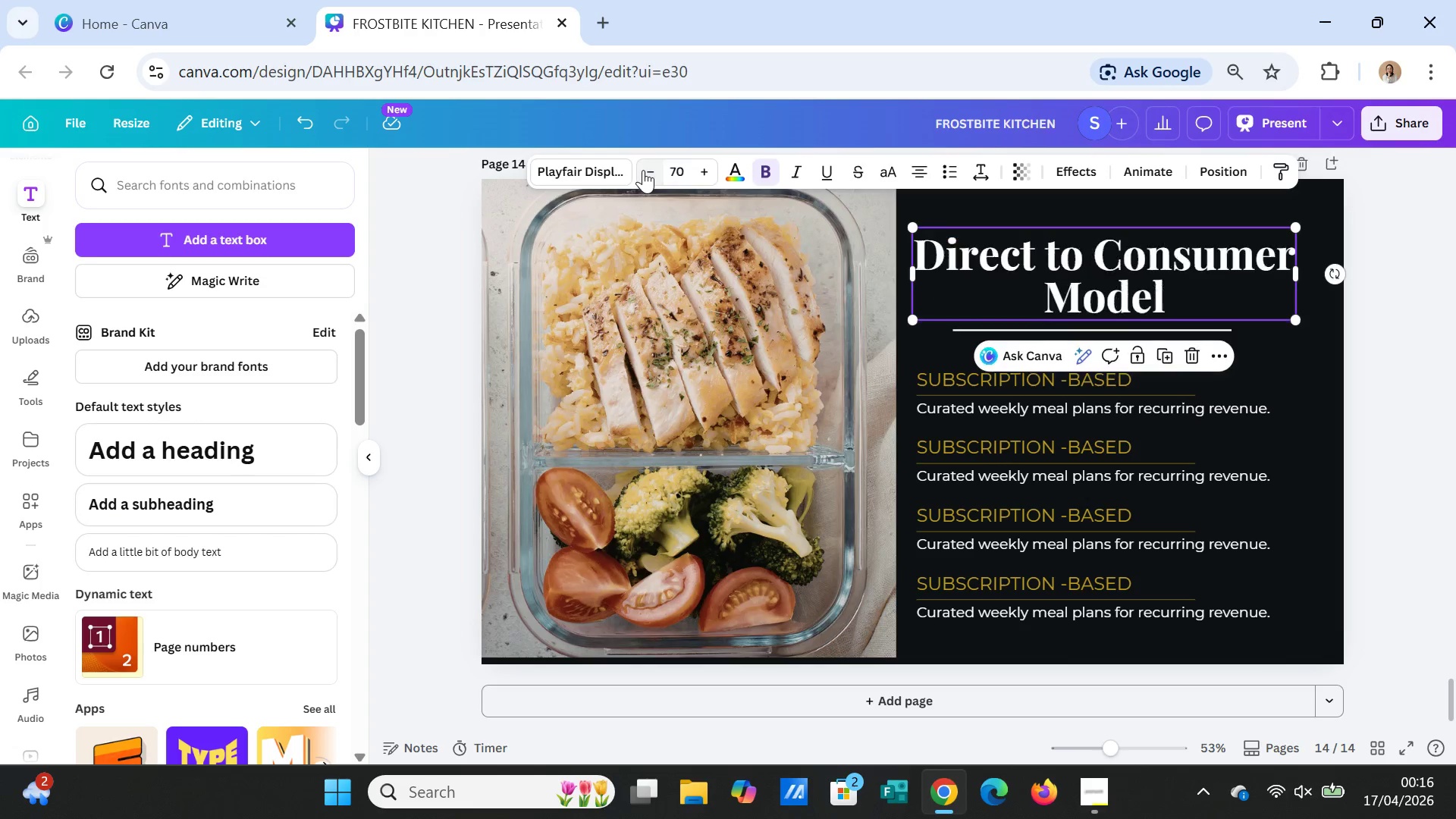 
triple_click([643, 170])
 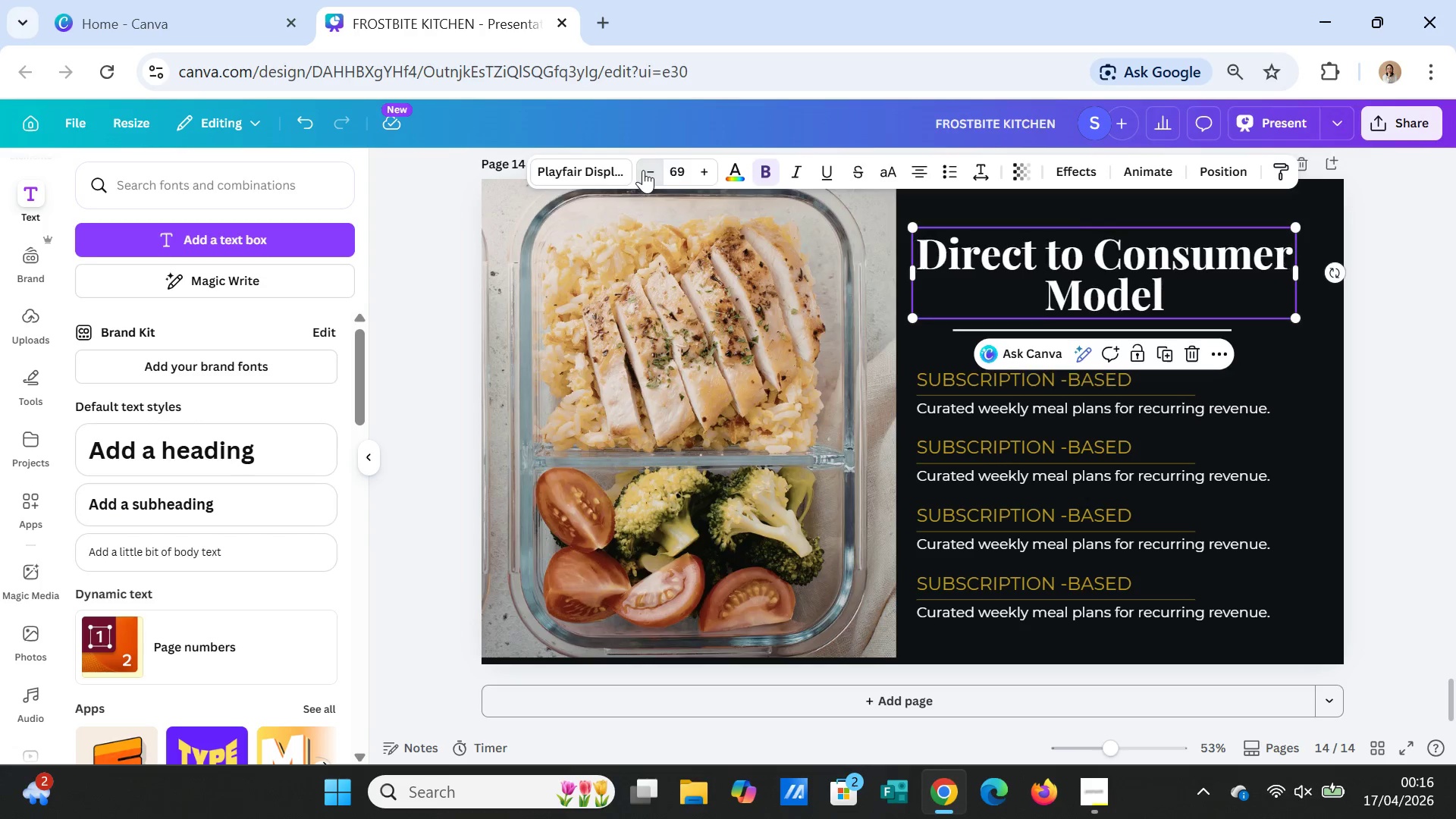 
triple_click([643, 170])
 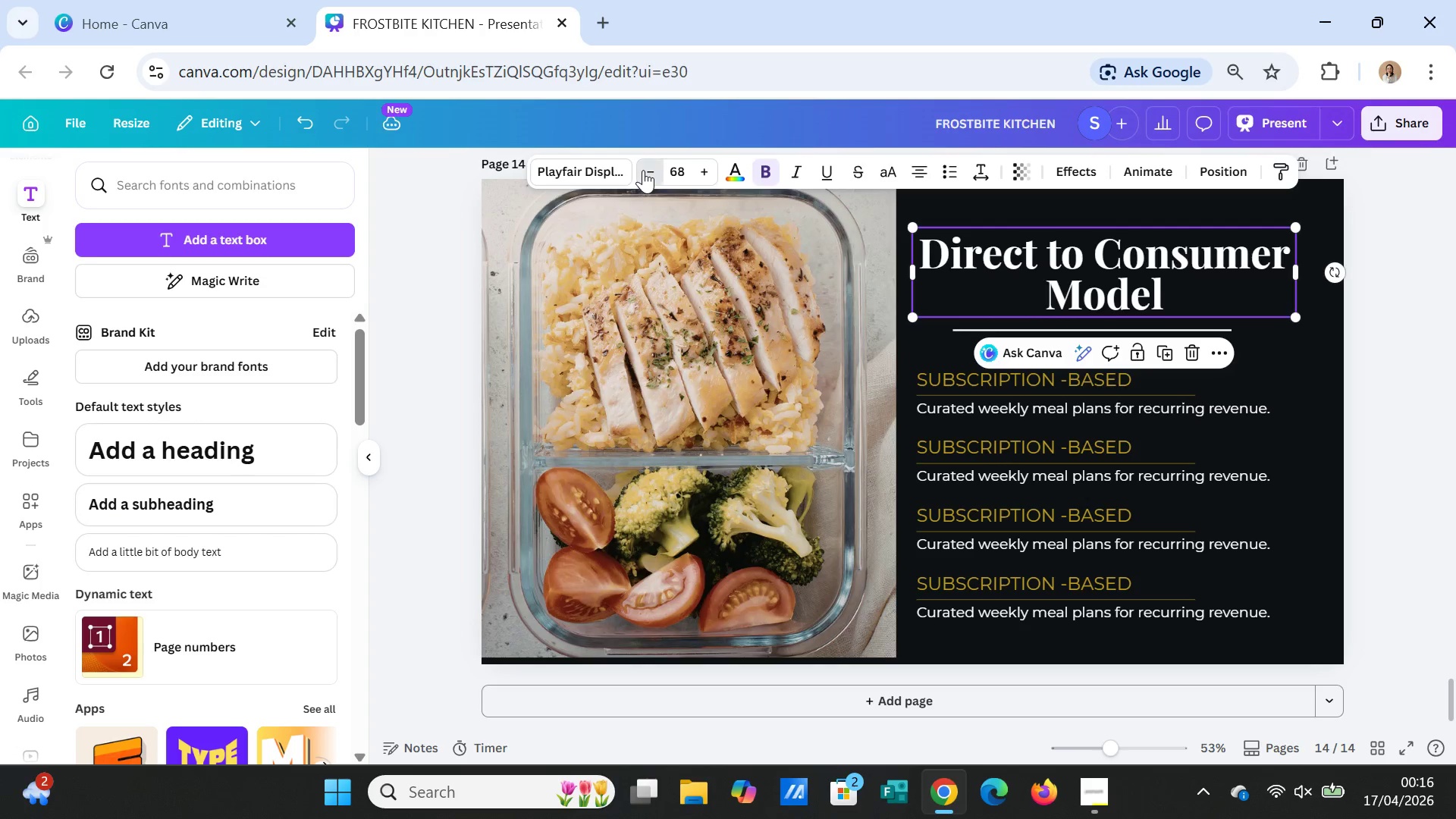 
double_click([643, 170])
 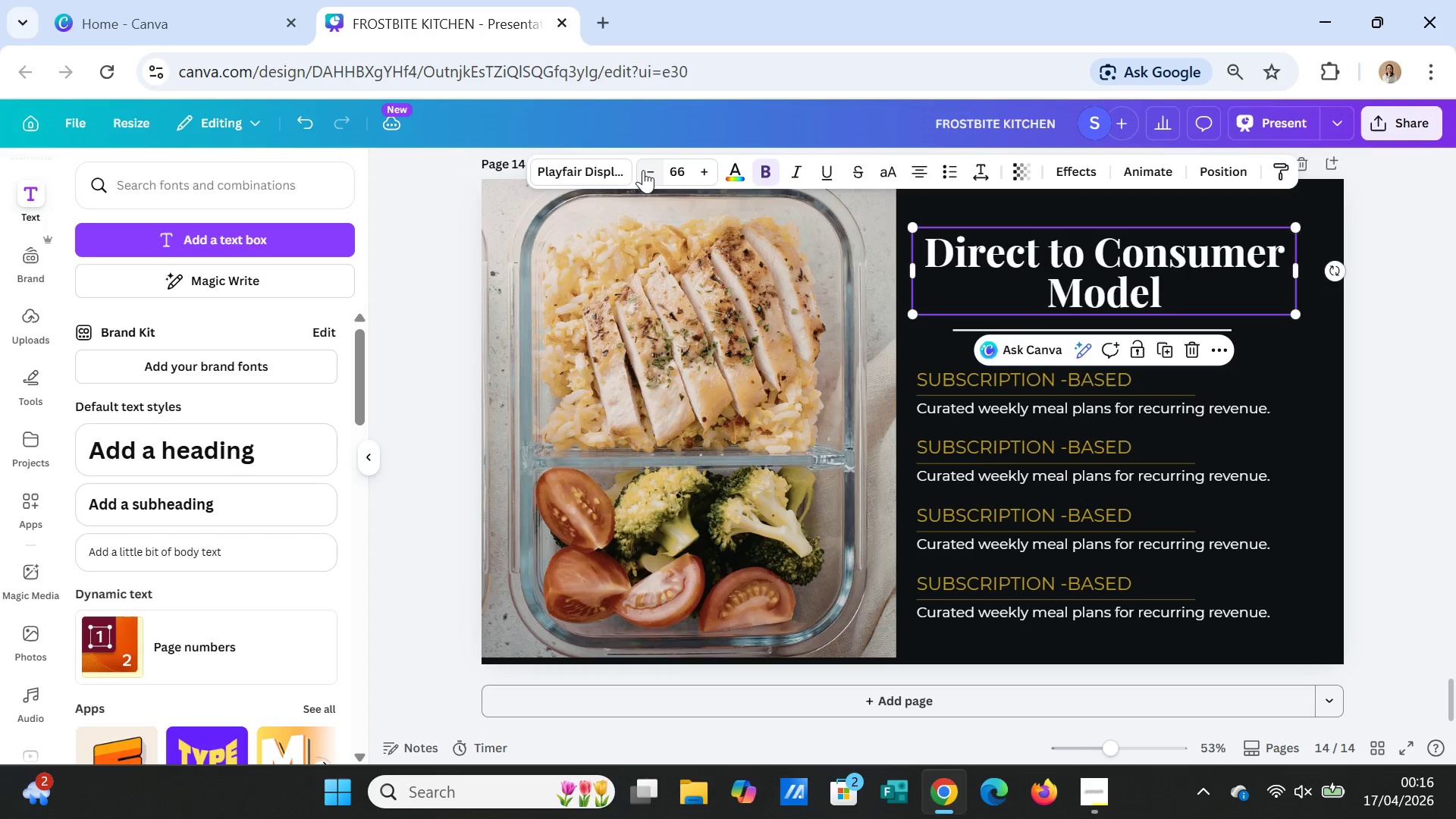 
left_click([643, 170])
 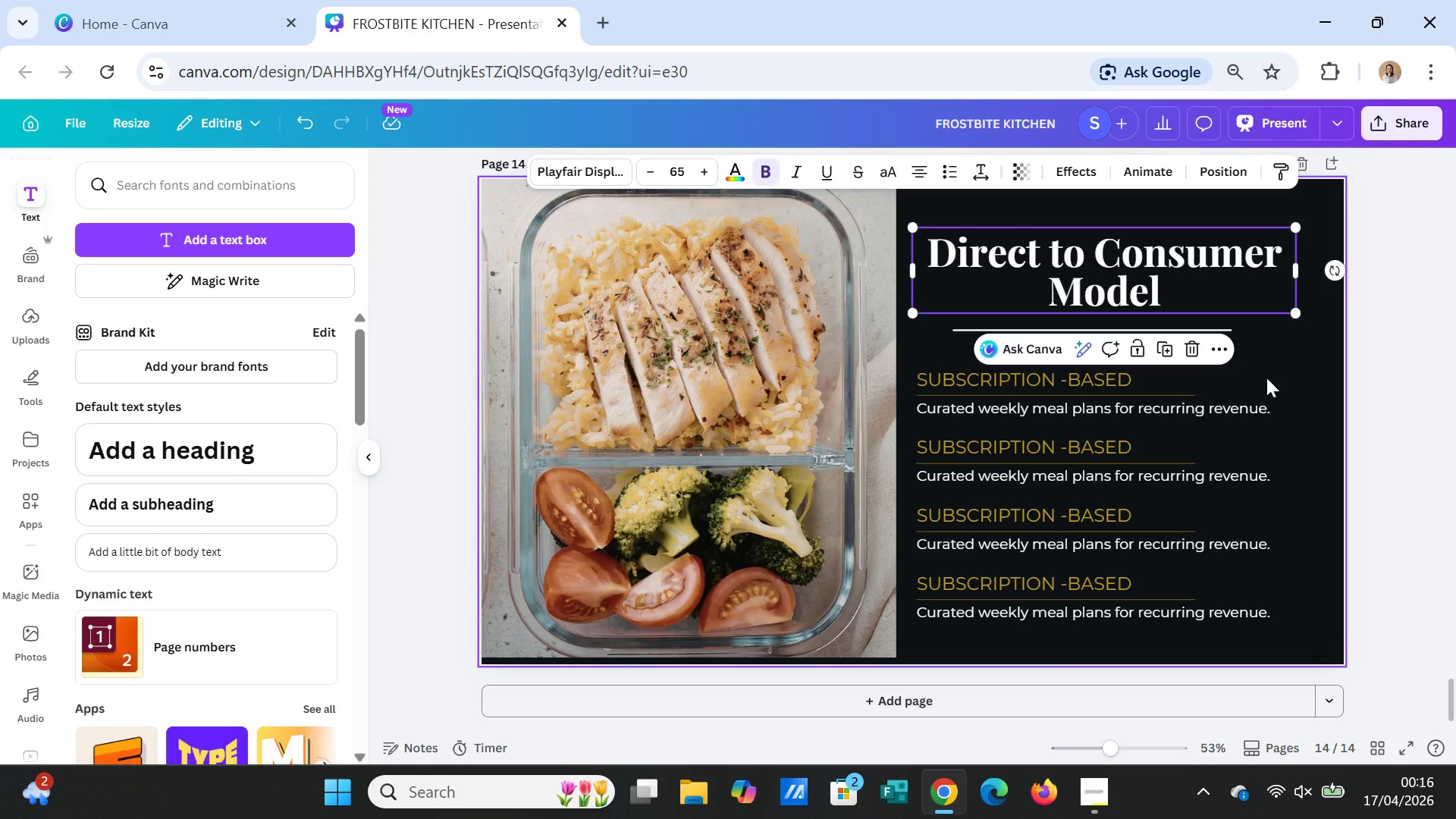 
left_click([1285, 378])
 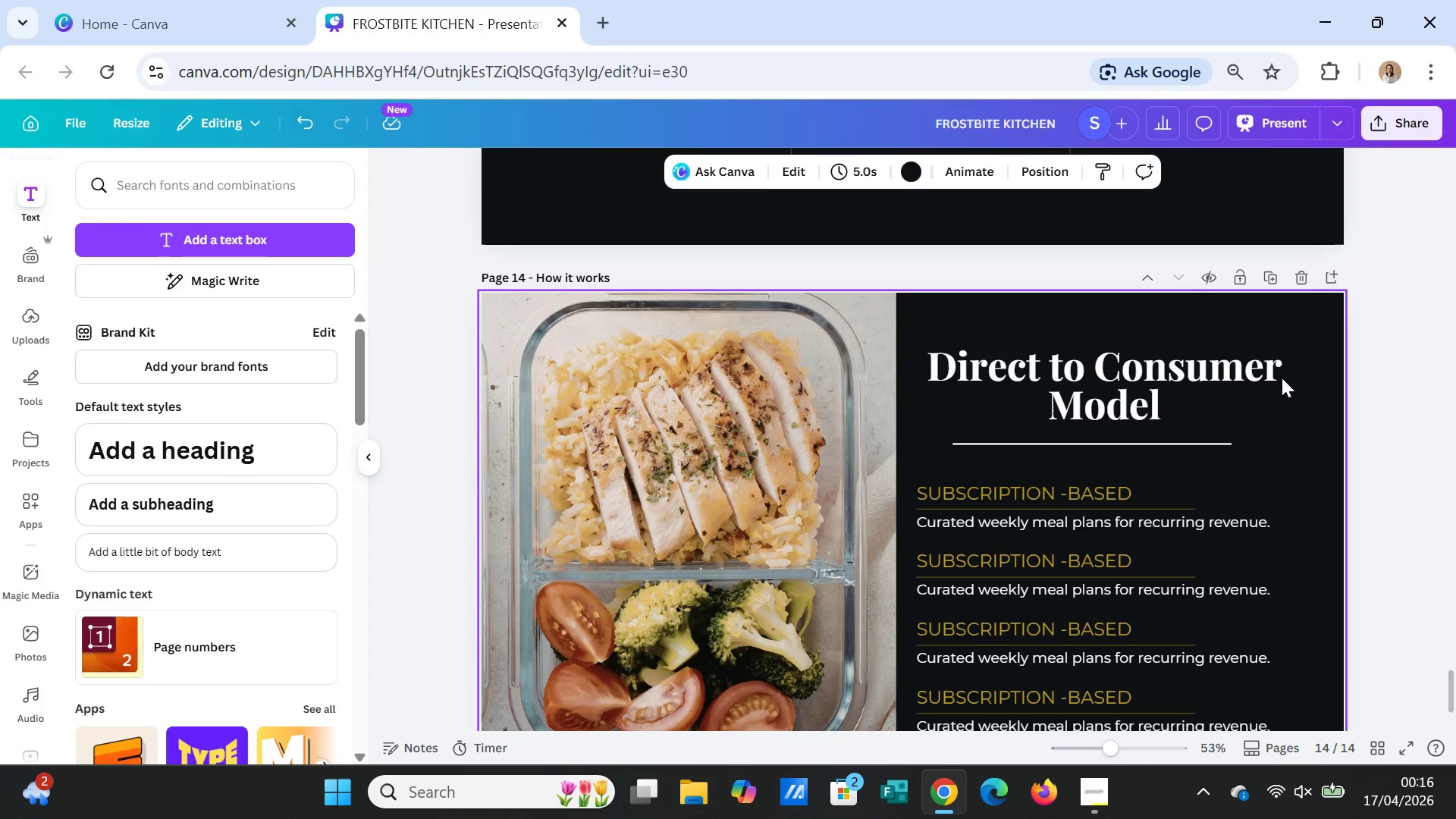 
scroll: coordinate [1282, 378], scroll_direction: up, amount: 1.0
 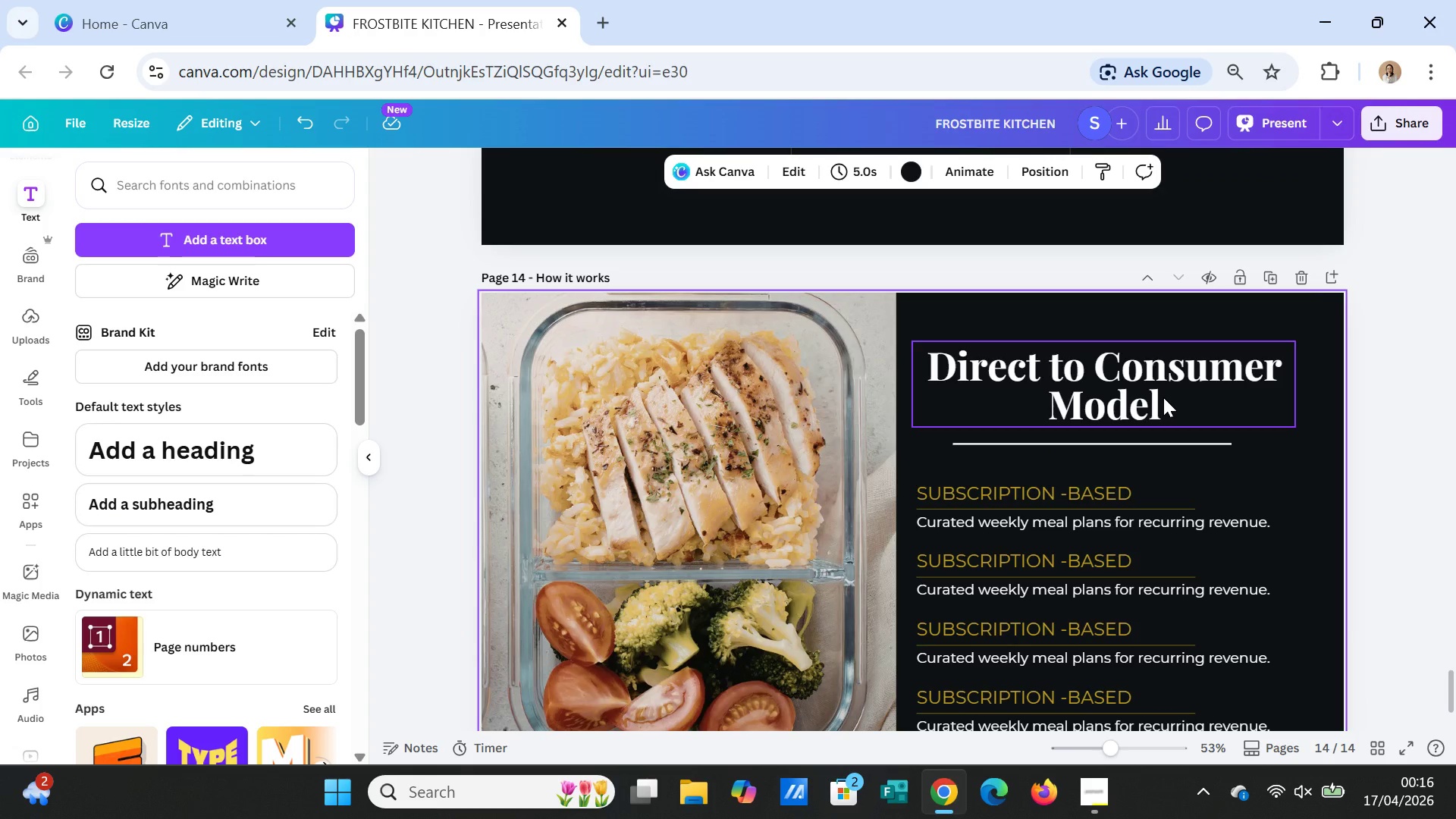 
left_click_drag(start_coordinate=[1163, 397], to_coordinate=[1159, 396])
 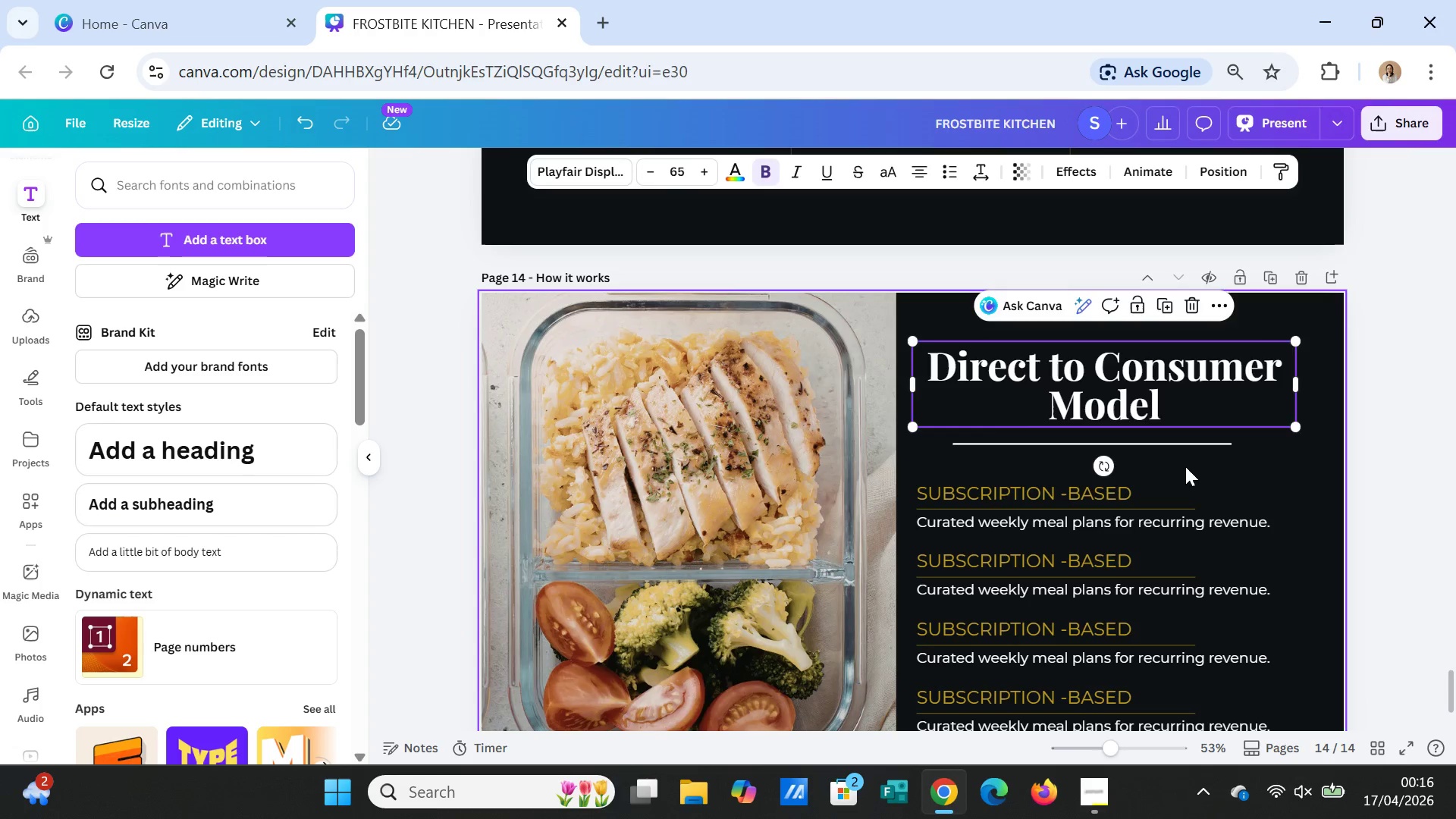 
left_click([1185, 466])
 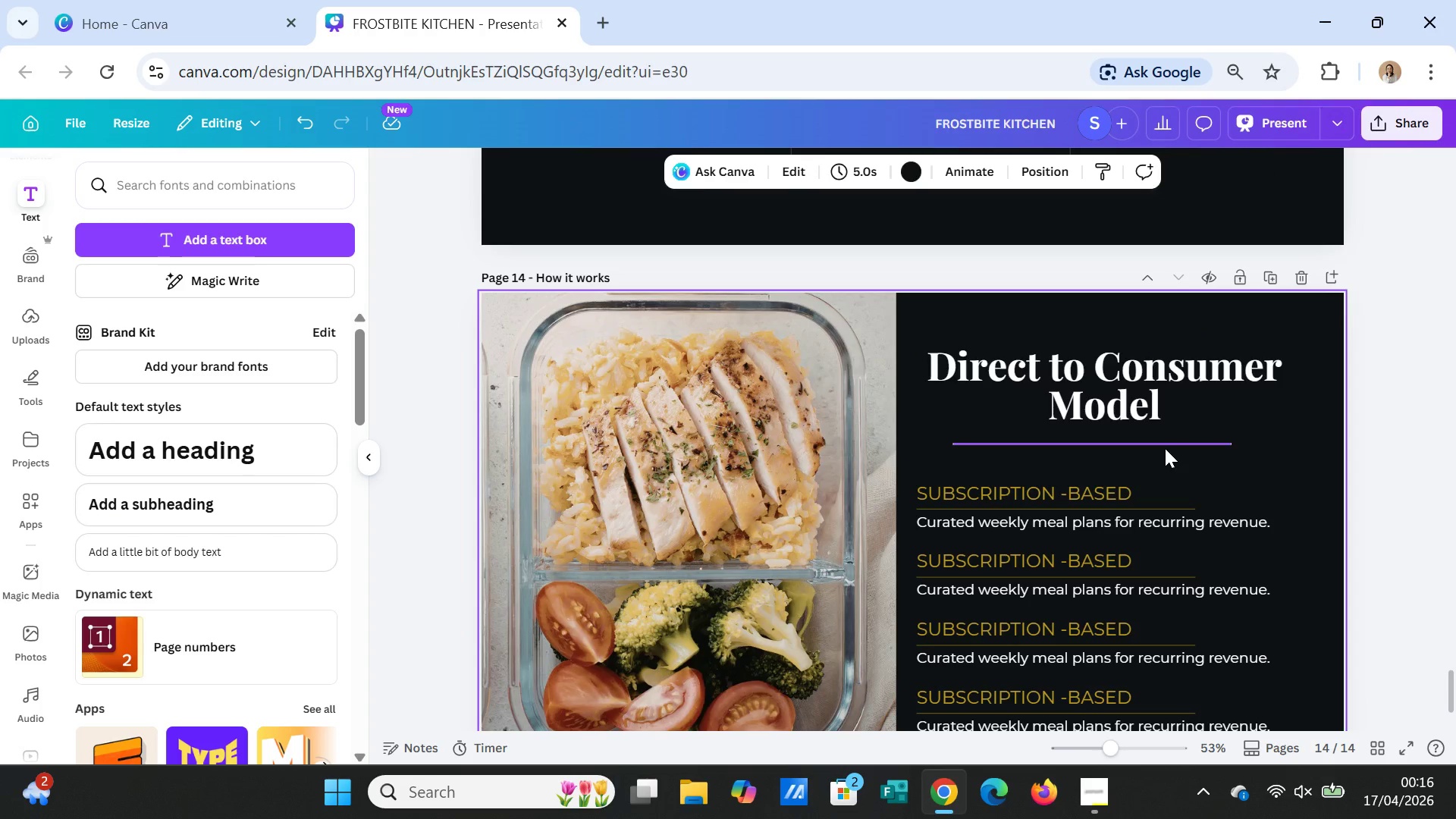 
left_click_drag(start_coordinate=[1165, 448], to_coordinate=[1180, 441])
 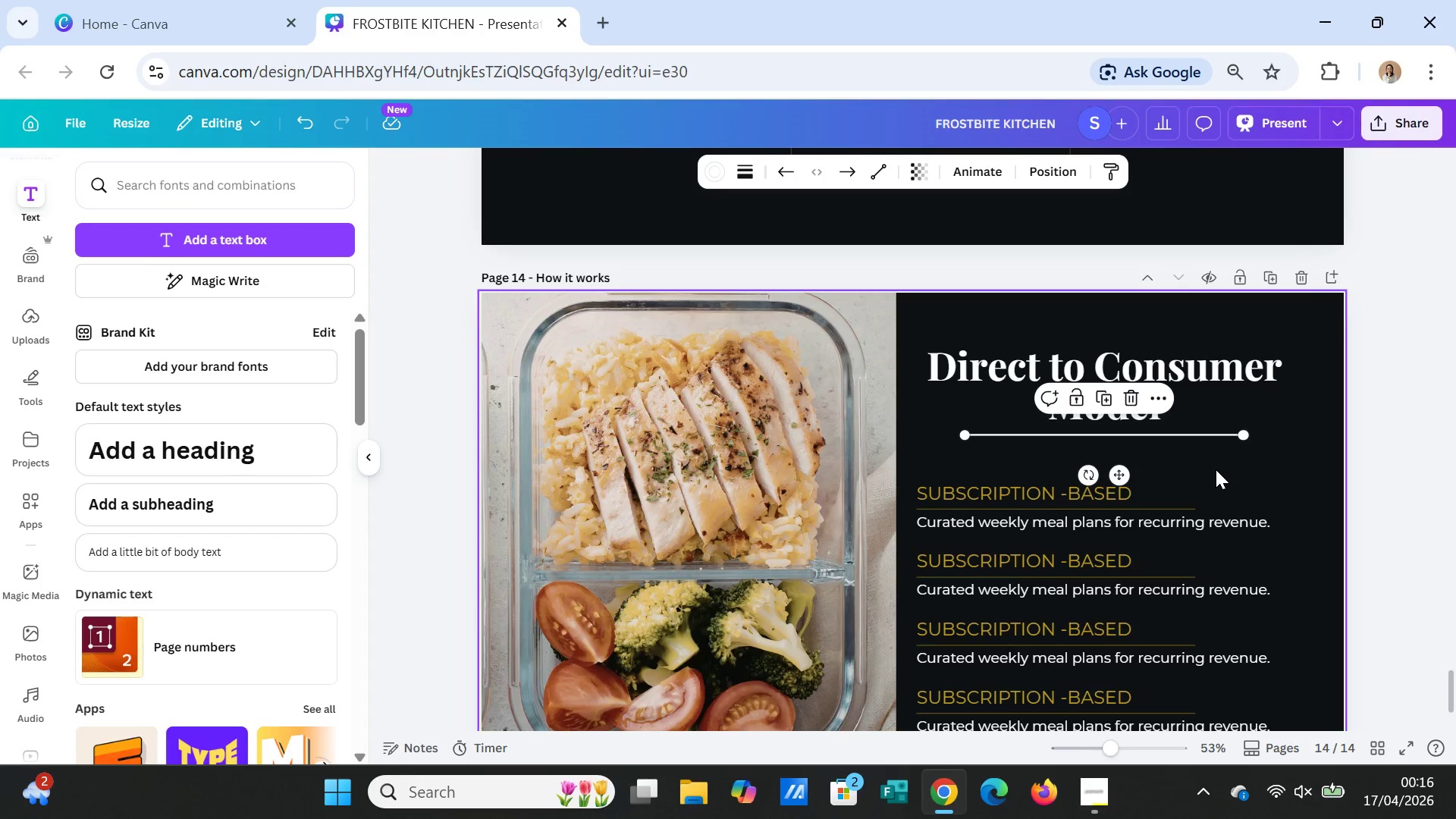 
left_click([1216, 469])
 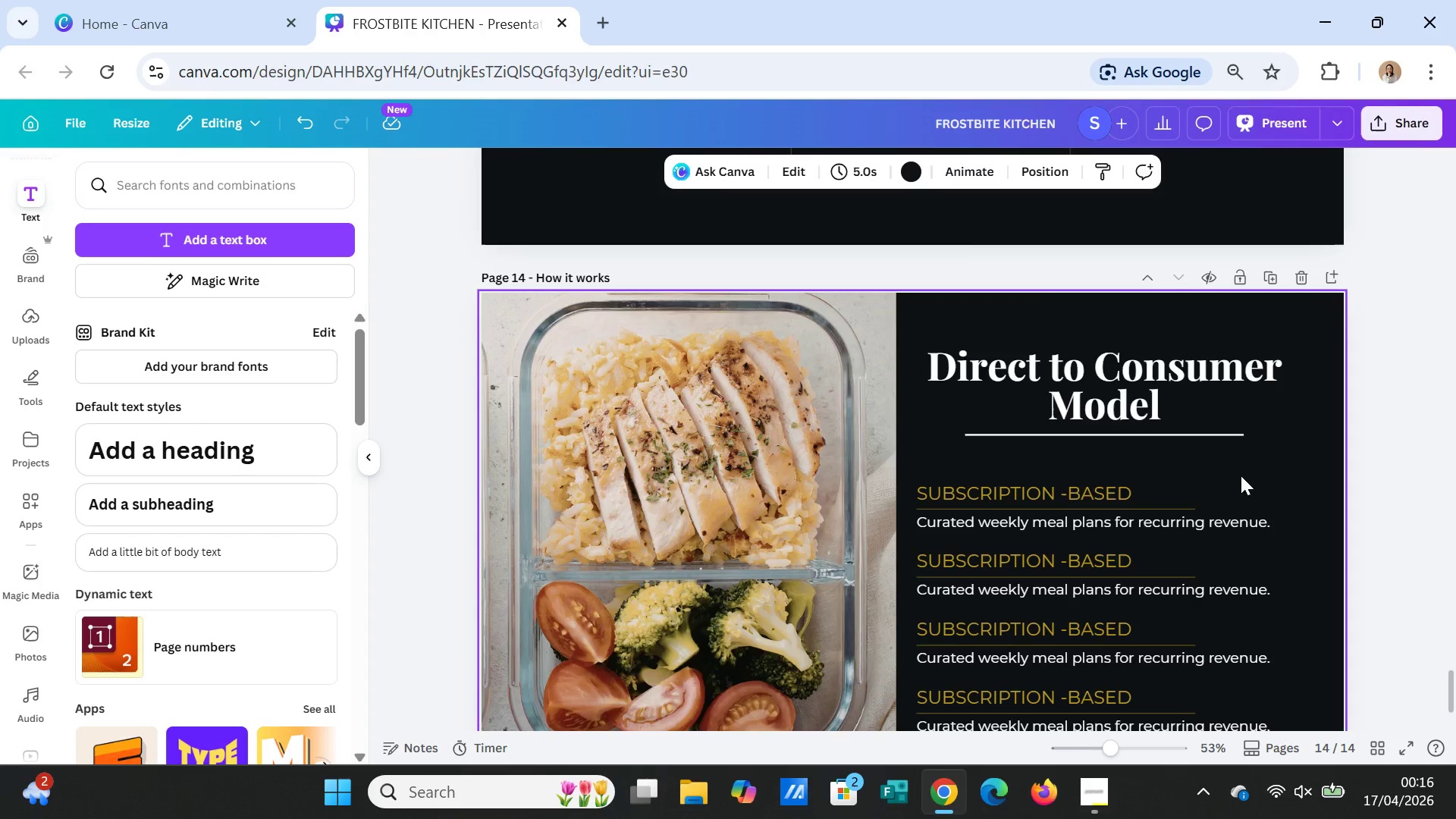 
scroll: coordinate [1268, 488], scroll_direction: down, amount: 2.0
 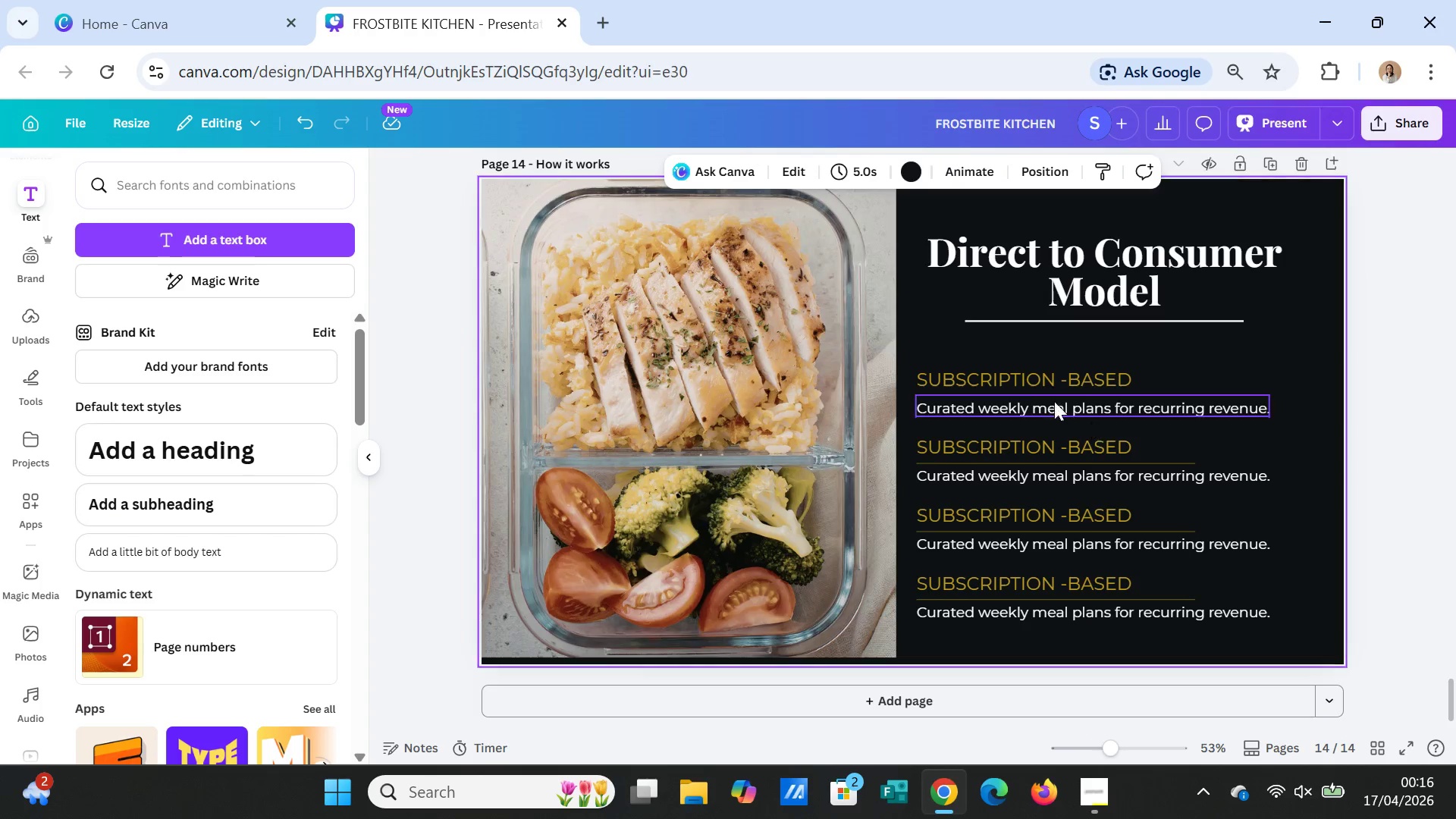 
left_click([1020, 377])
 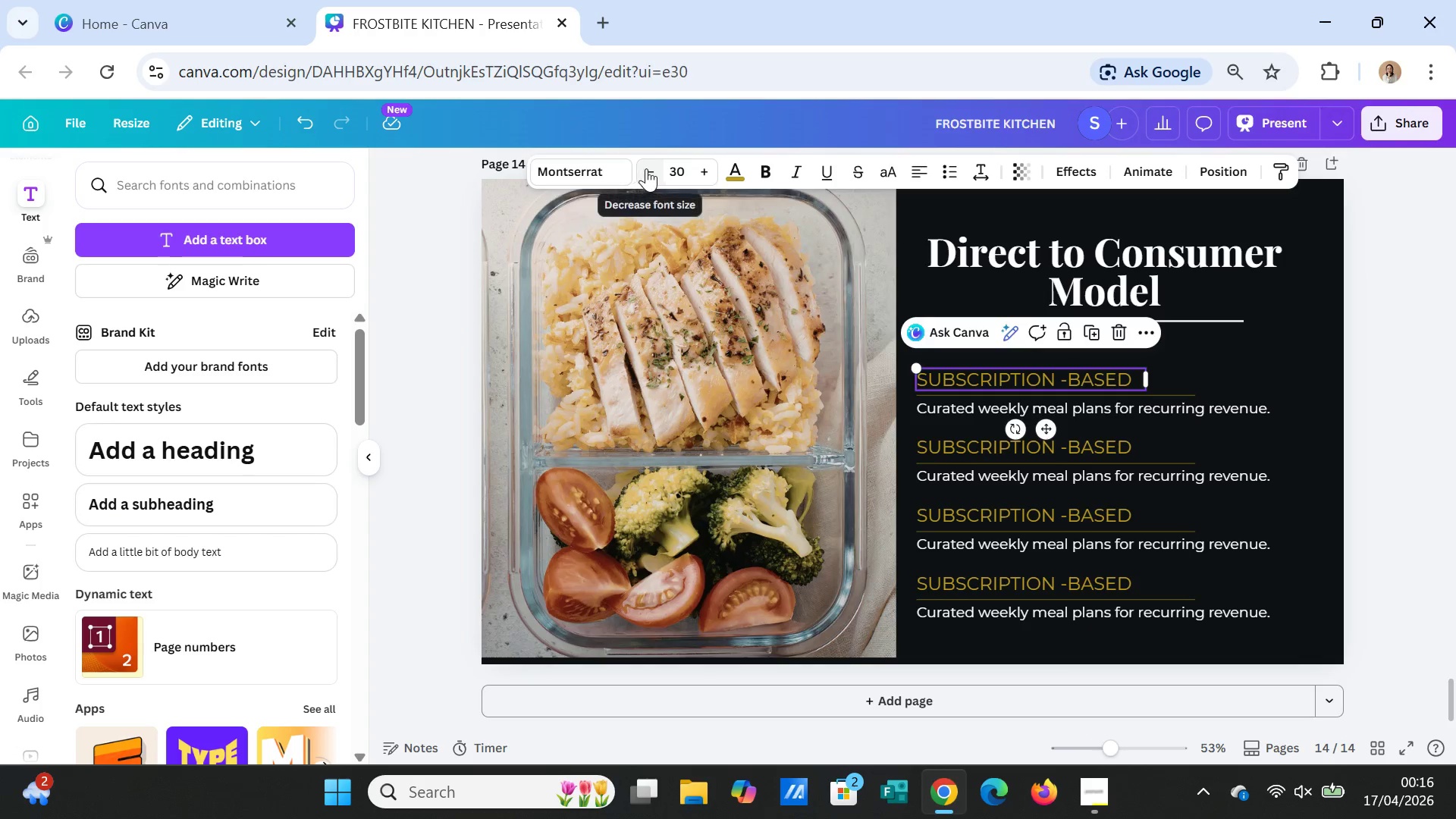 
double_click([648, 168])
 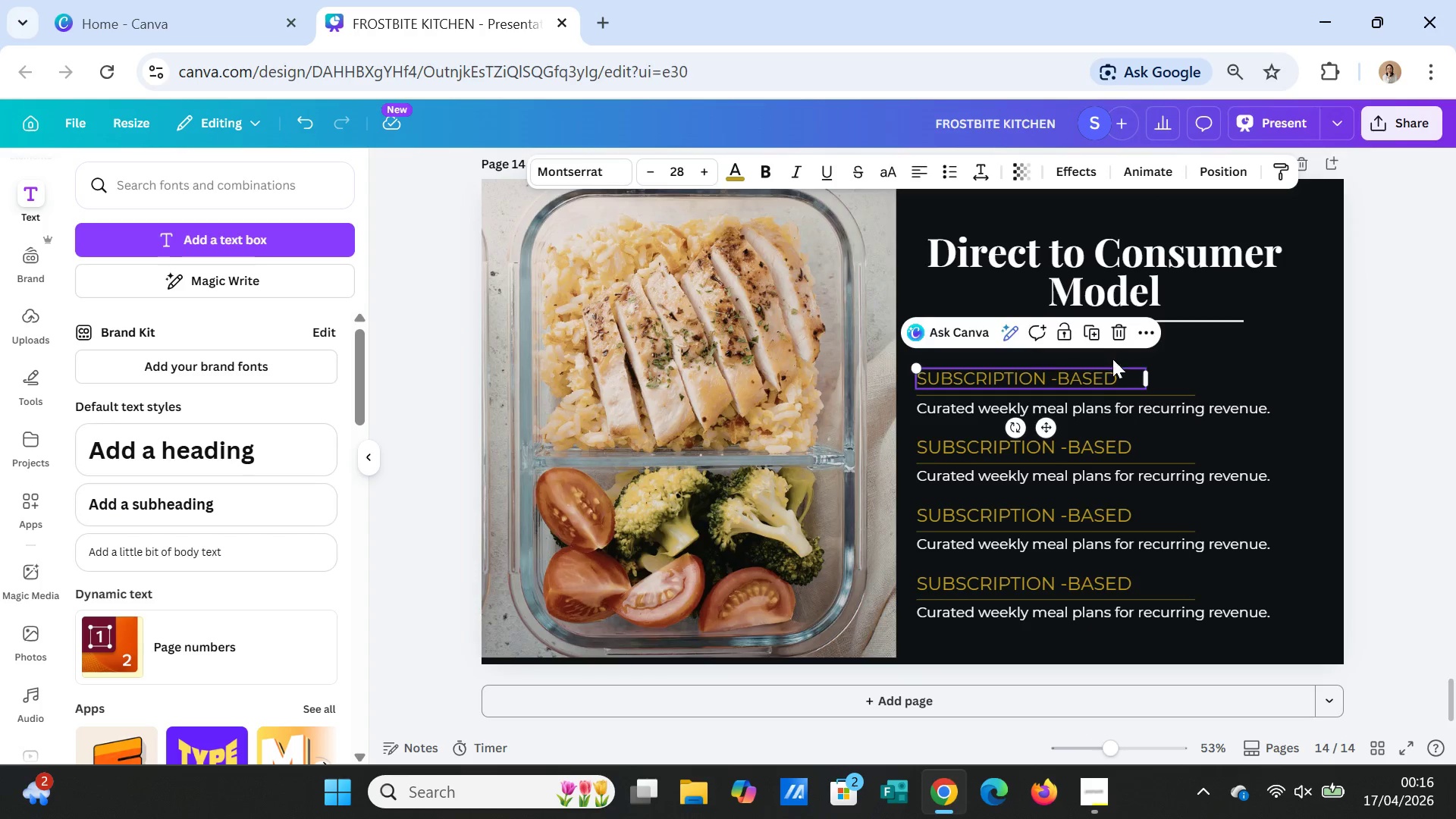 
left_click([1153, 406])
 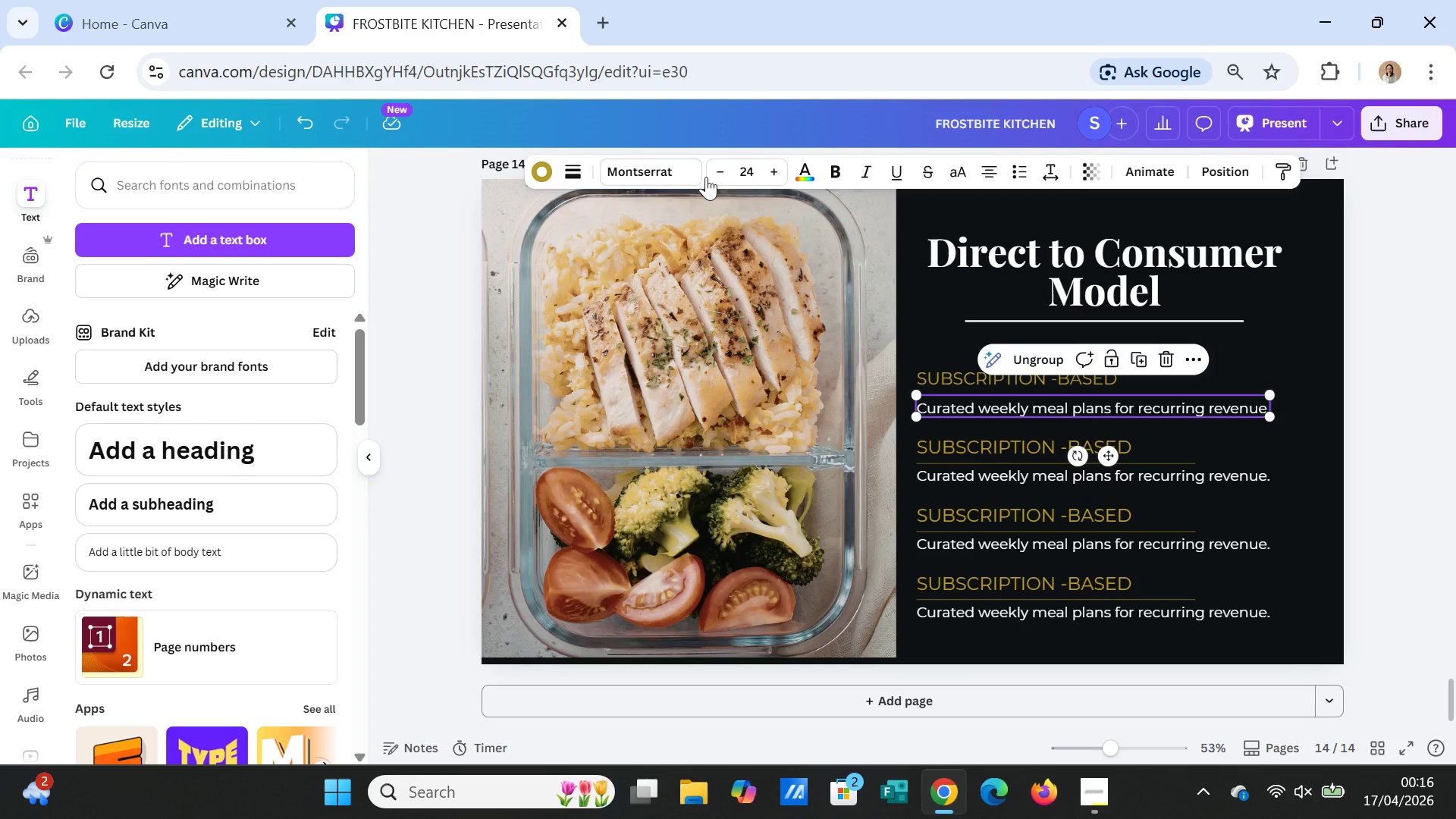 
double_click([716, 168])
 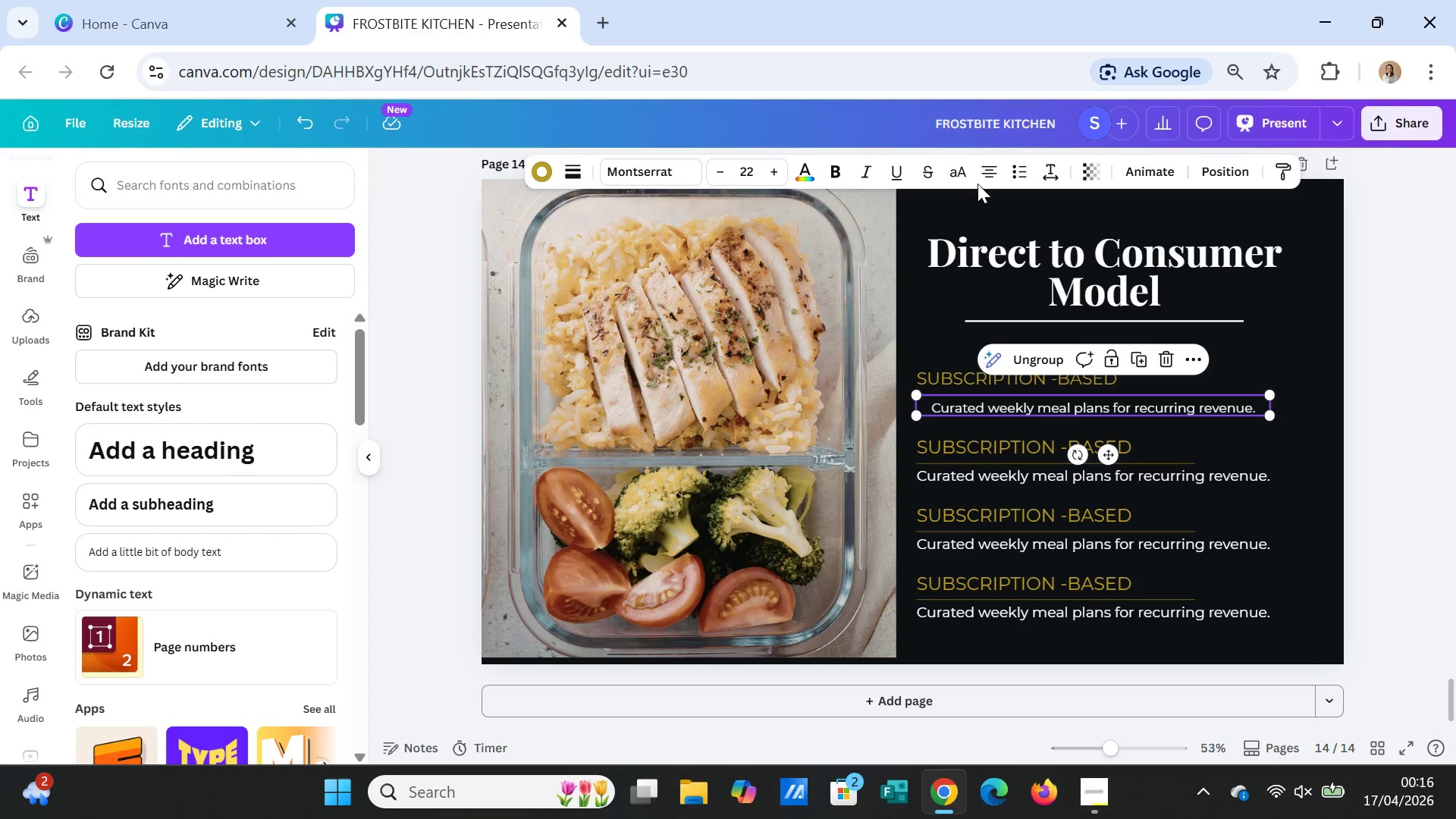 
left_click([981, 169])
 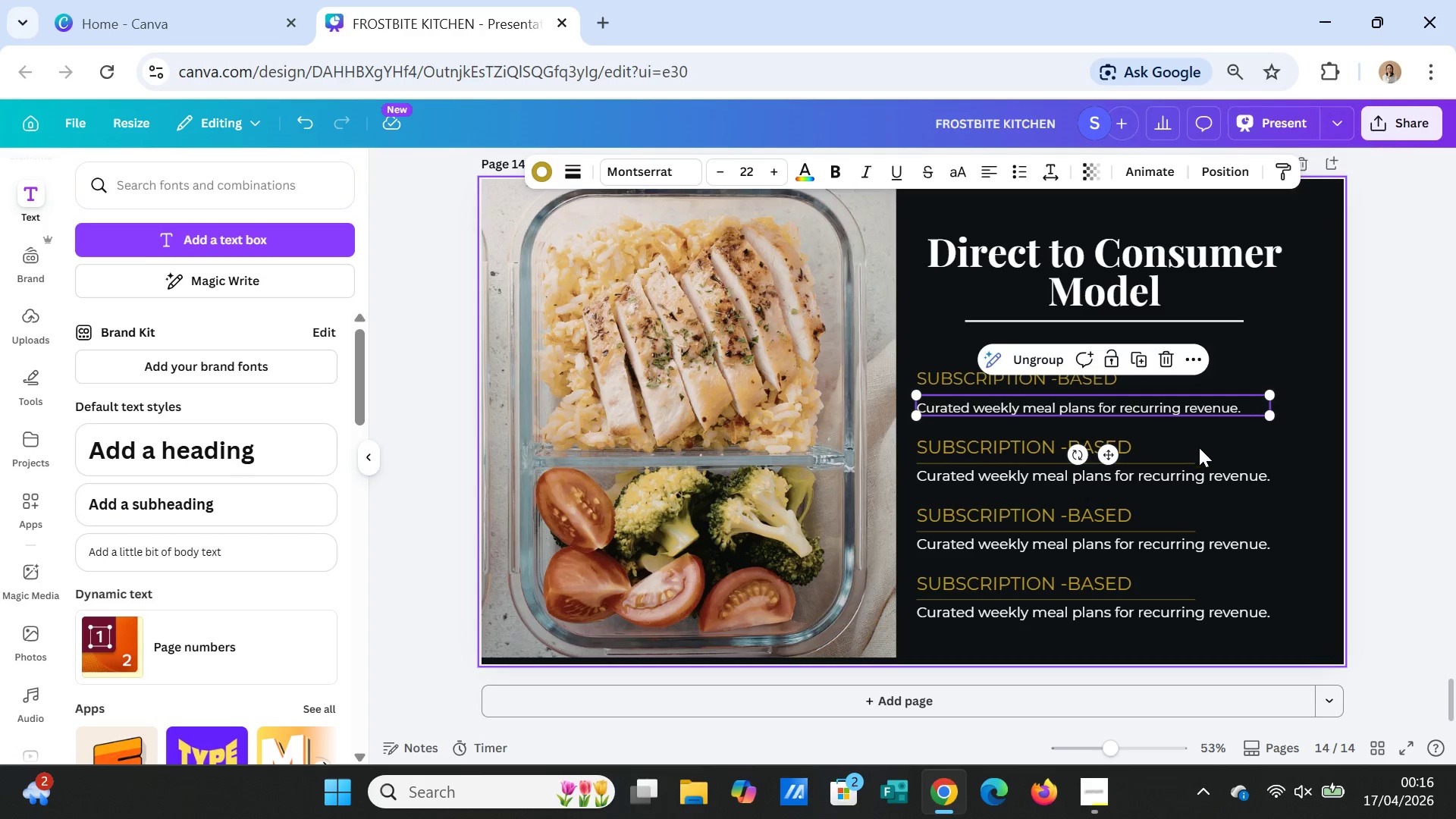 
left_click([1222, 447])
 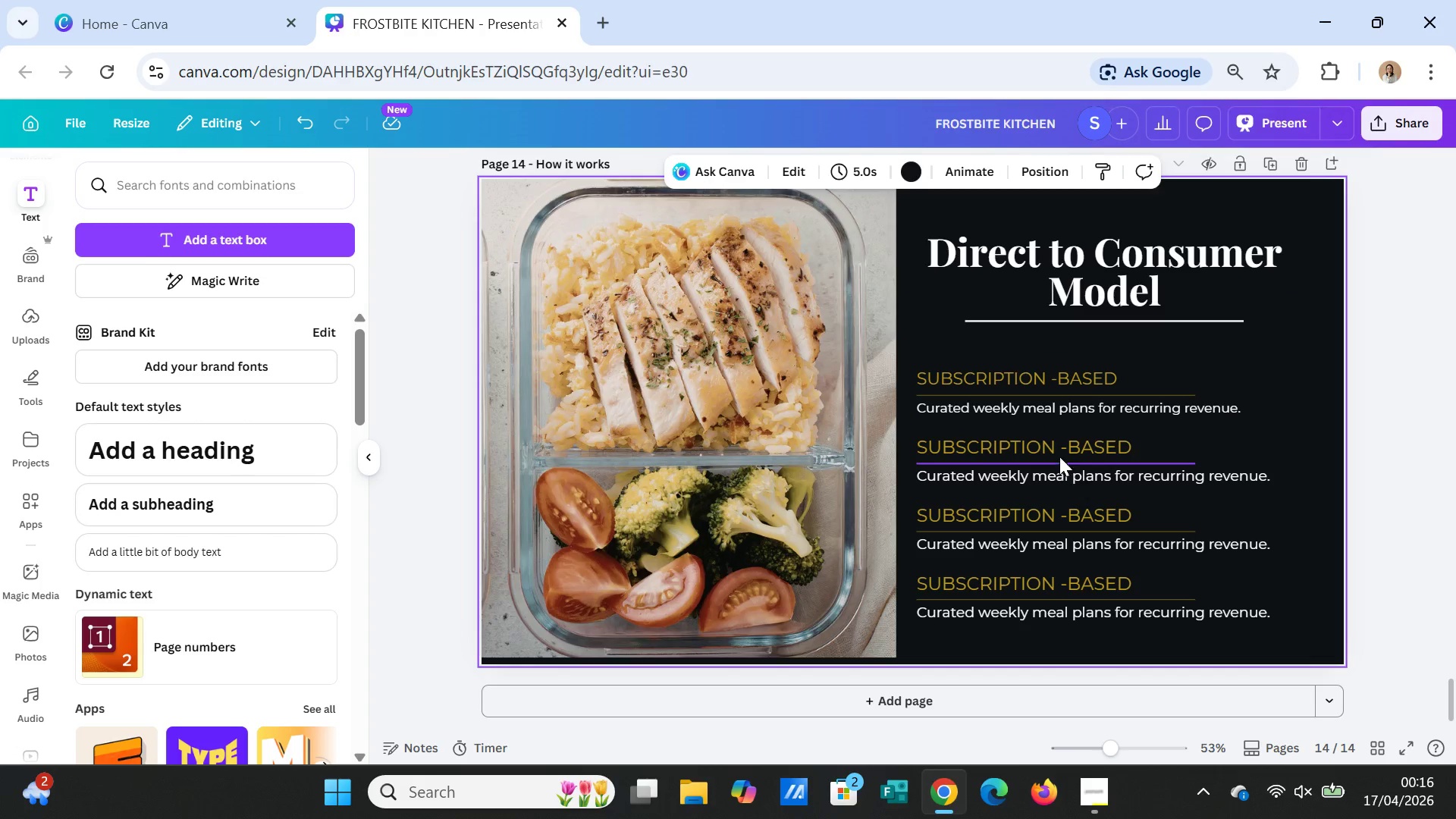 
left_click([1023, 373])
 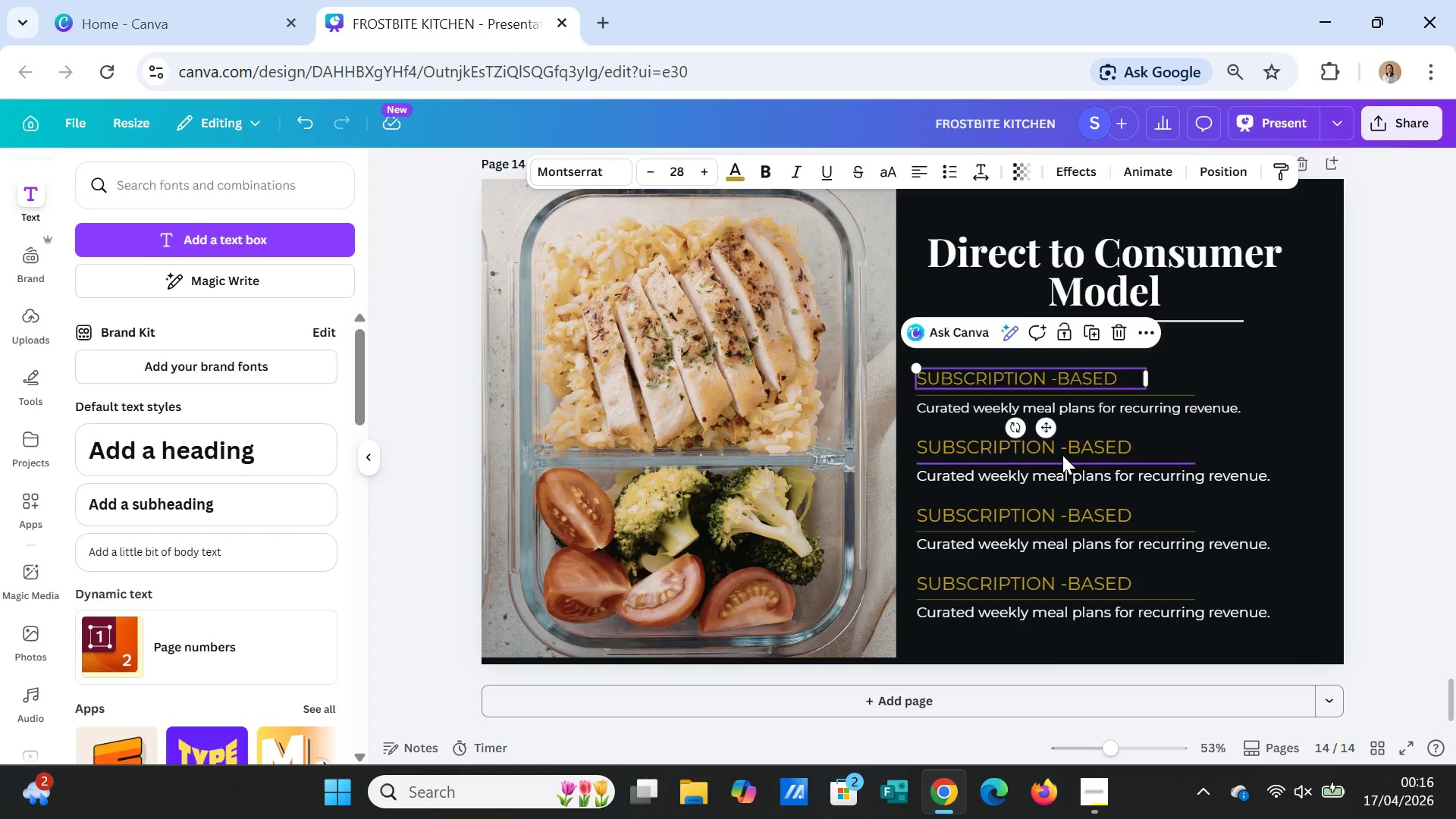 
left_click([1062, 447])
 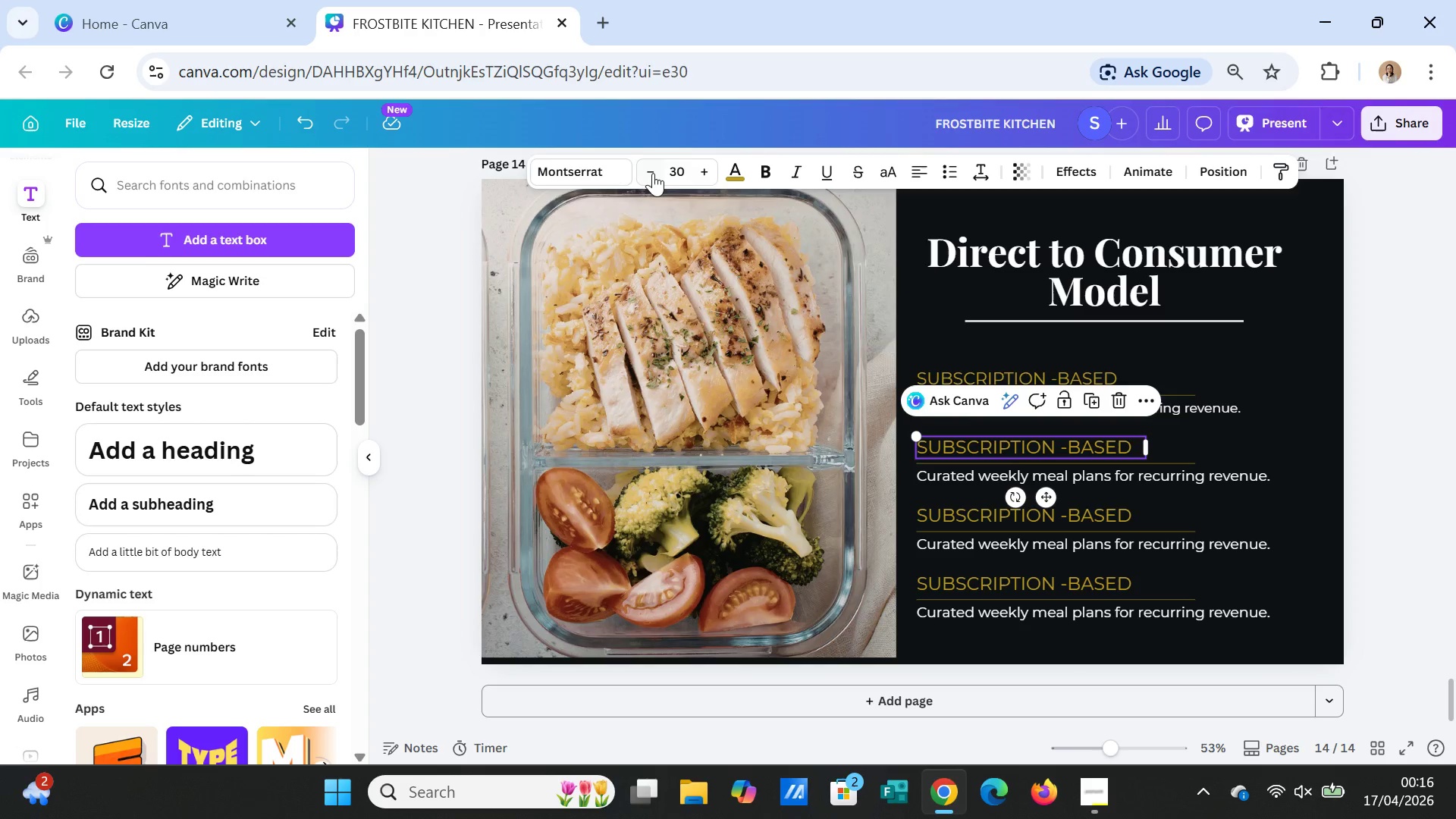 
double_click([651, 172])
 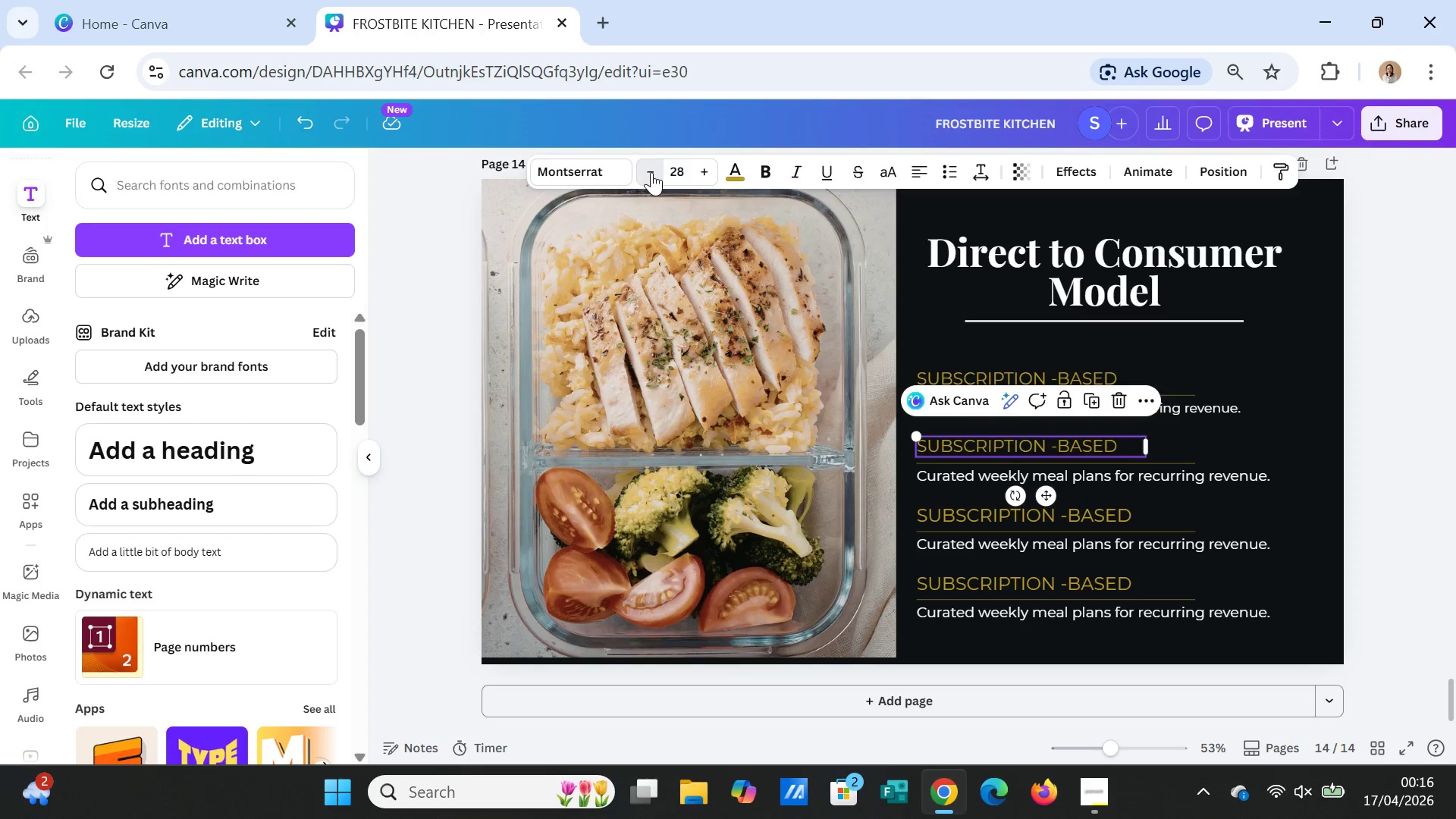 
triple_click([651, 172])
 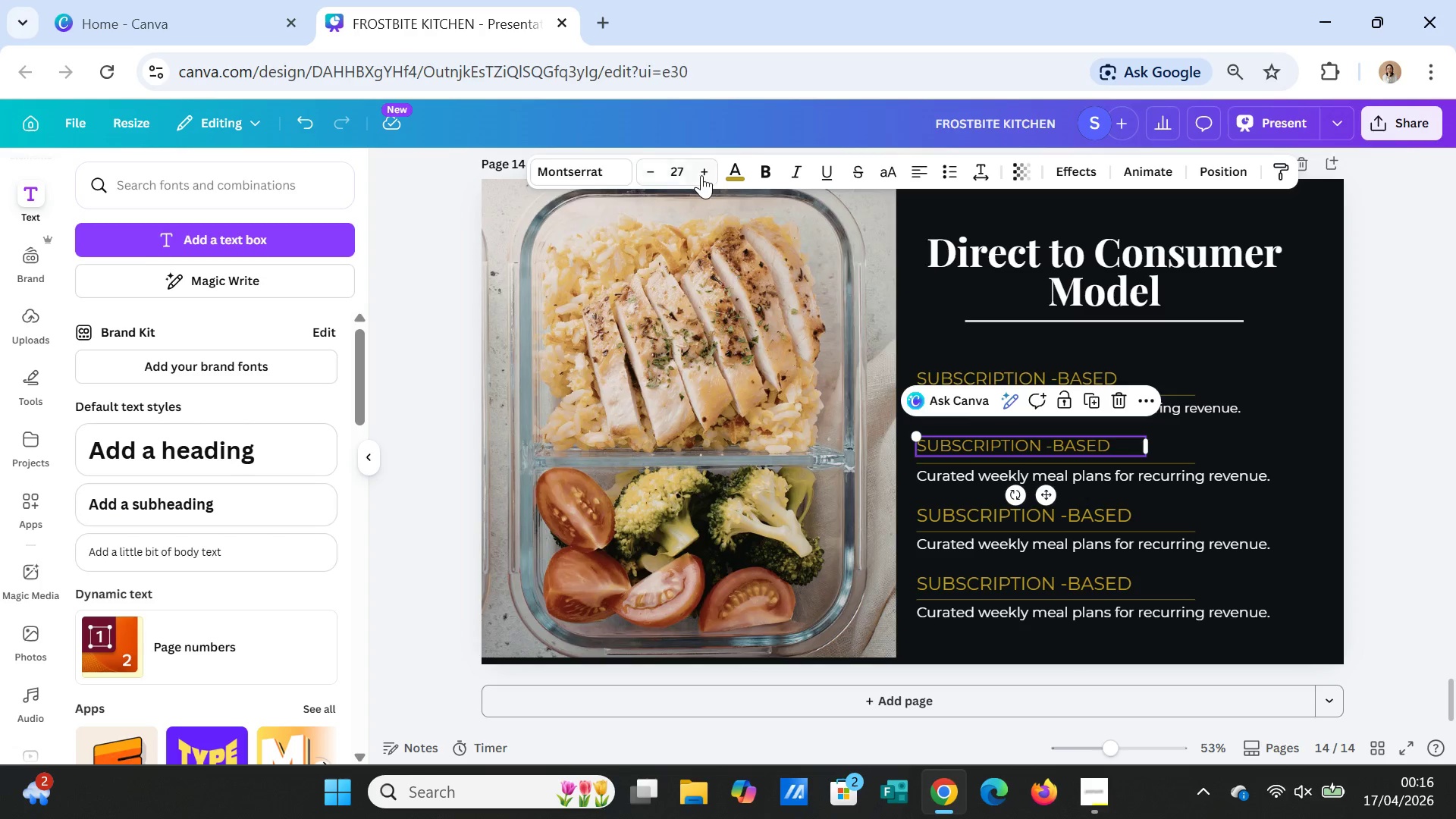 
left_click([701, 175])
 